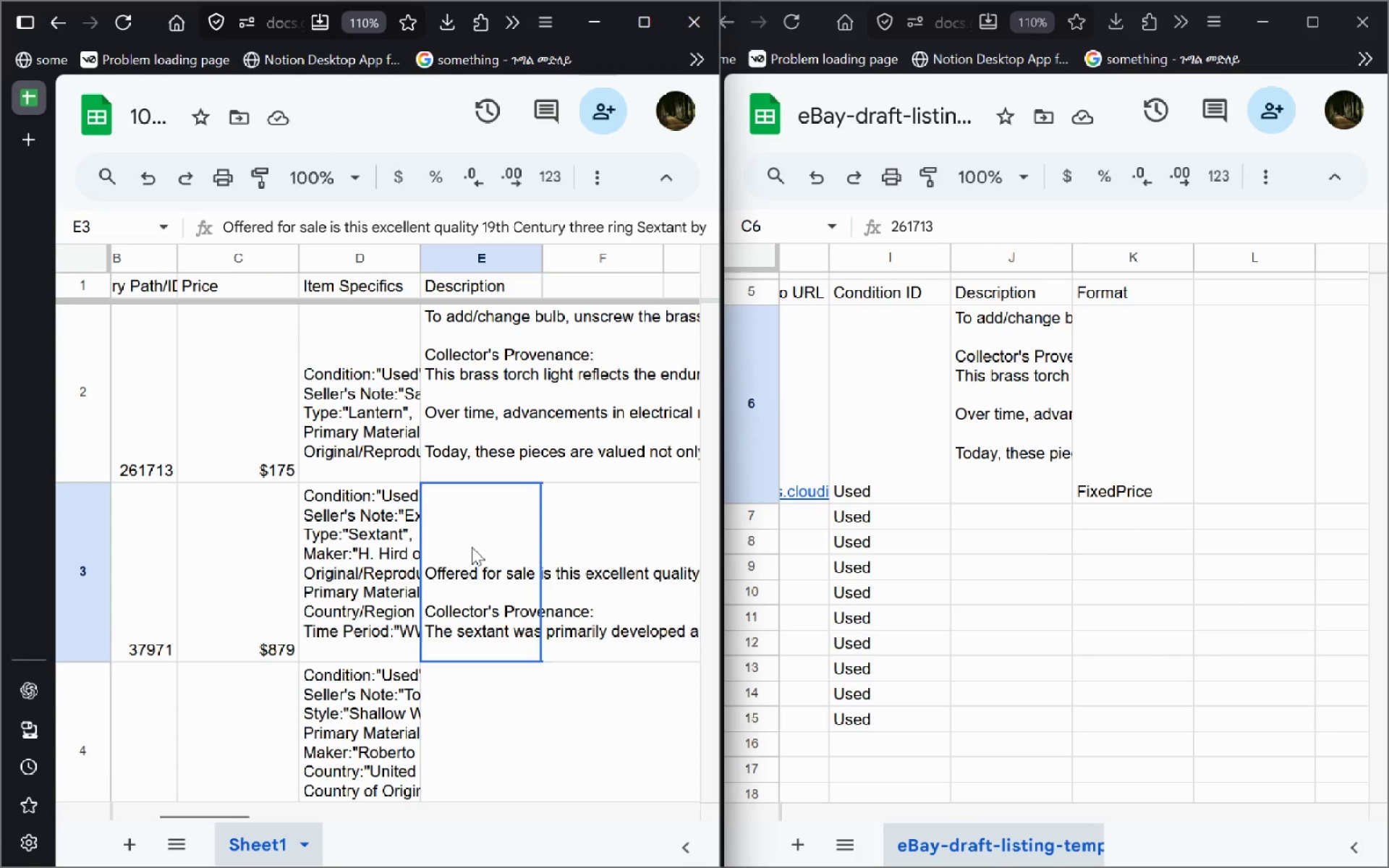 
double_click([472, 547])
 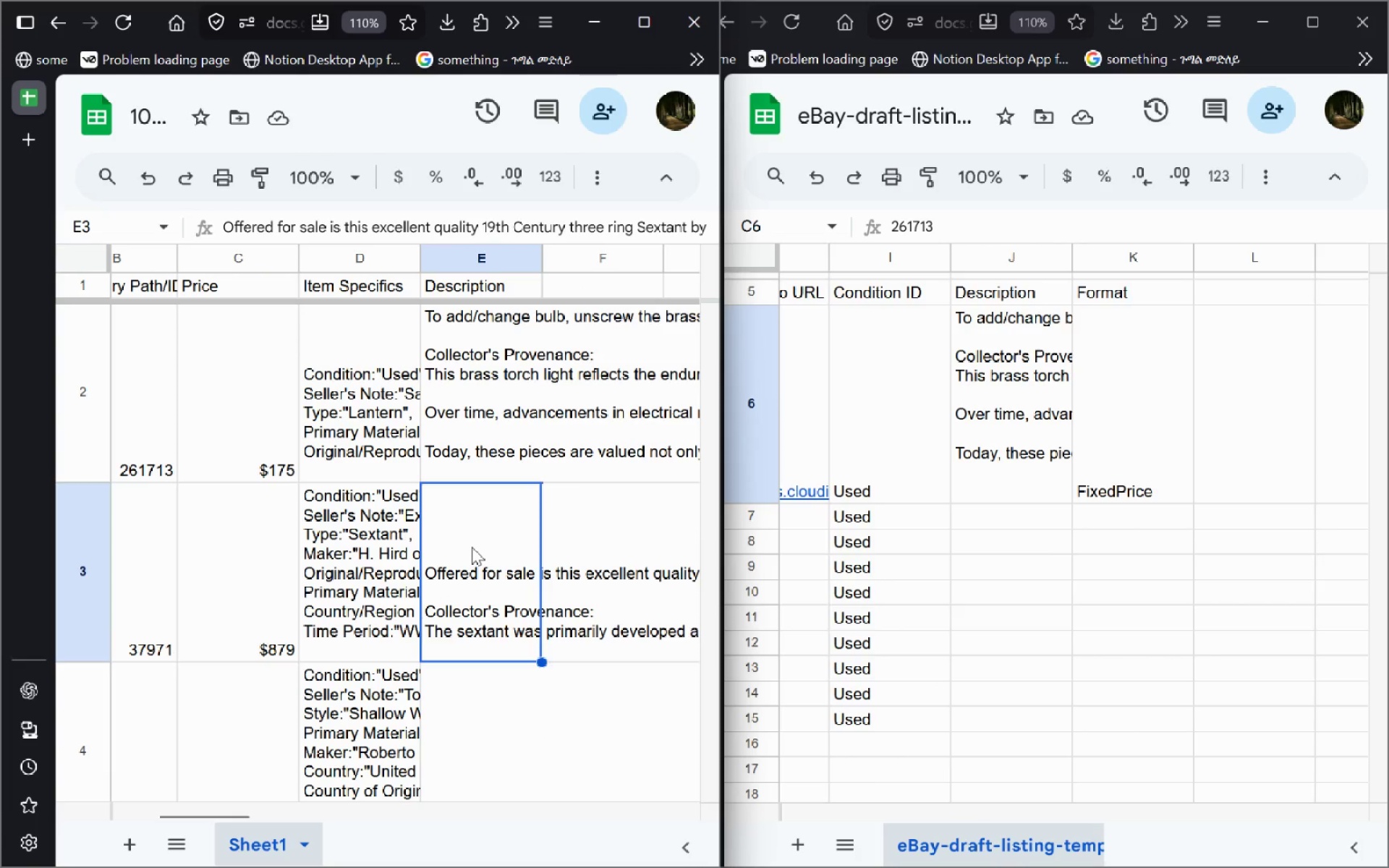 
key(Control+A)
 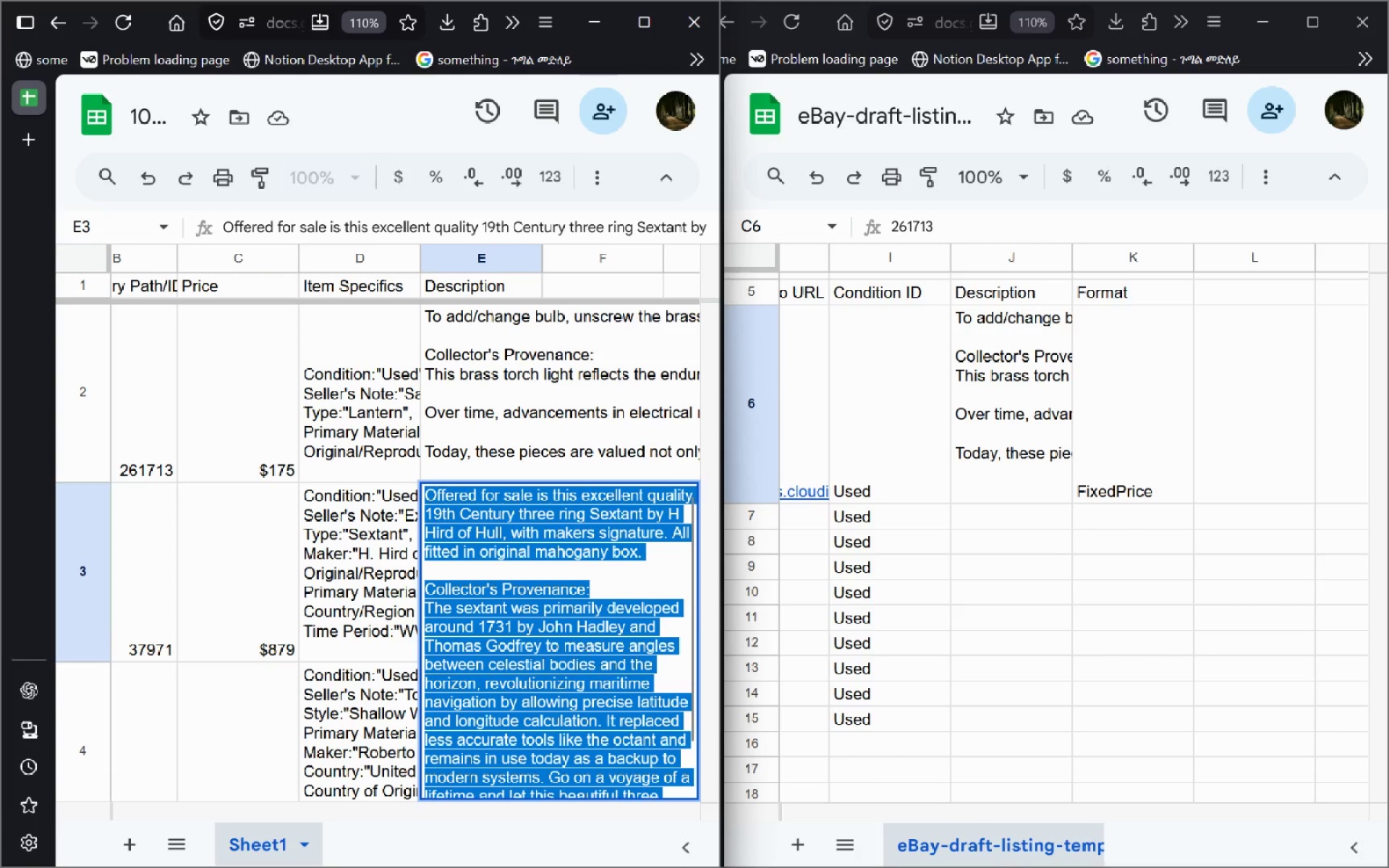 
key(Control+C)
 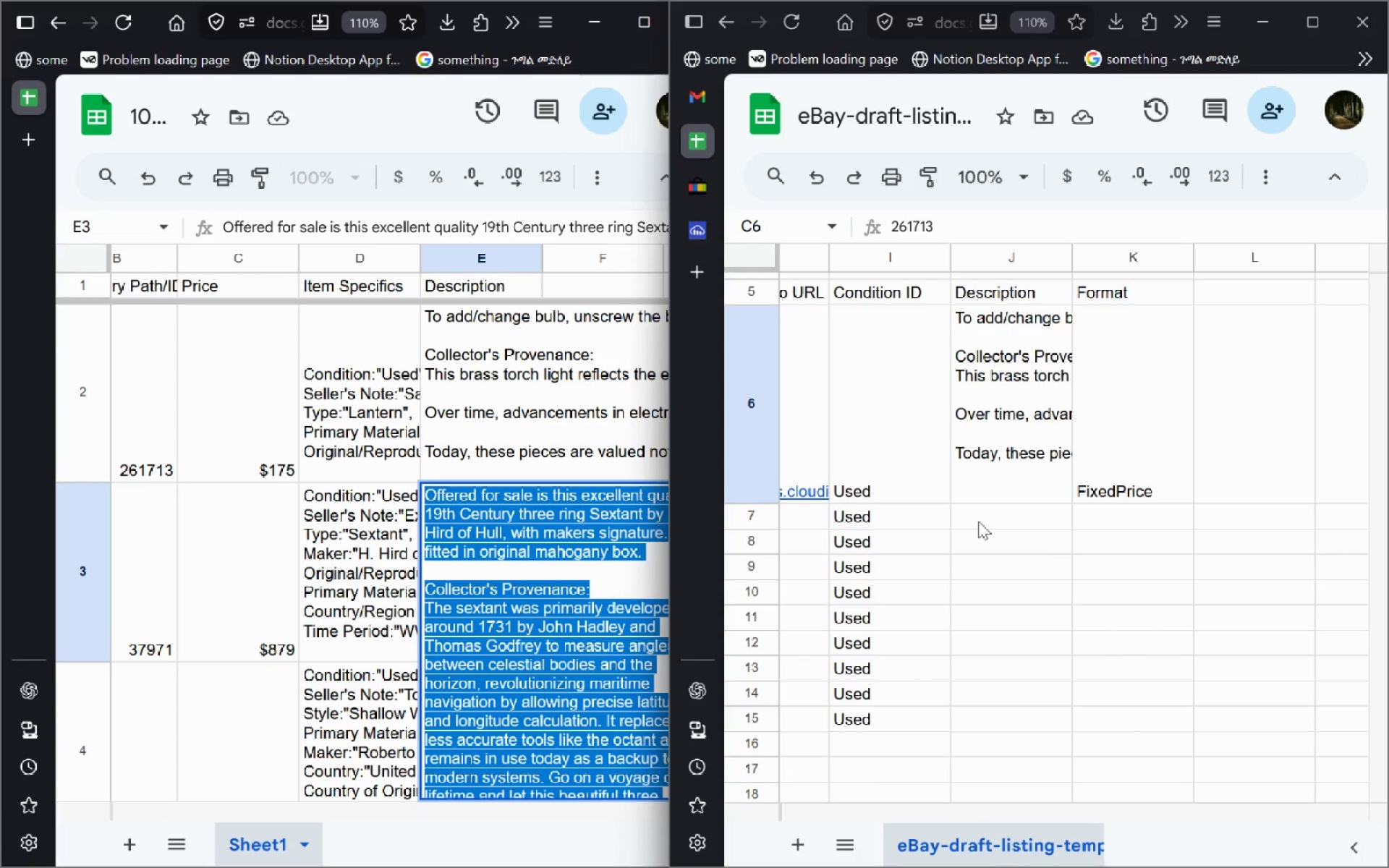 
double_click([978, 521])
 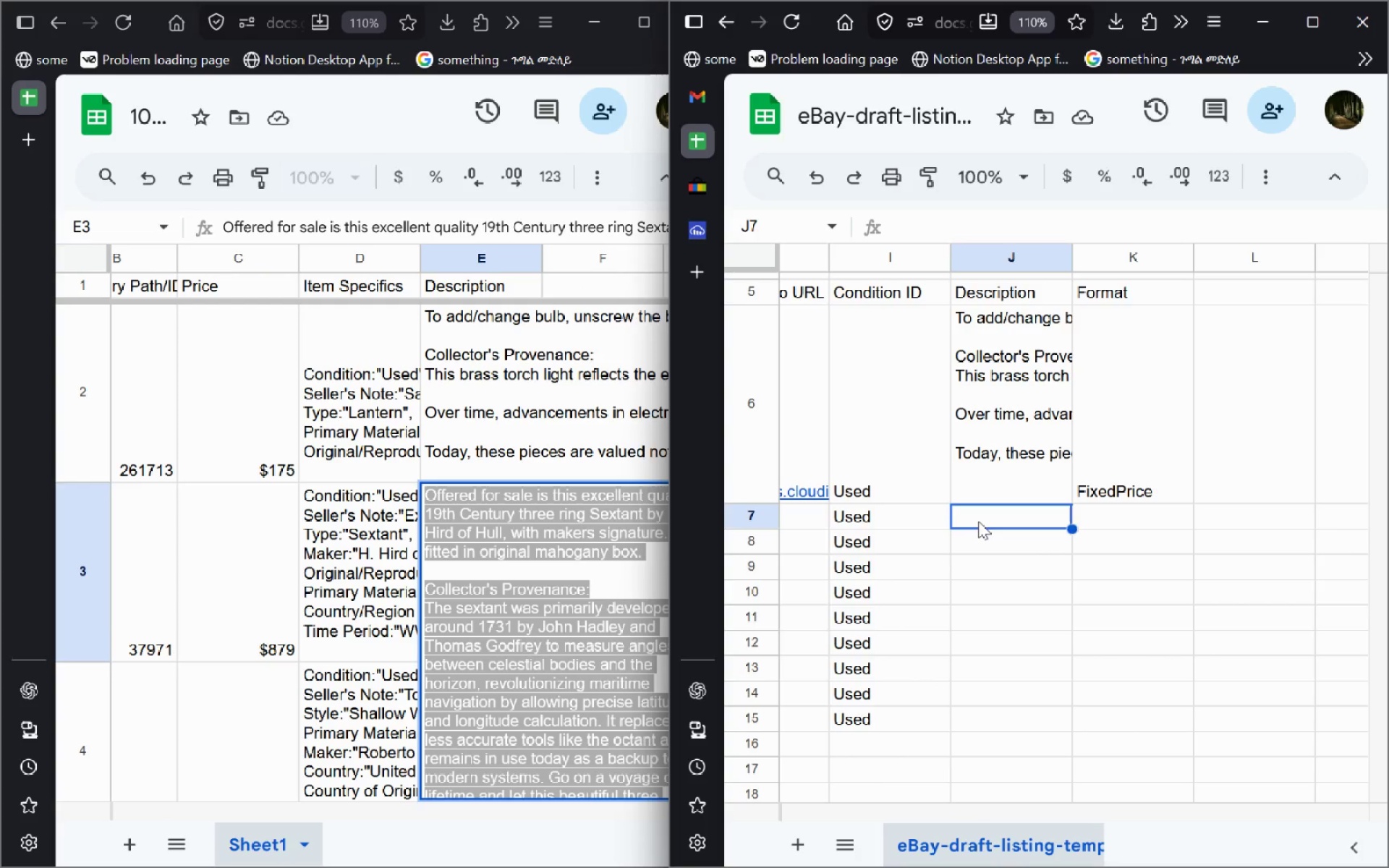 
triple_click([978, 521])
 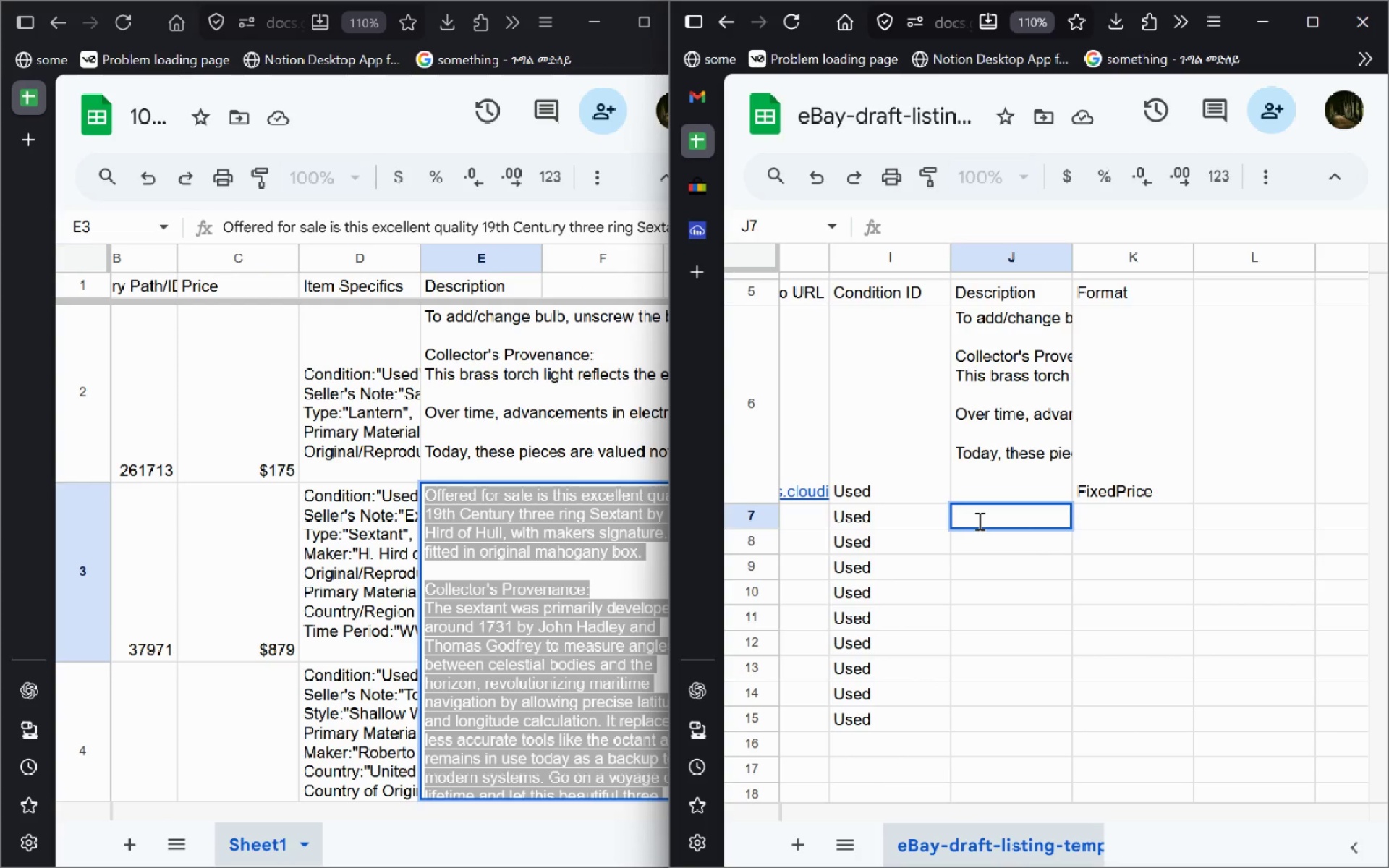 
key(Control+V)
 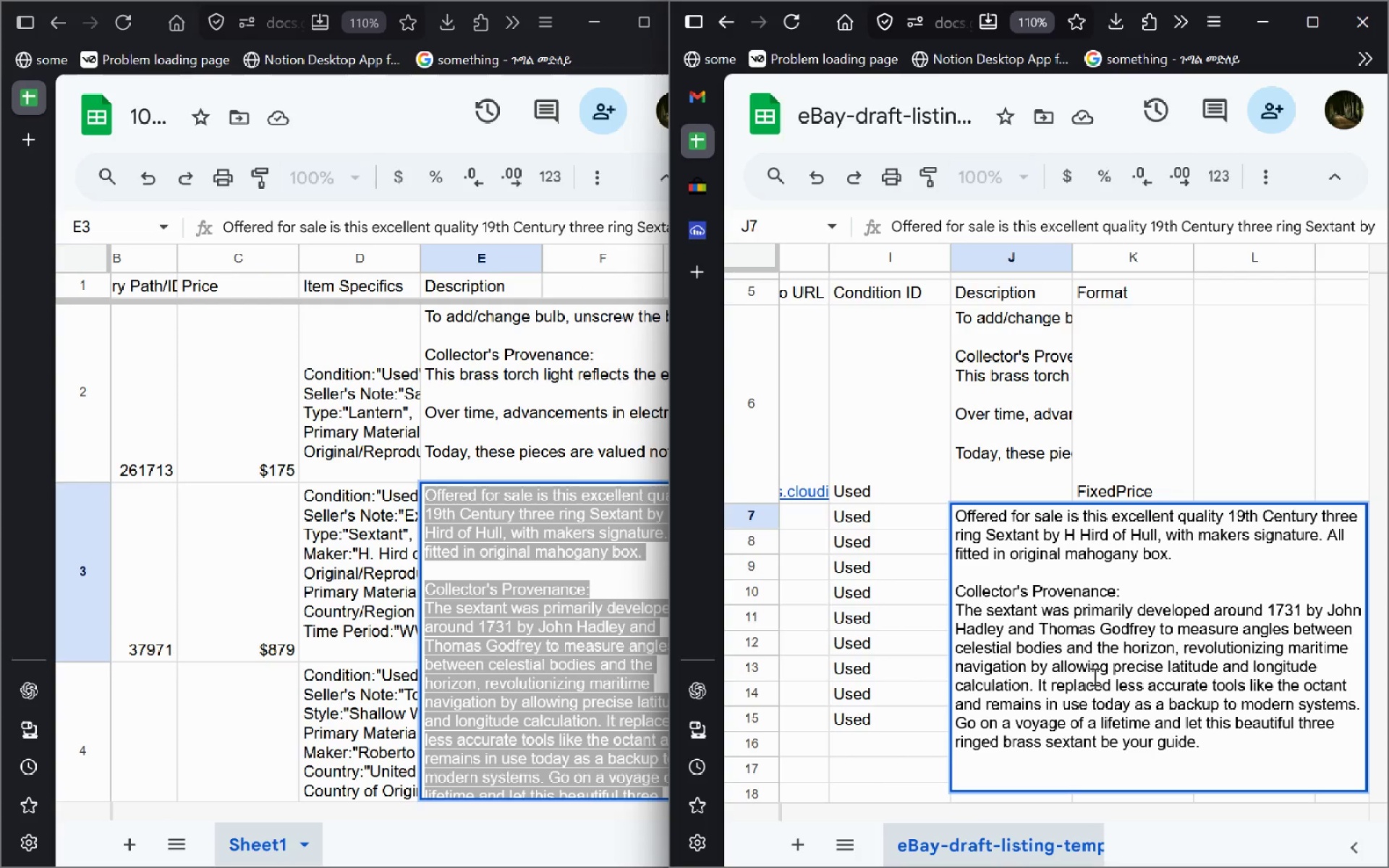 
key(Control+Backspace)
 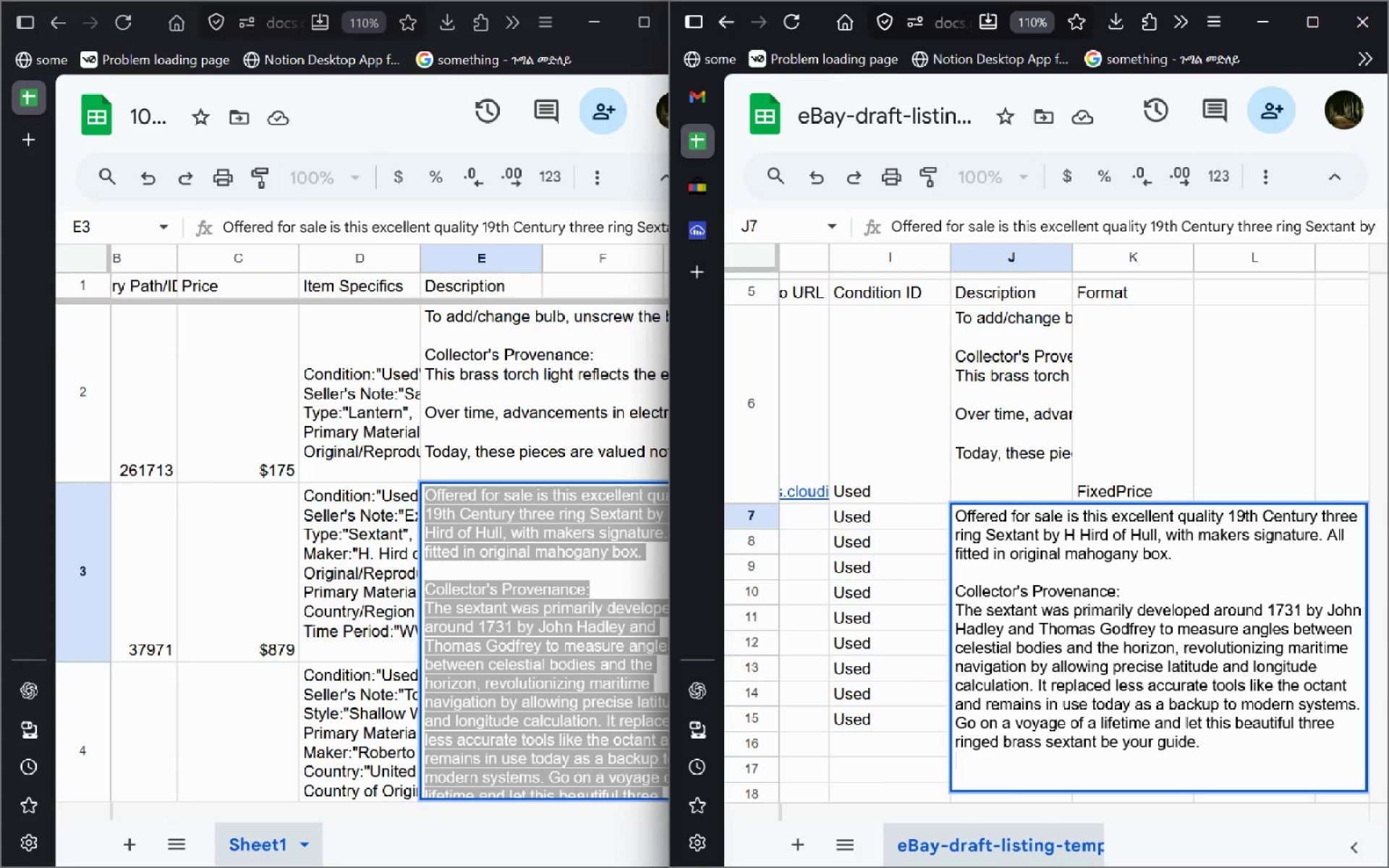 
key(Control+Backspace)
 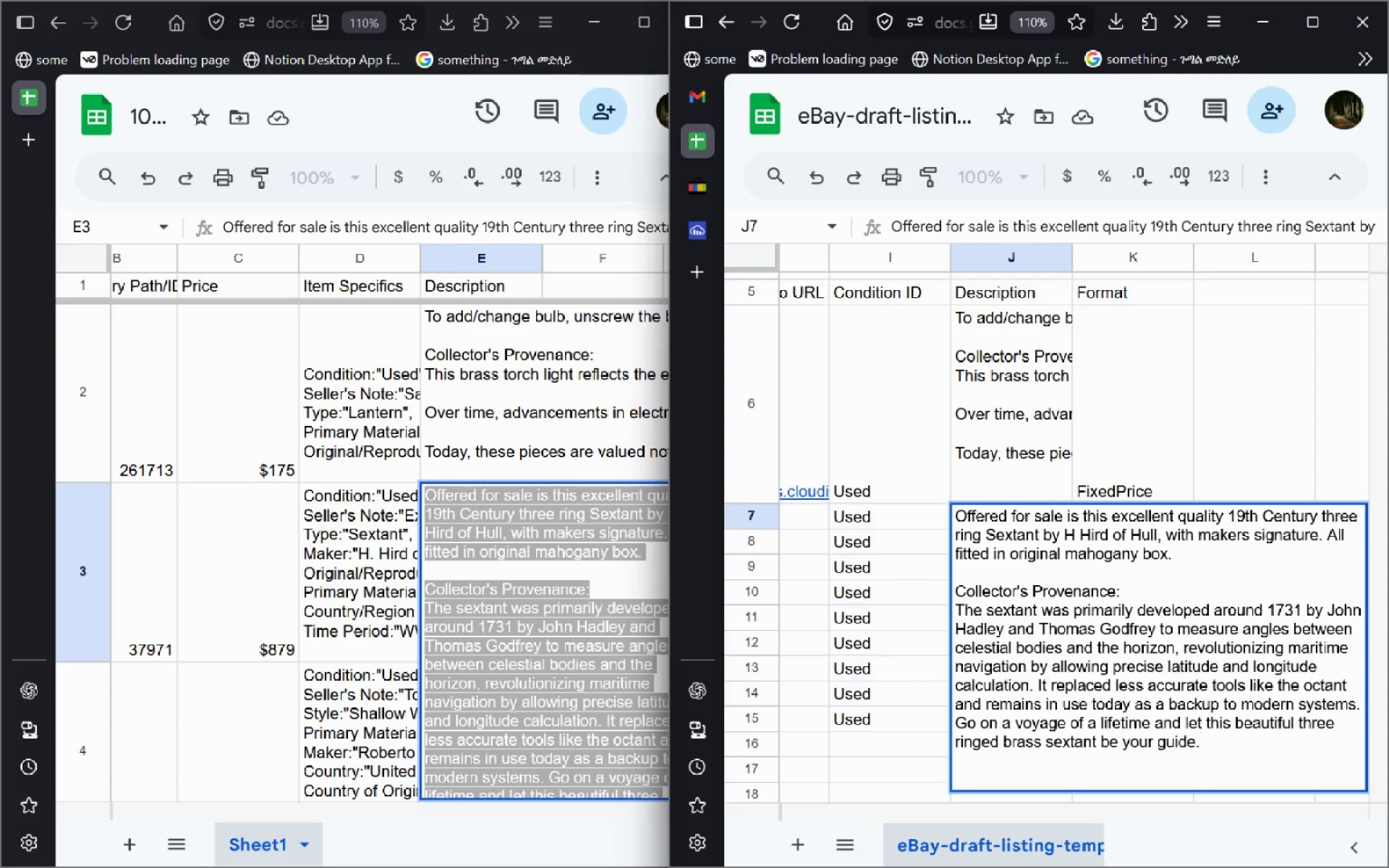 
key(Control+Delete)
 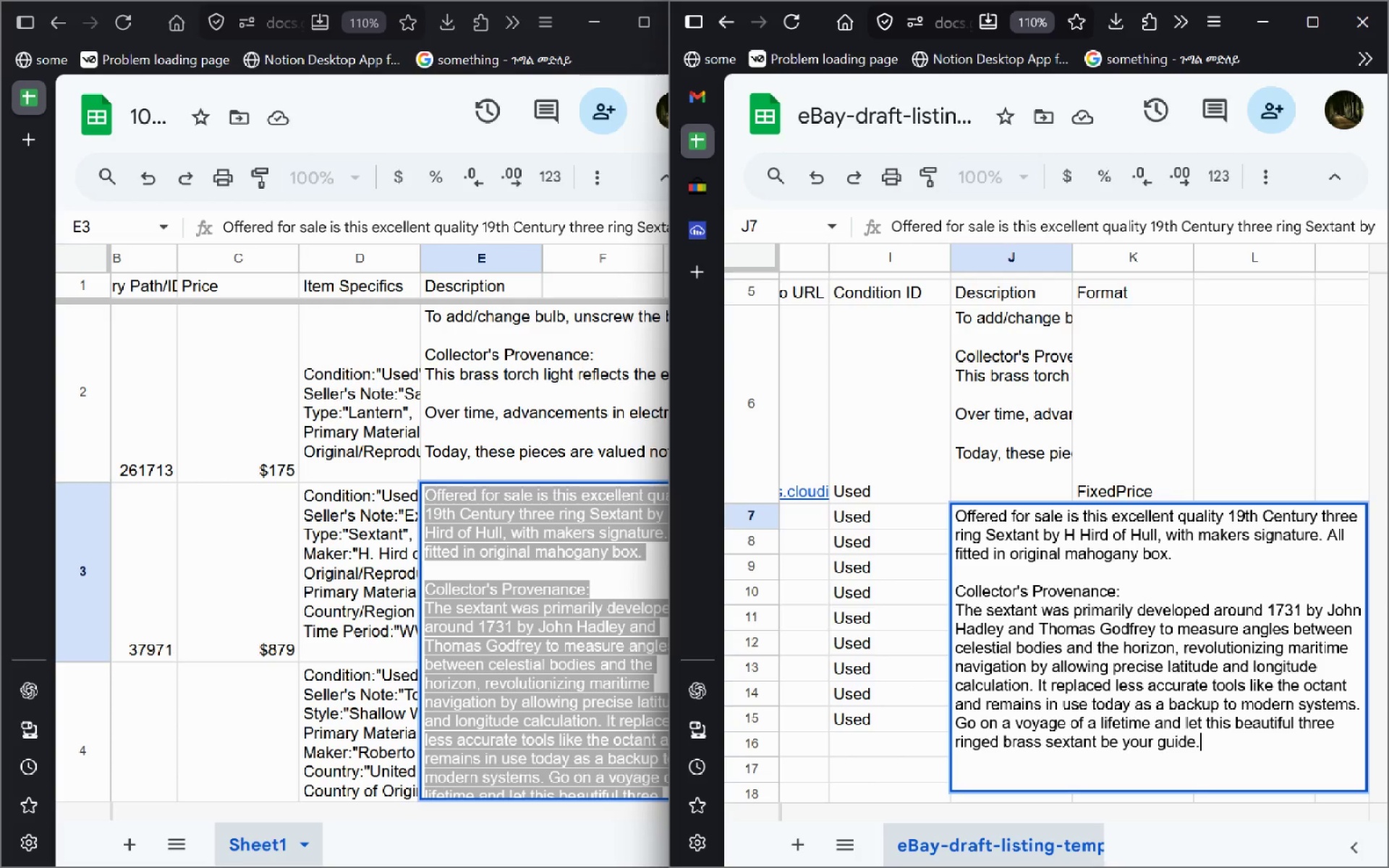 
key(Control+Enter)
 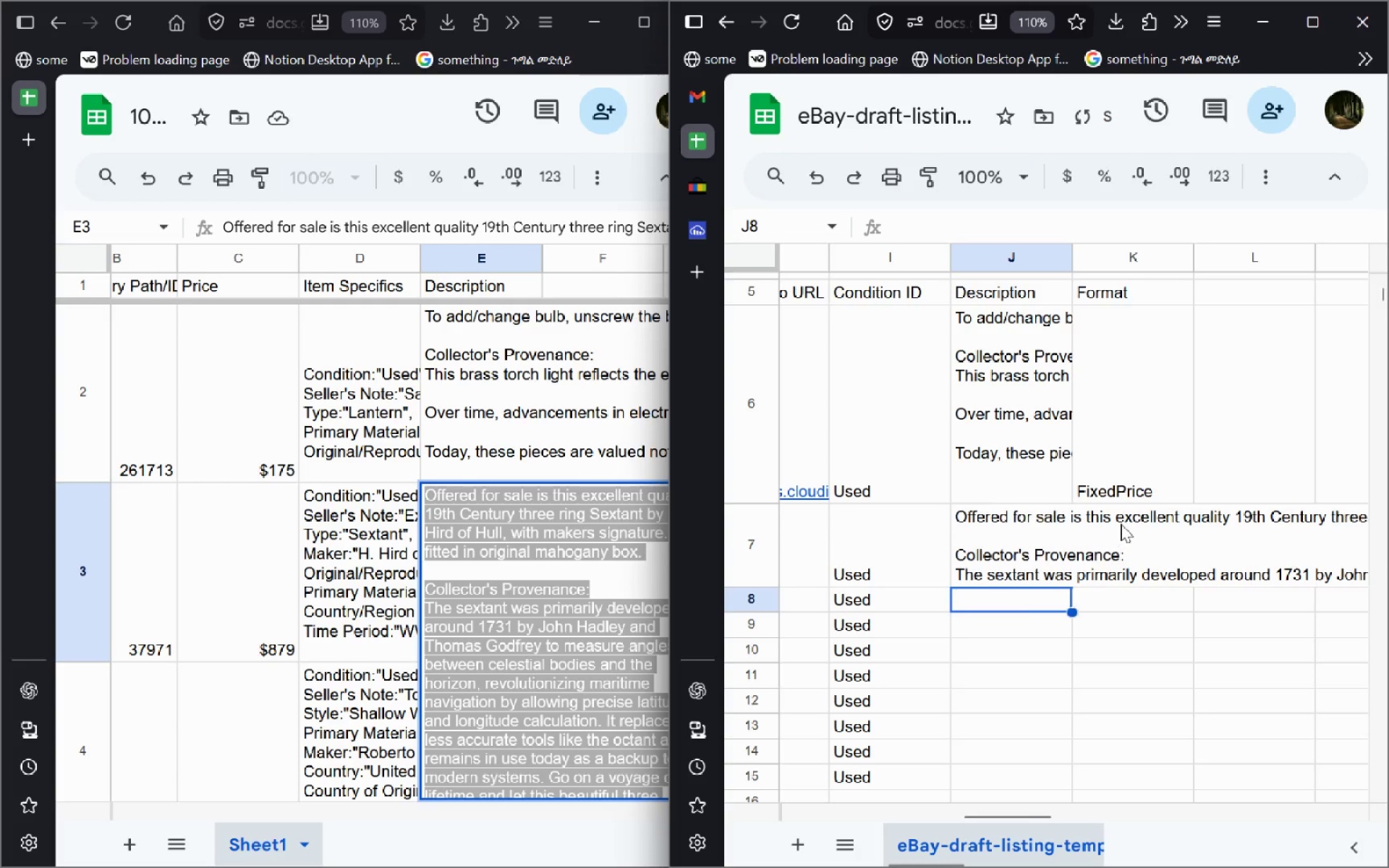 
left_click([1117, 536])
 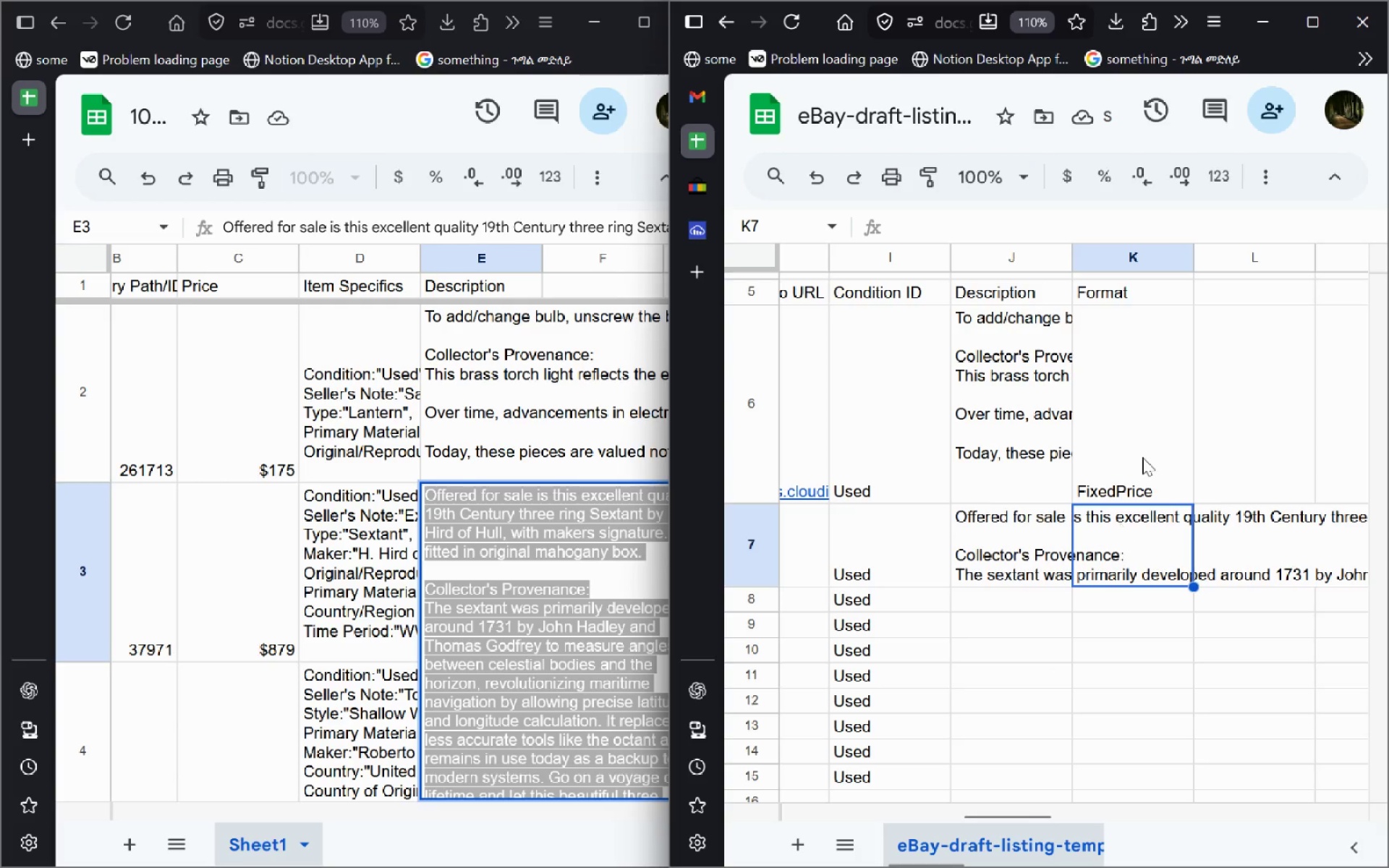 
left_click([1142, 457])
 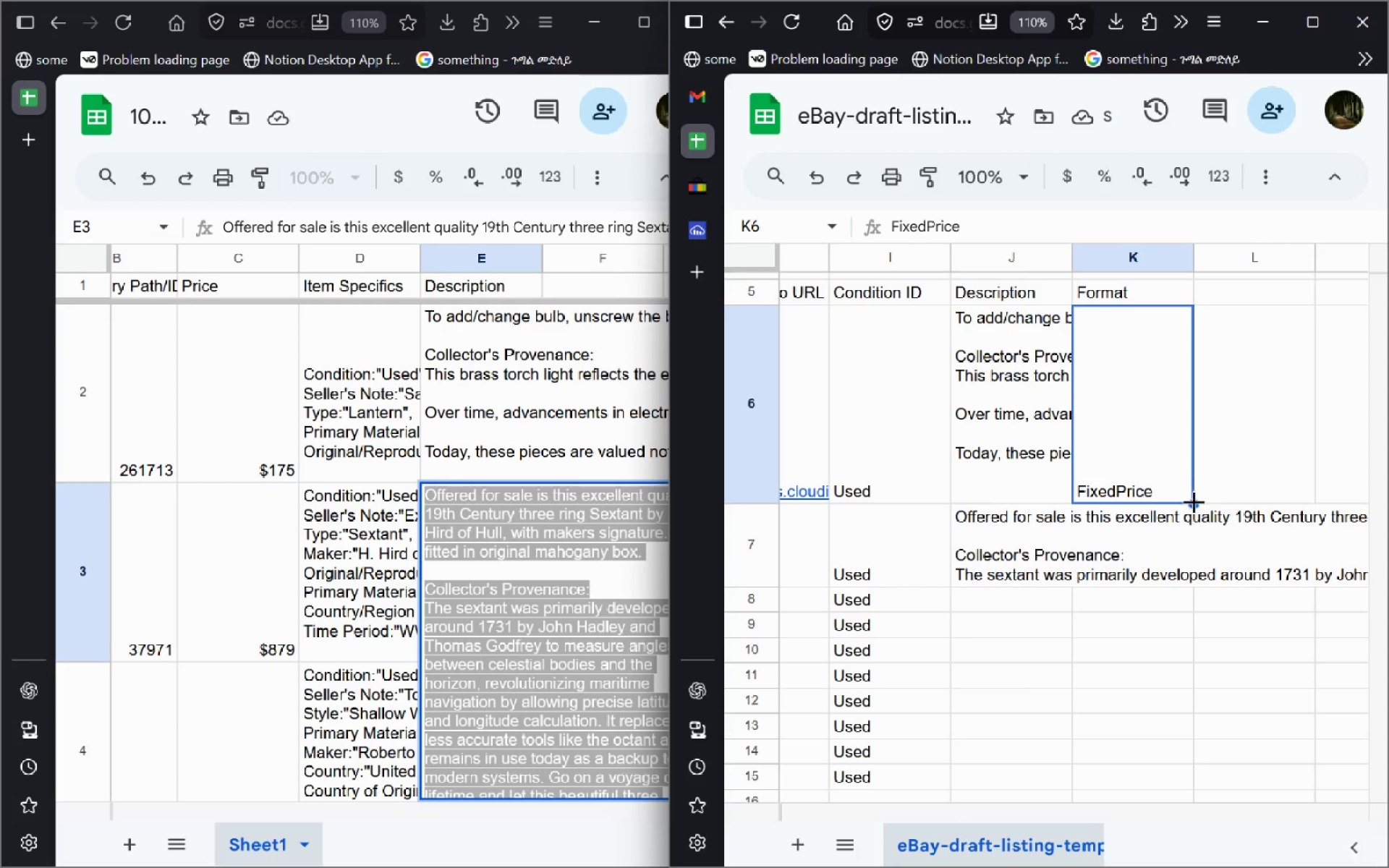 
left_click_drag(start_coordinate=[1195, 503], to_coordinate=[1177, 561])
 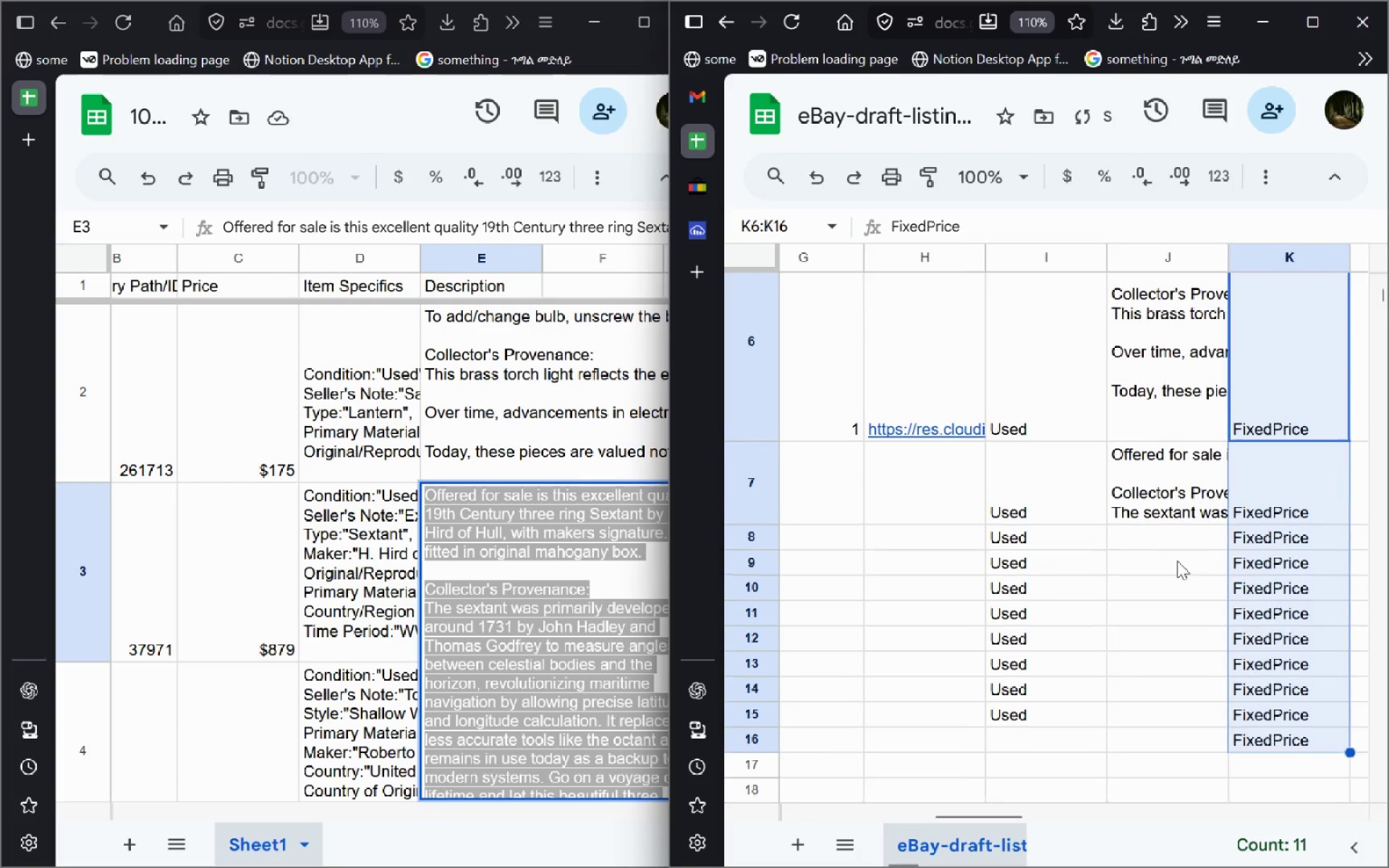 
left_click([307, 648])
 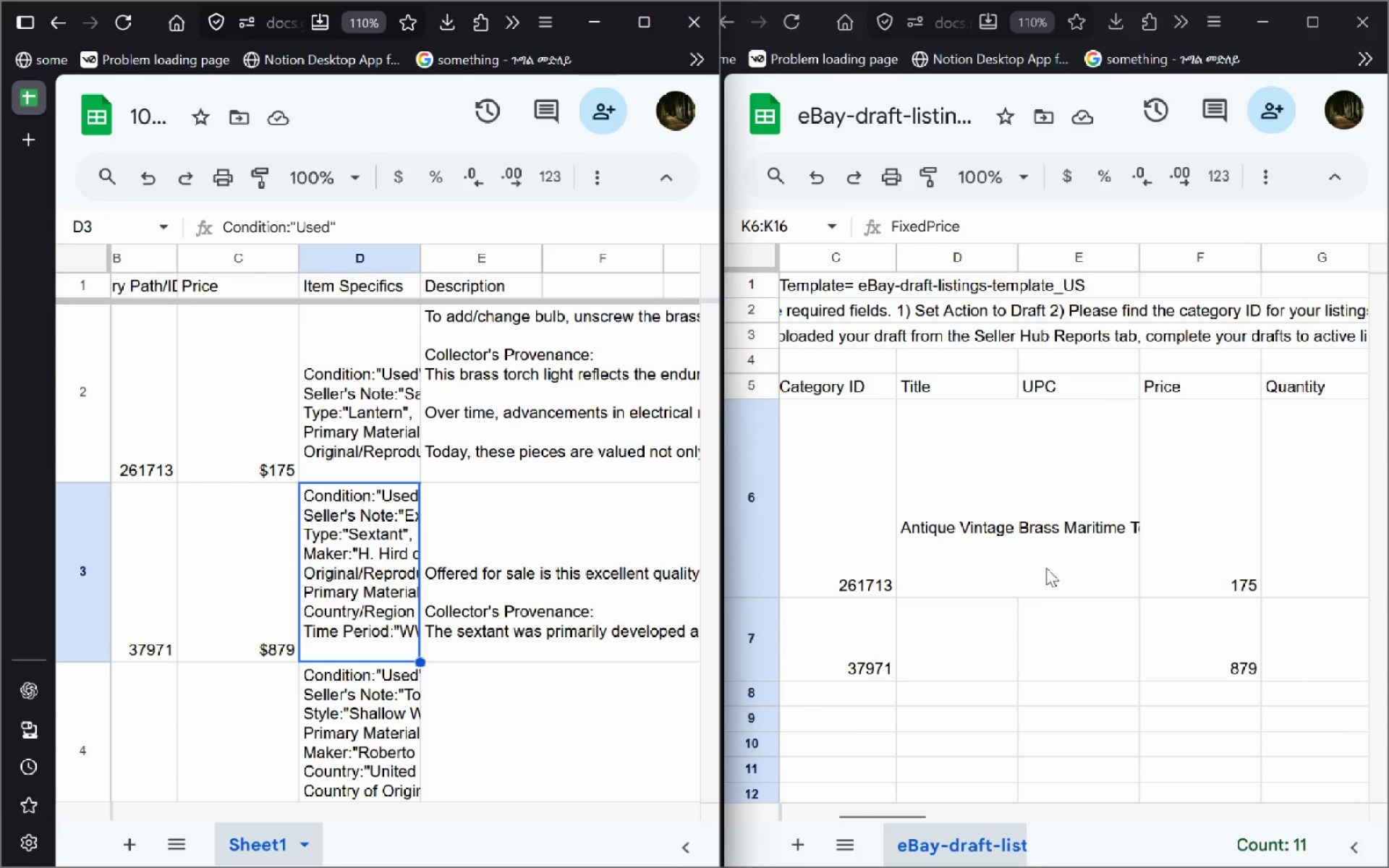 
wait(6.24)
 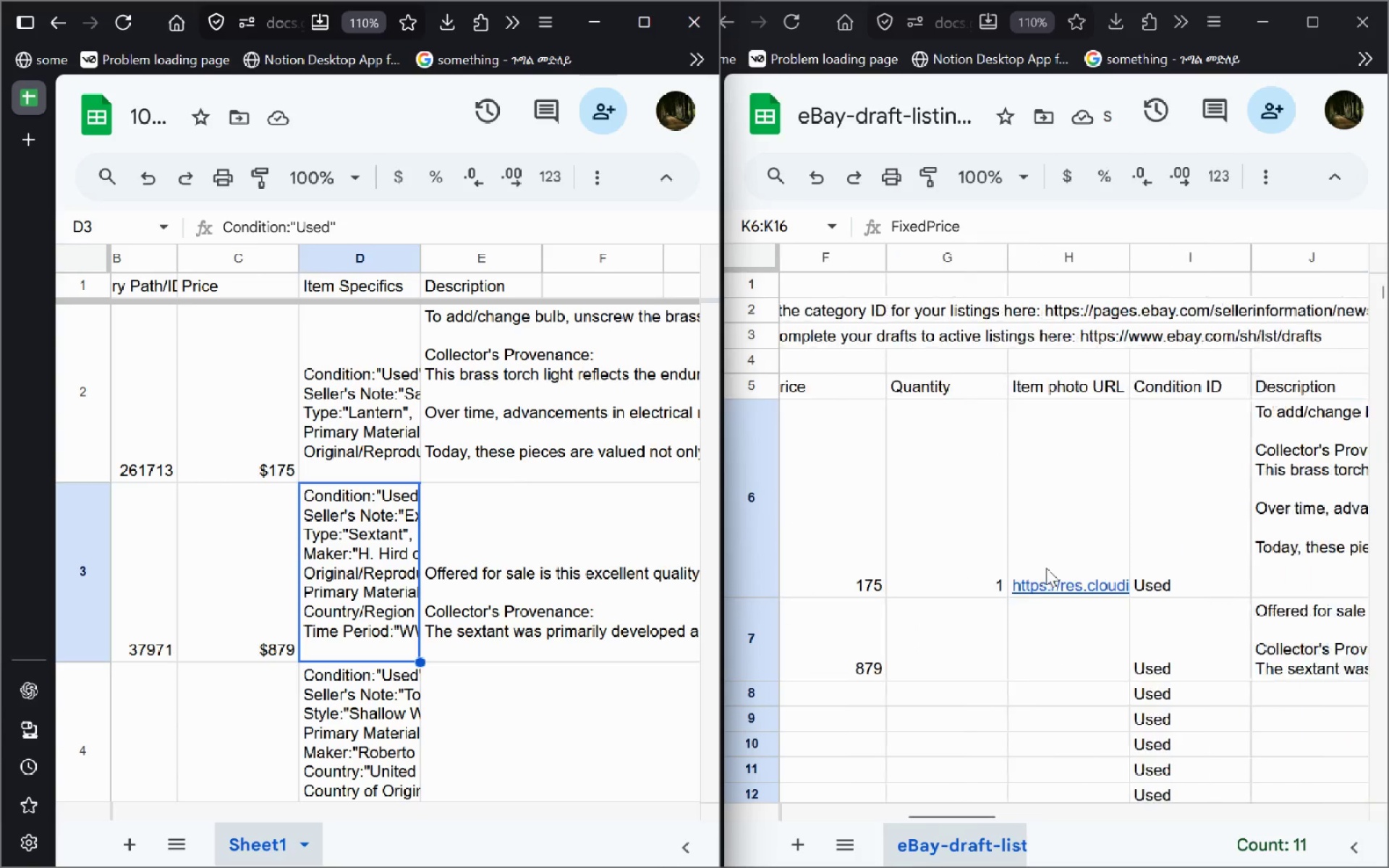 
left_click([1080, 389])
 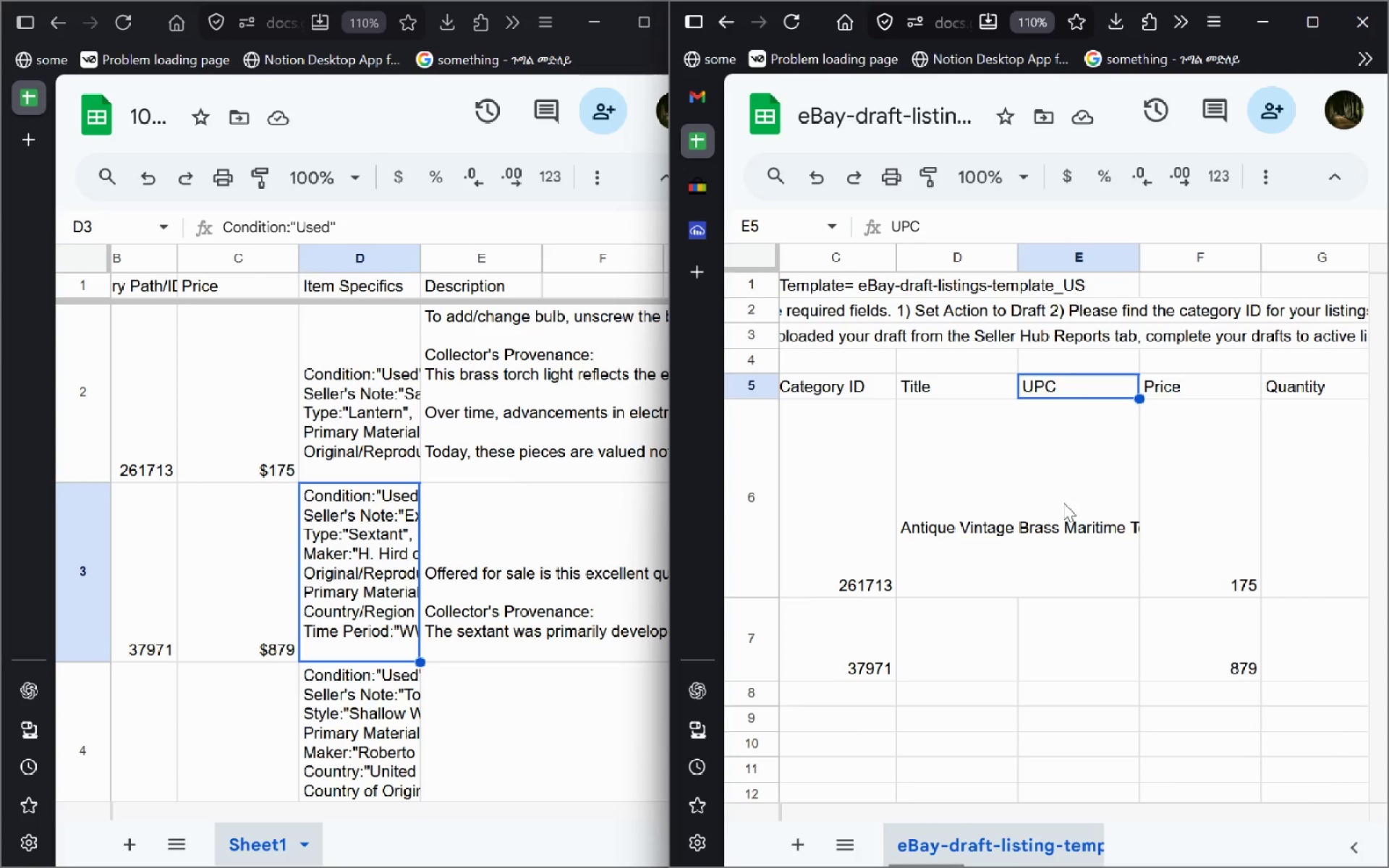 
key(Control+T)
 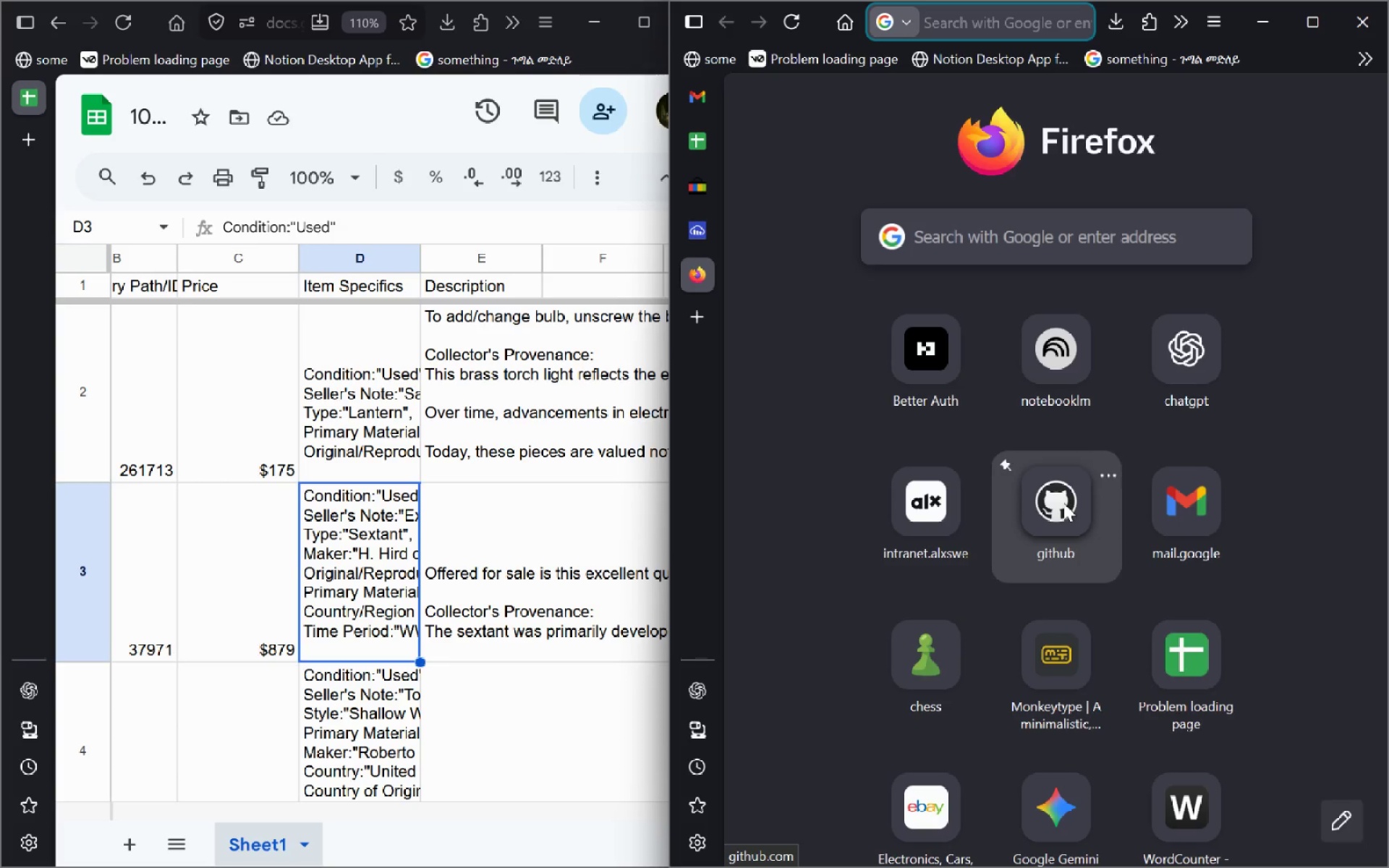 
type(what isuC In ebay)
 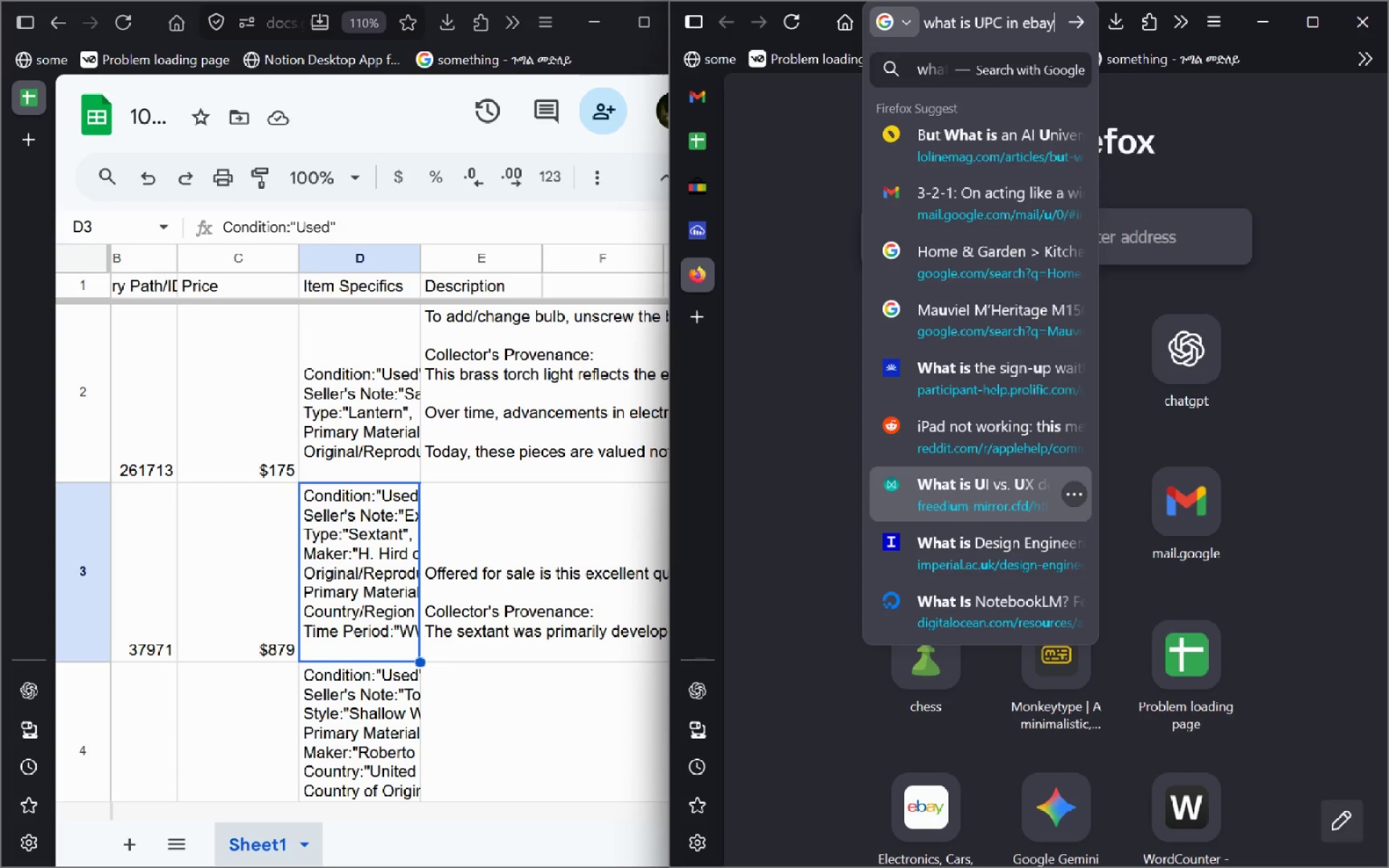 
key(Enter)
 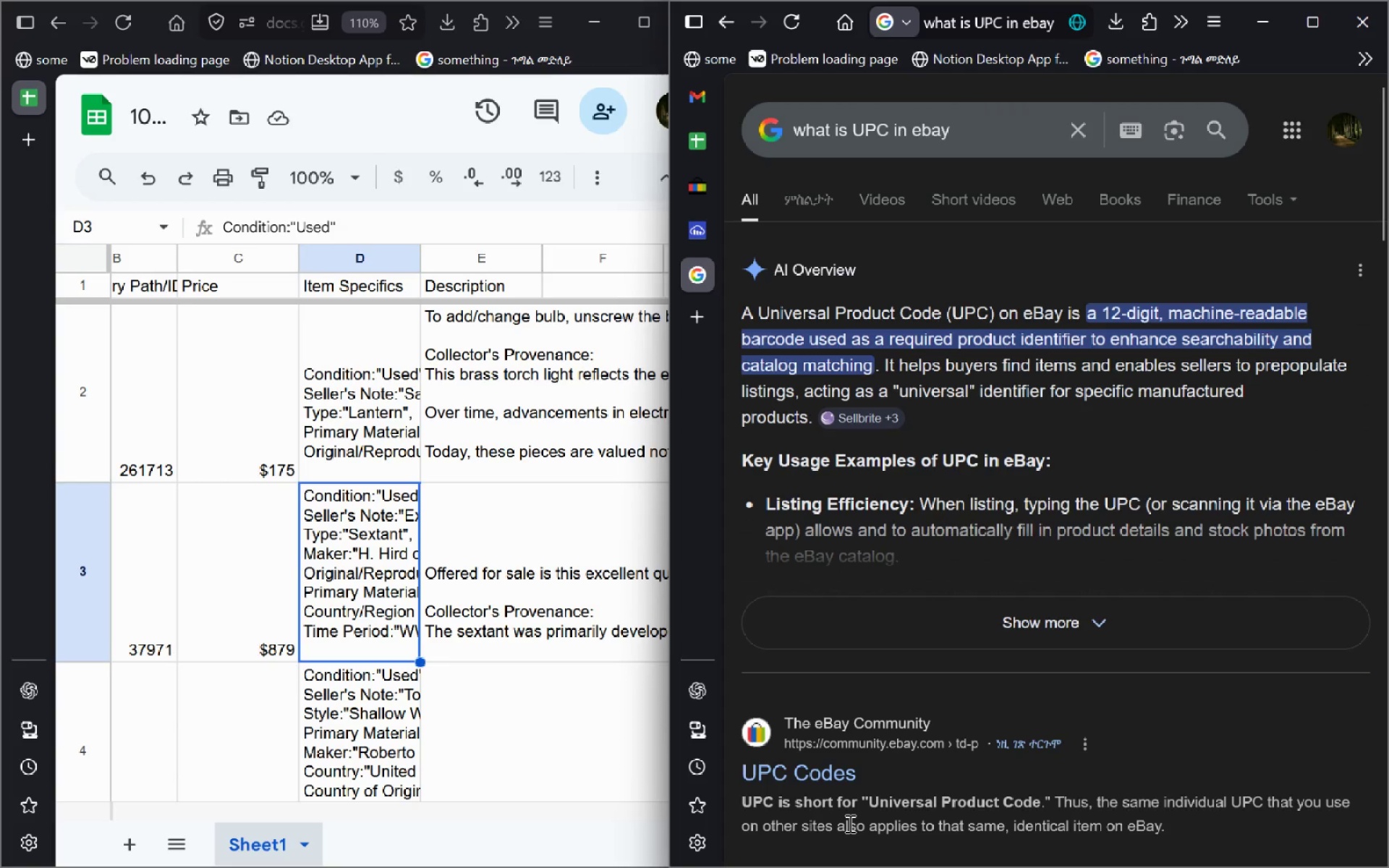 
wait(5.7)
 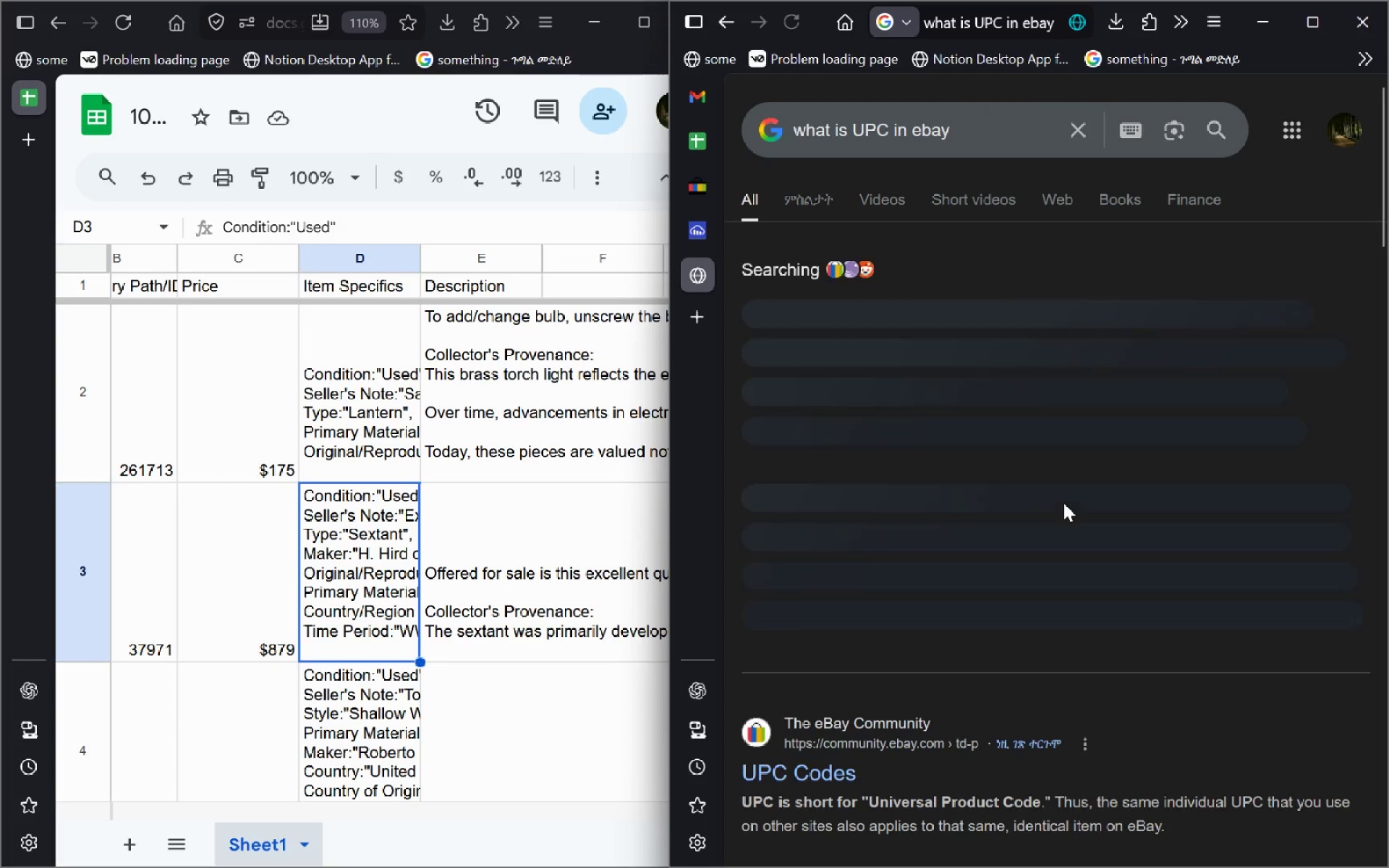 
left_click([856, 833])
 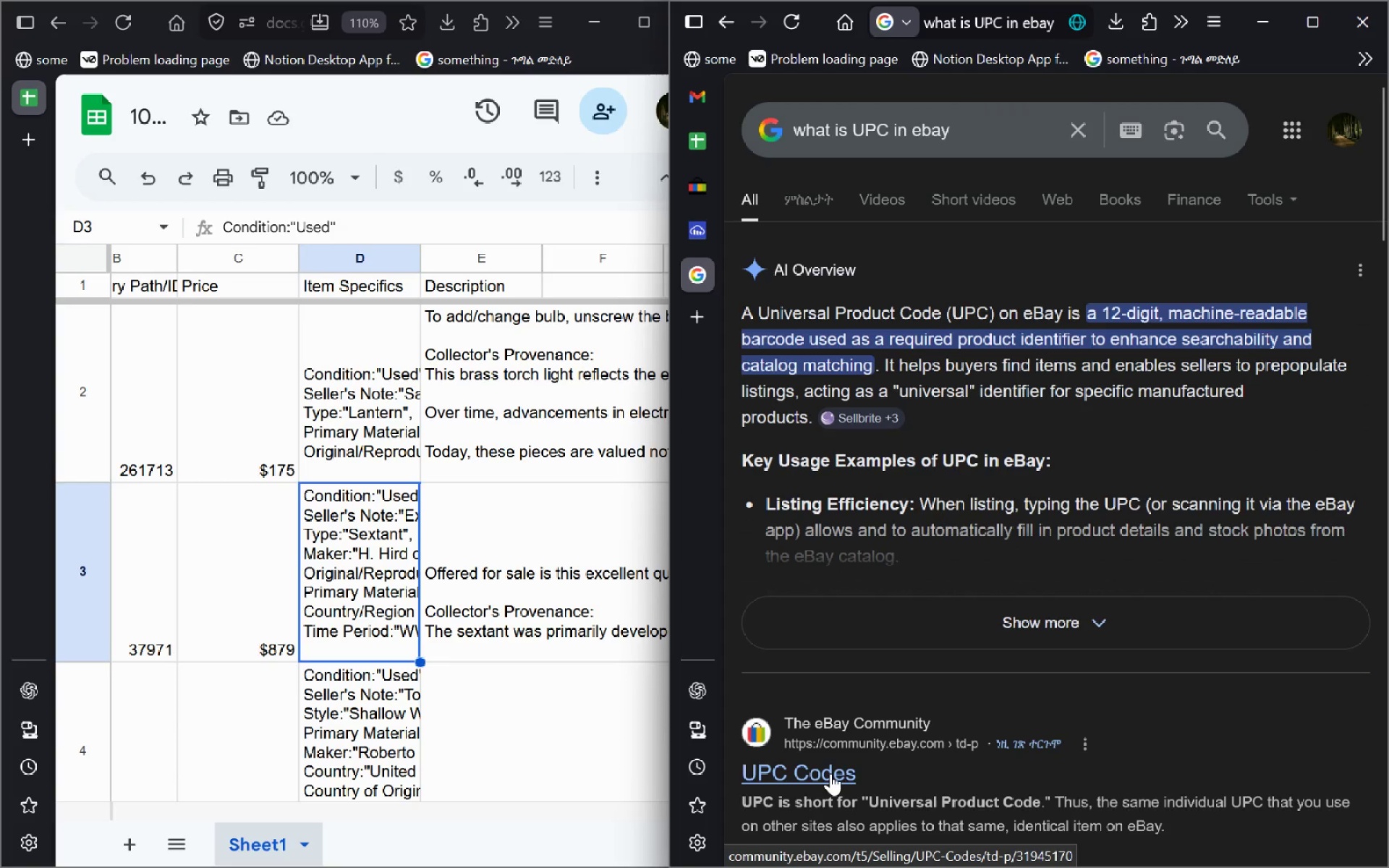 
left_click([831, 773])
 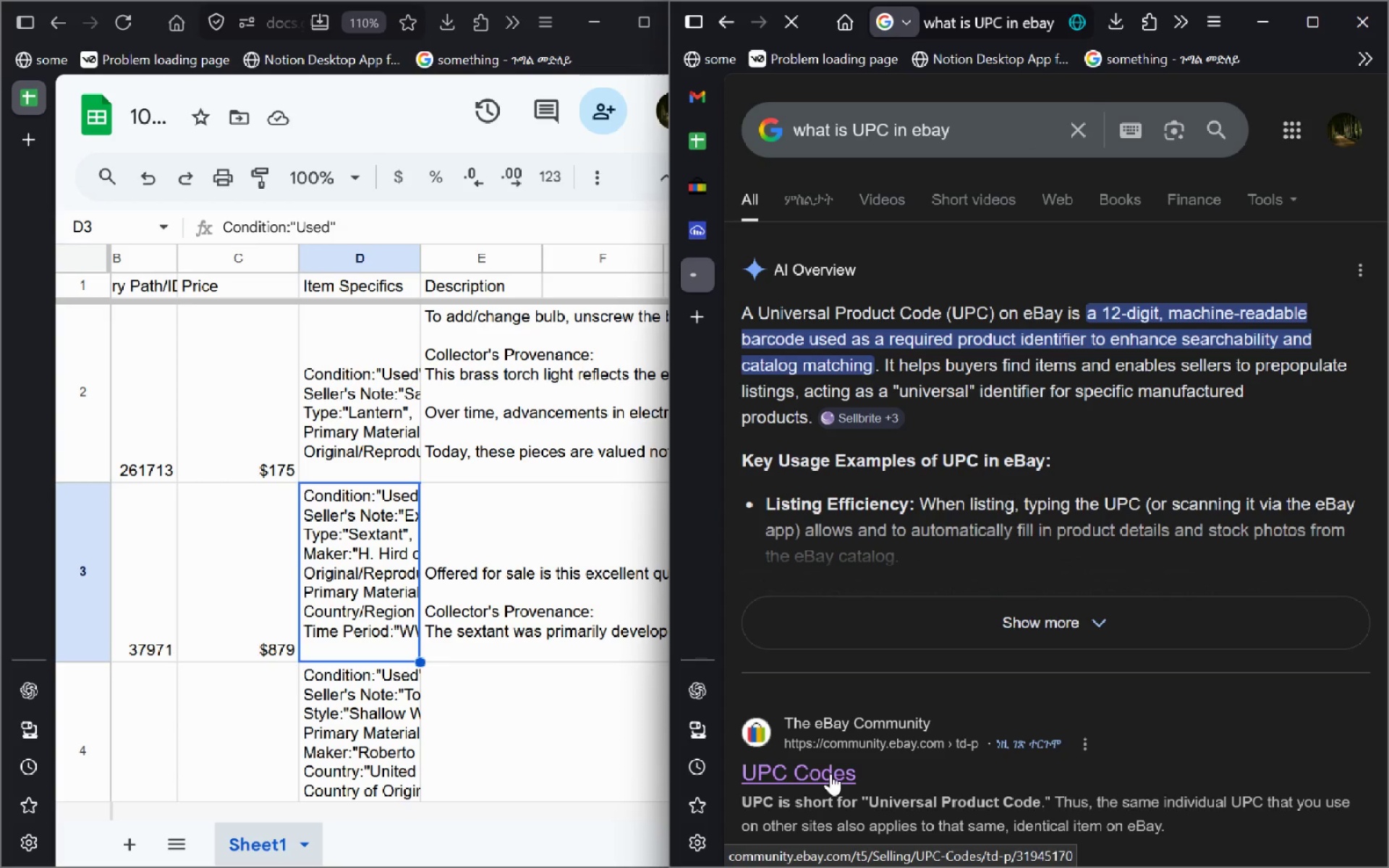 
wait(8.98)
 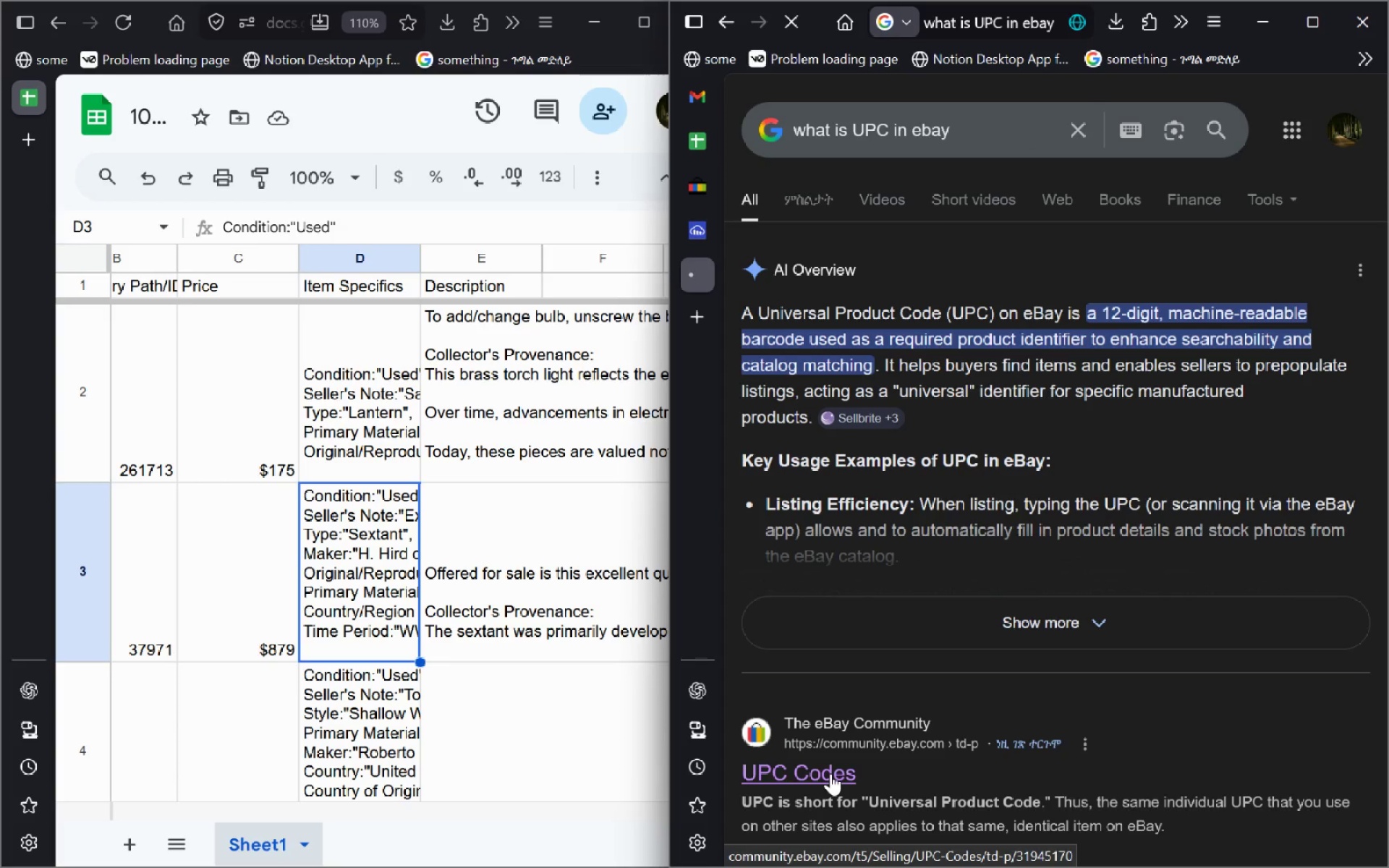 
key(Alt+ArrowLeft)
 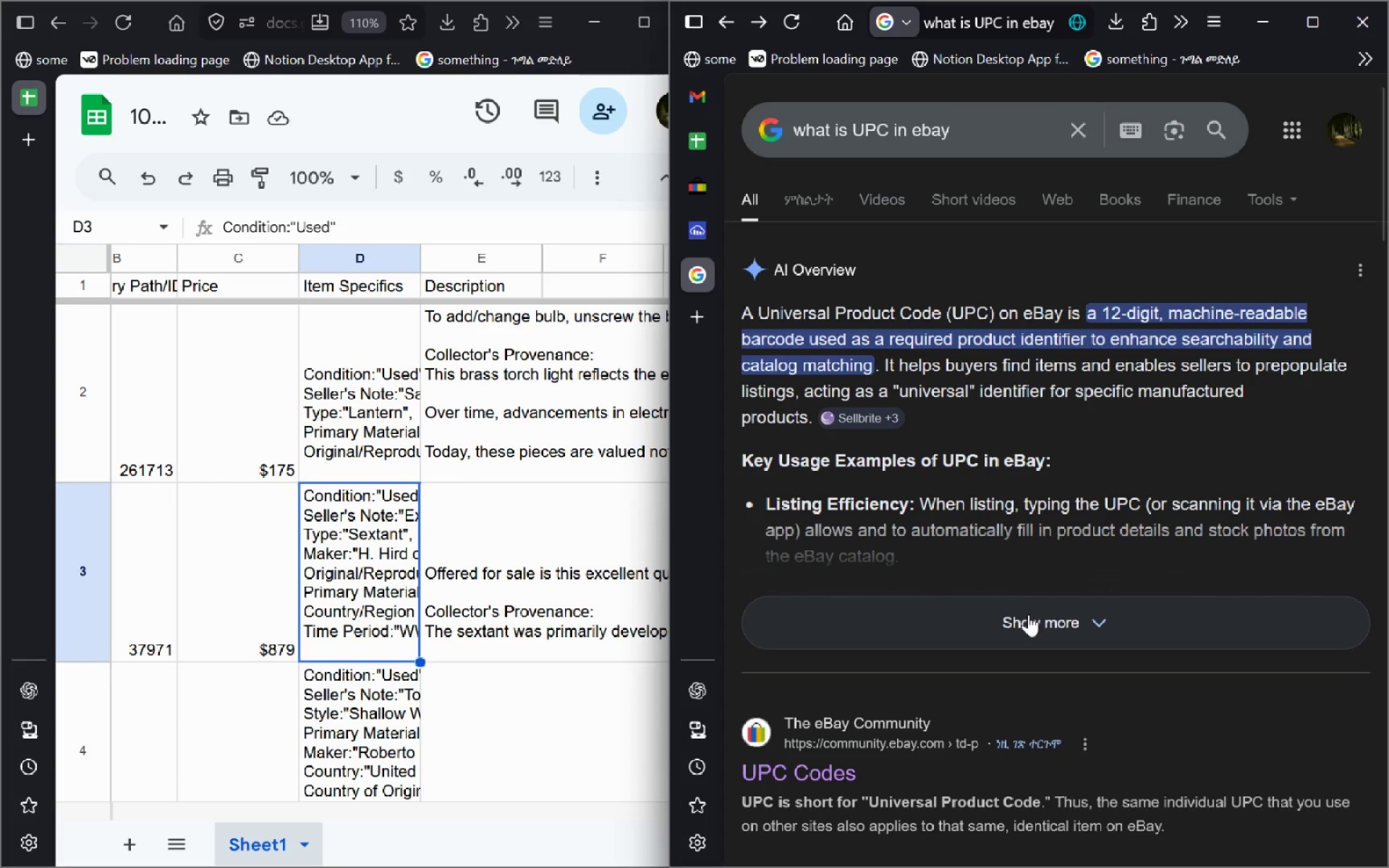 
left_click([1028, 614])
 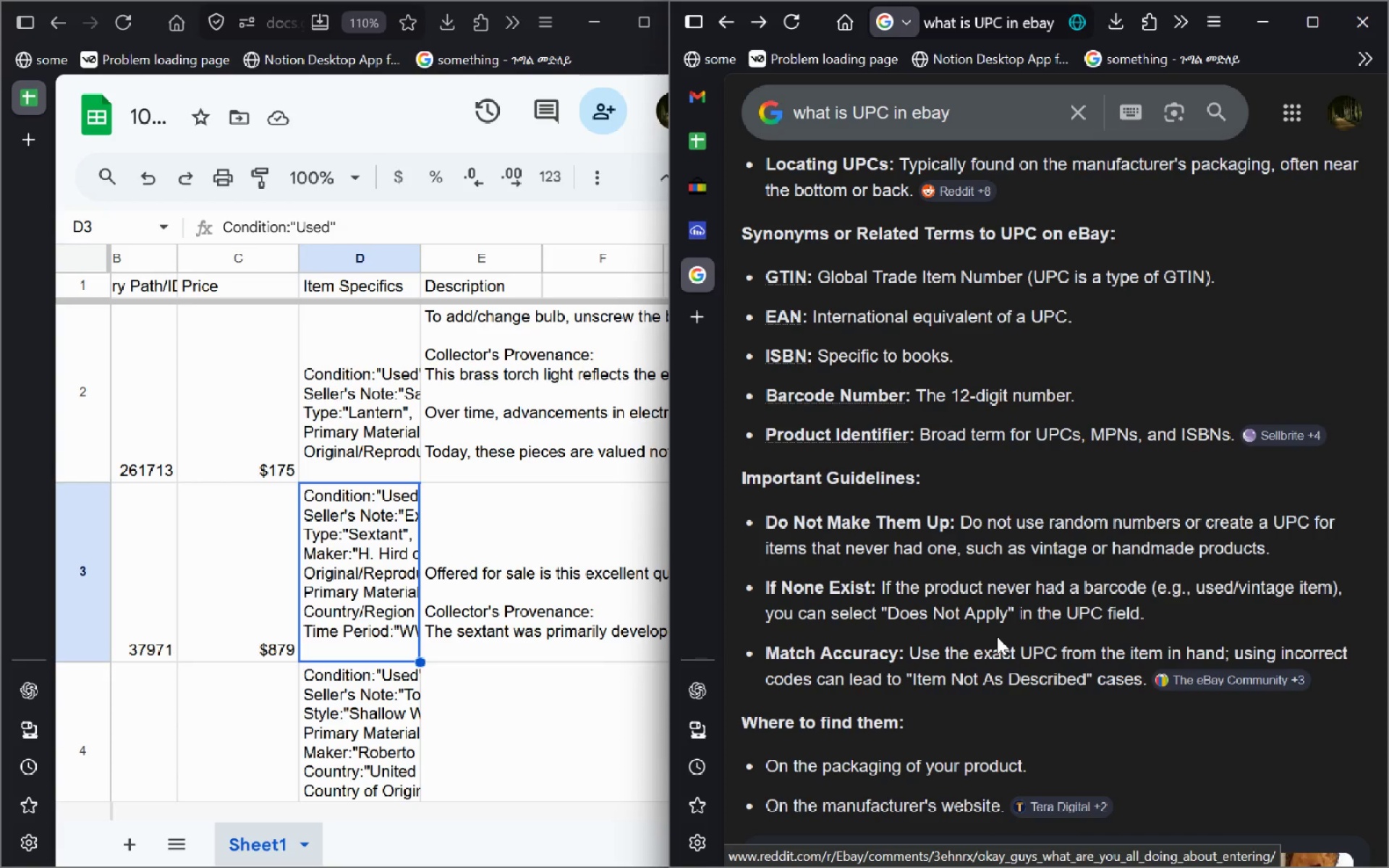 
wait(18.59)
 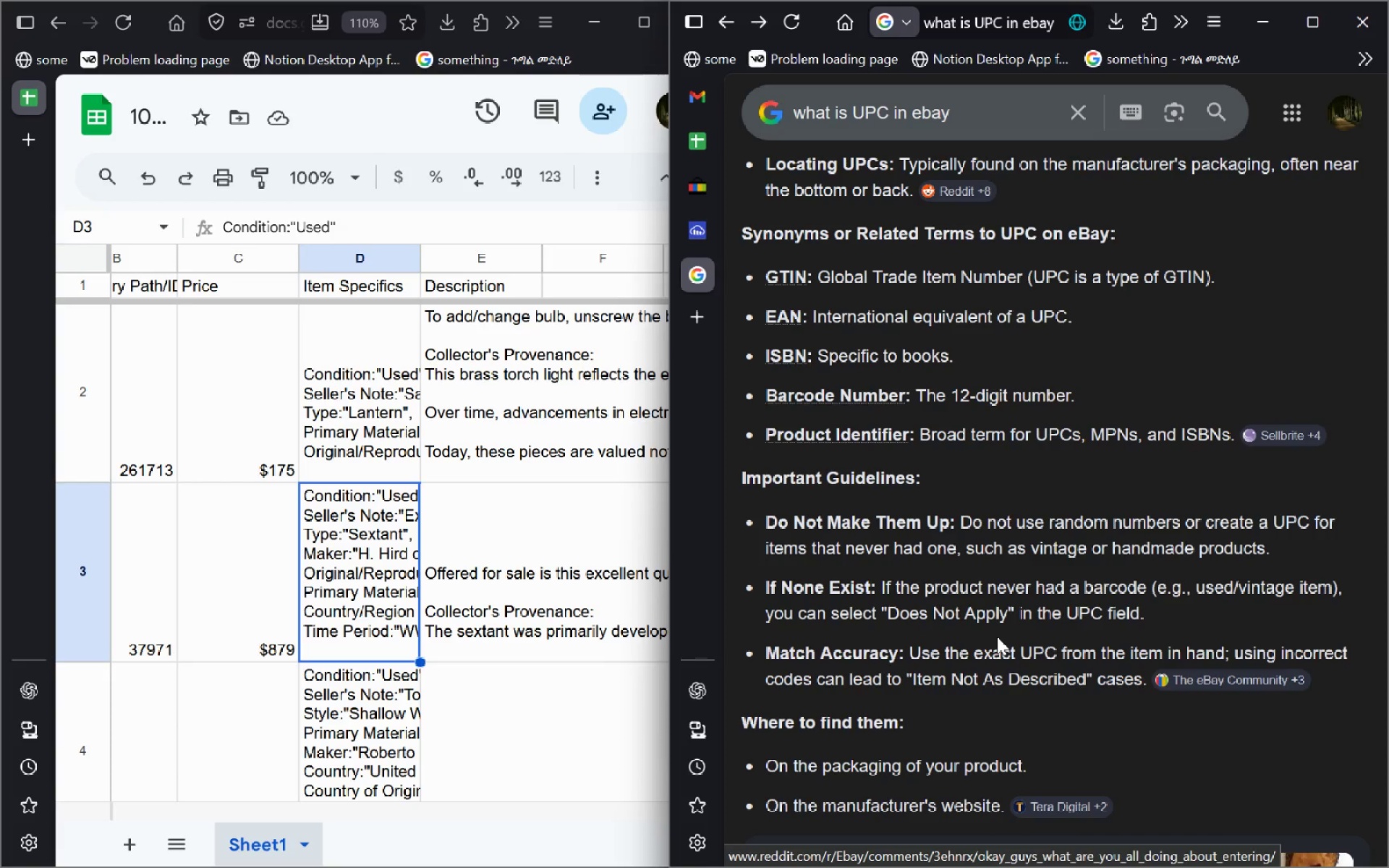 
left_click([711, 145])
 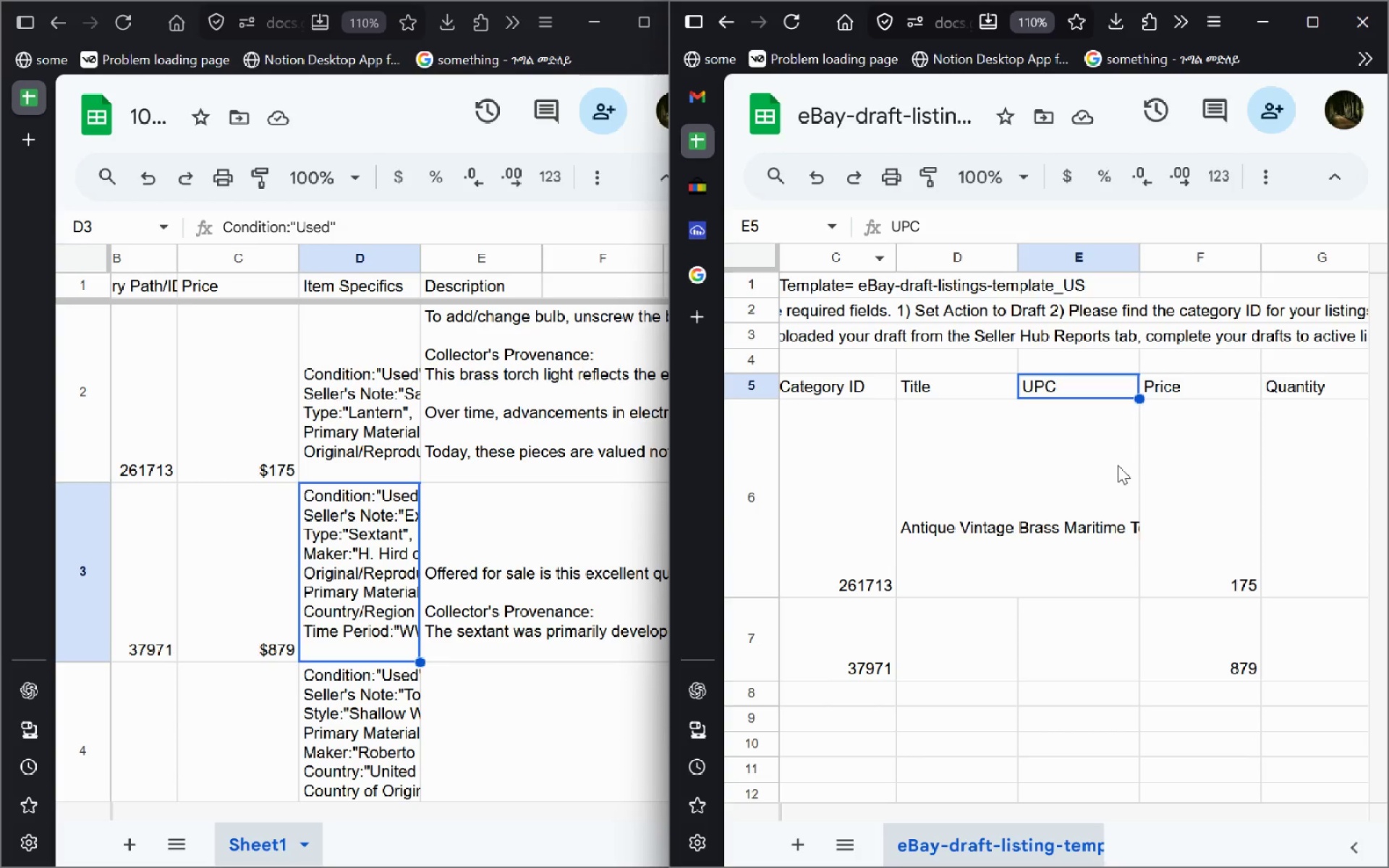 
left_click([1116, 464])
 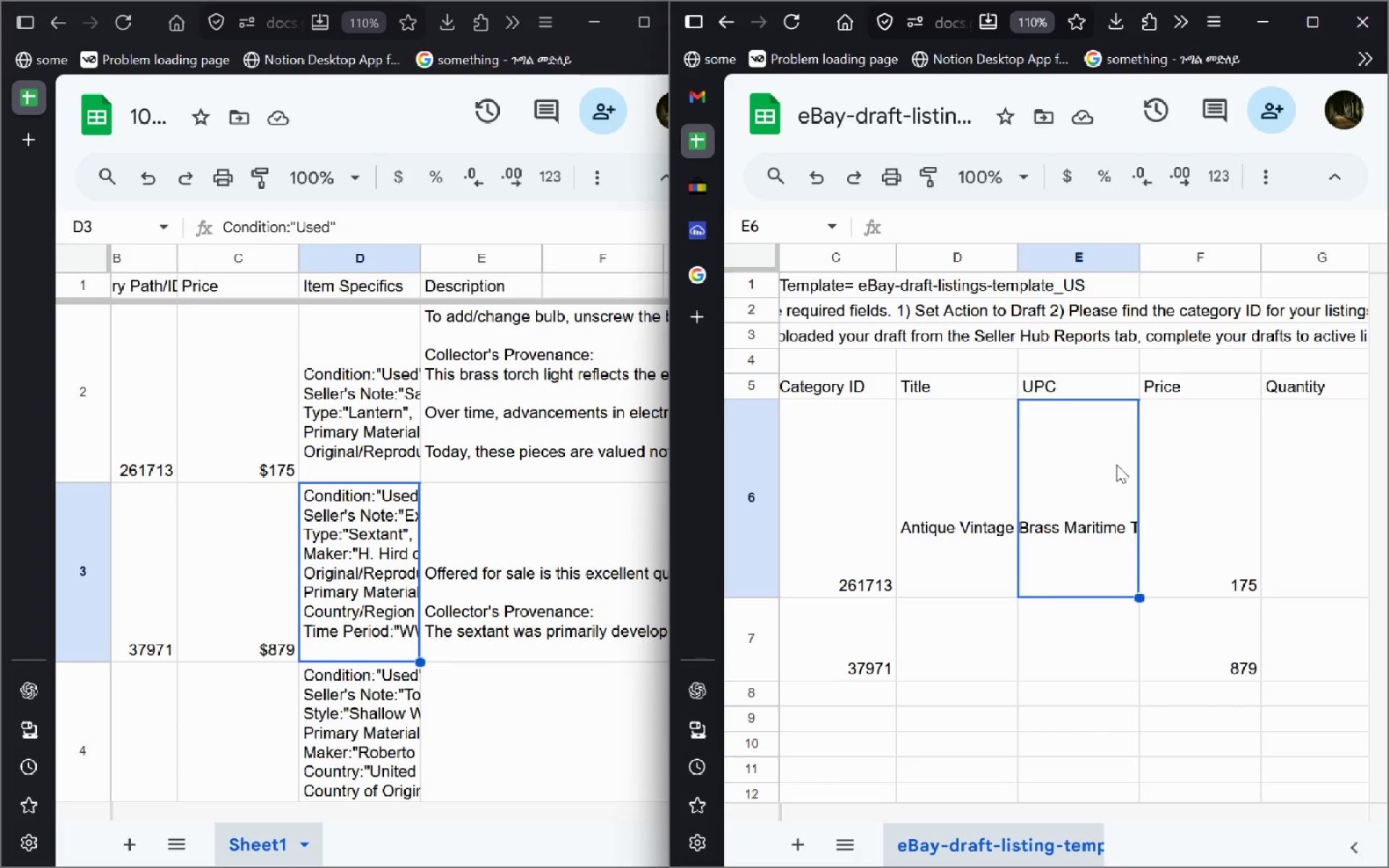 
type(Does Not a)
key(Backspace)
type(Apply)
 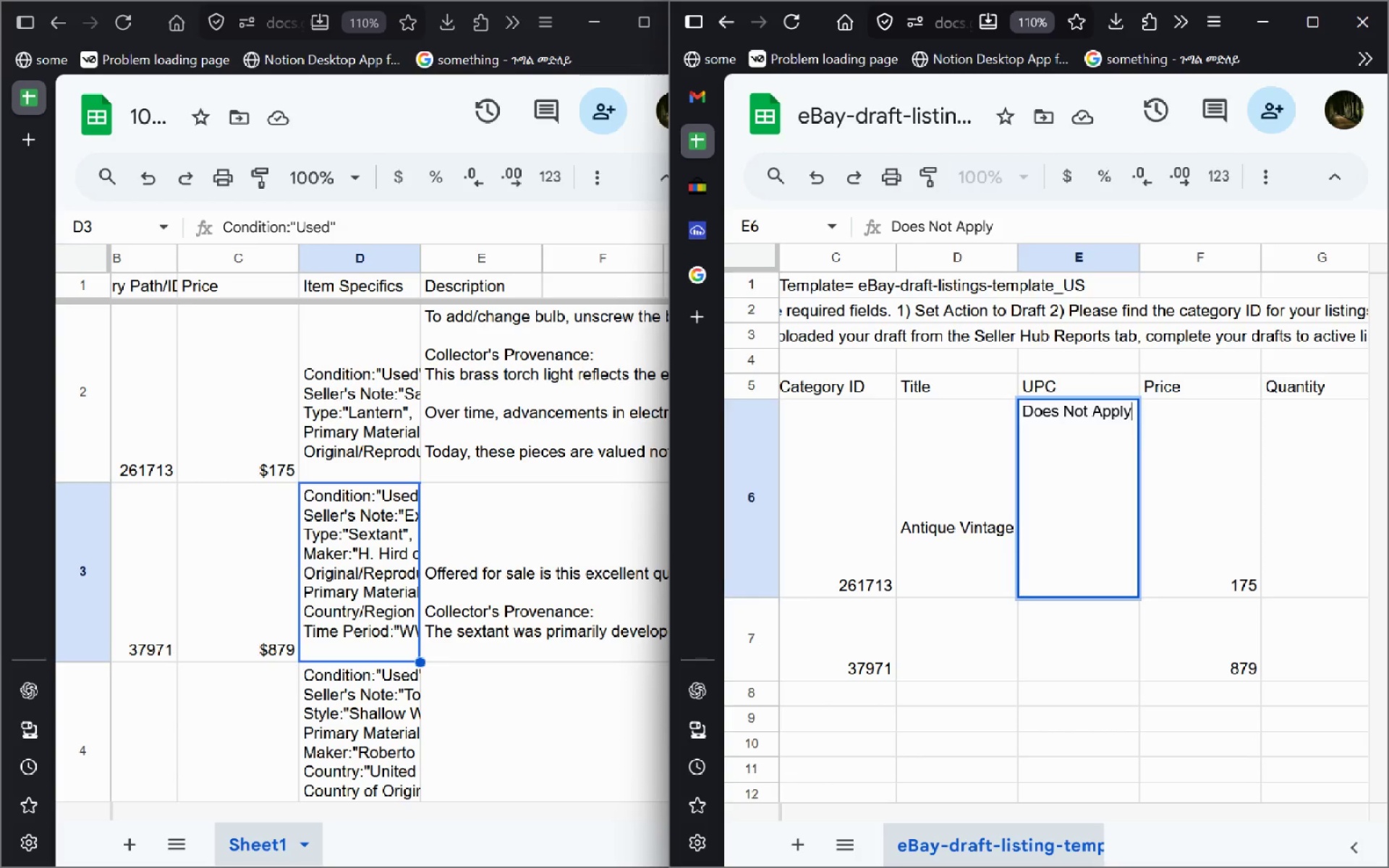 
key(Enter)
 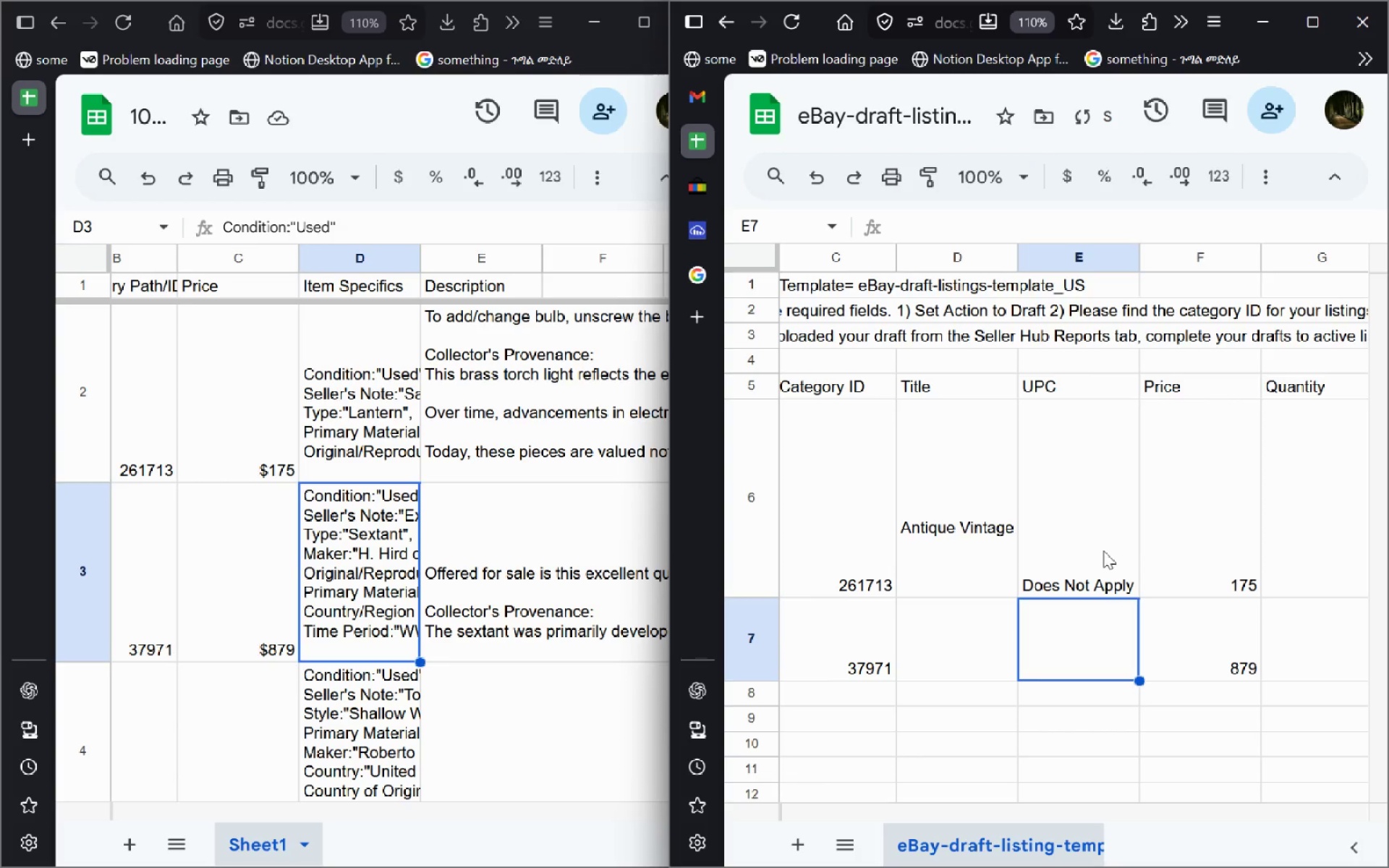 
left_click([1097, 555])
 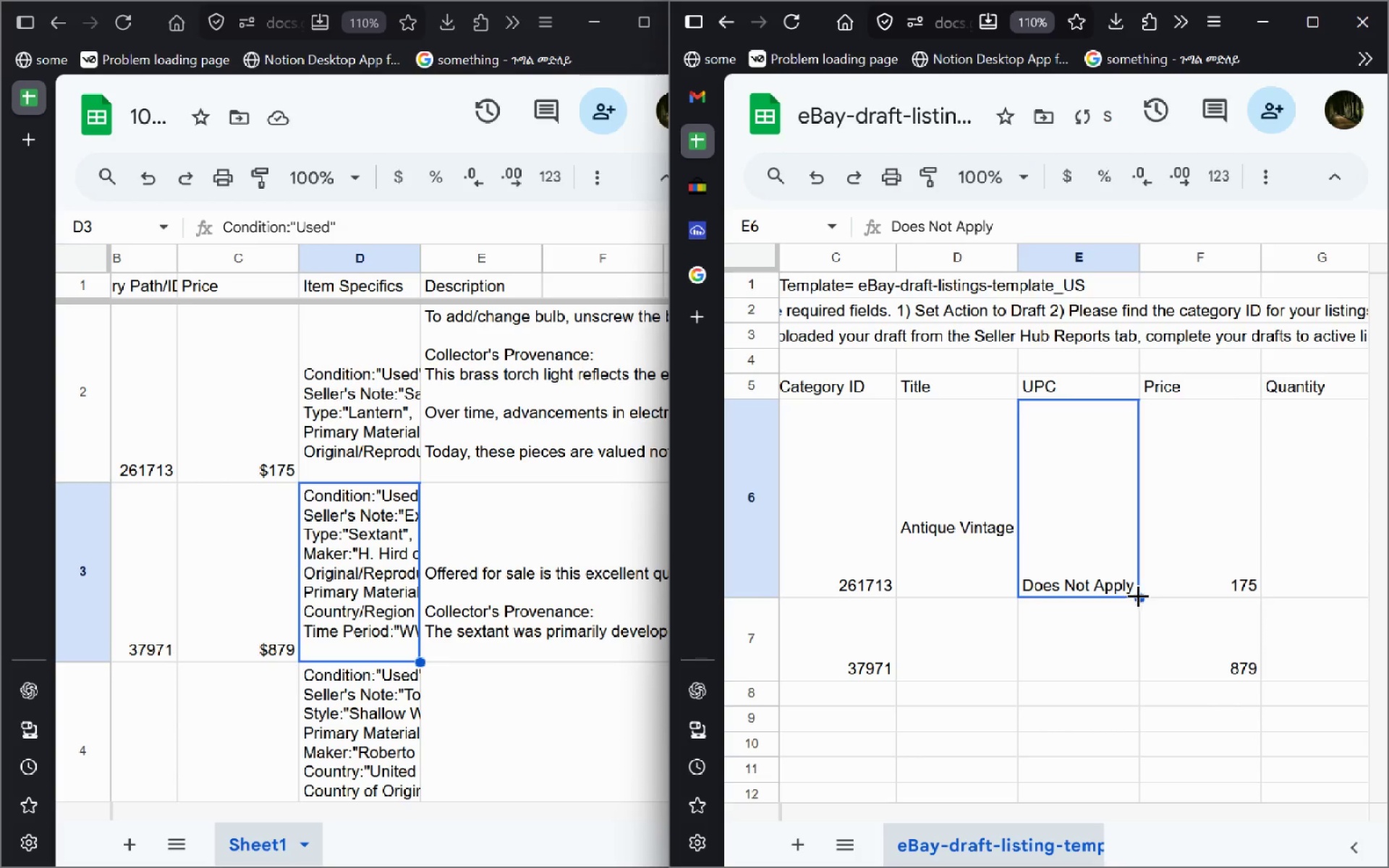 
left_click_drag(start_coordinate=[1140, 596], to_coordinate=[1135, 733])
 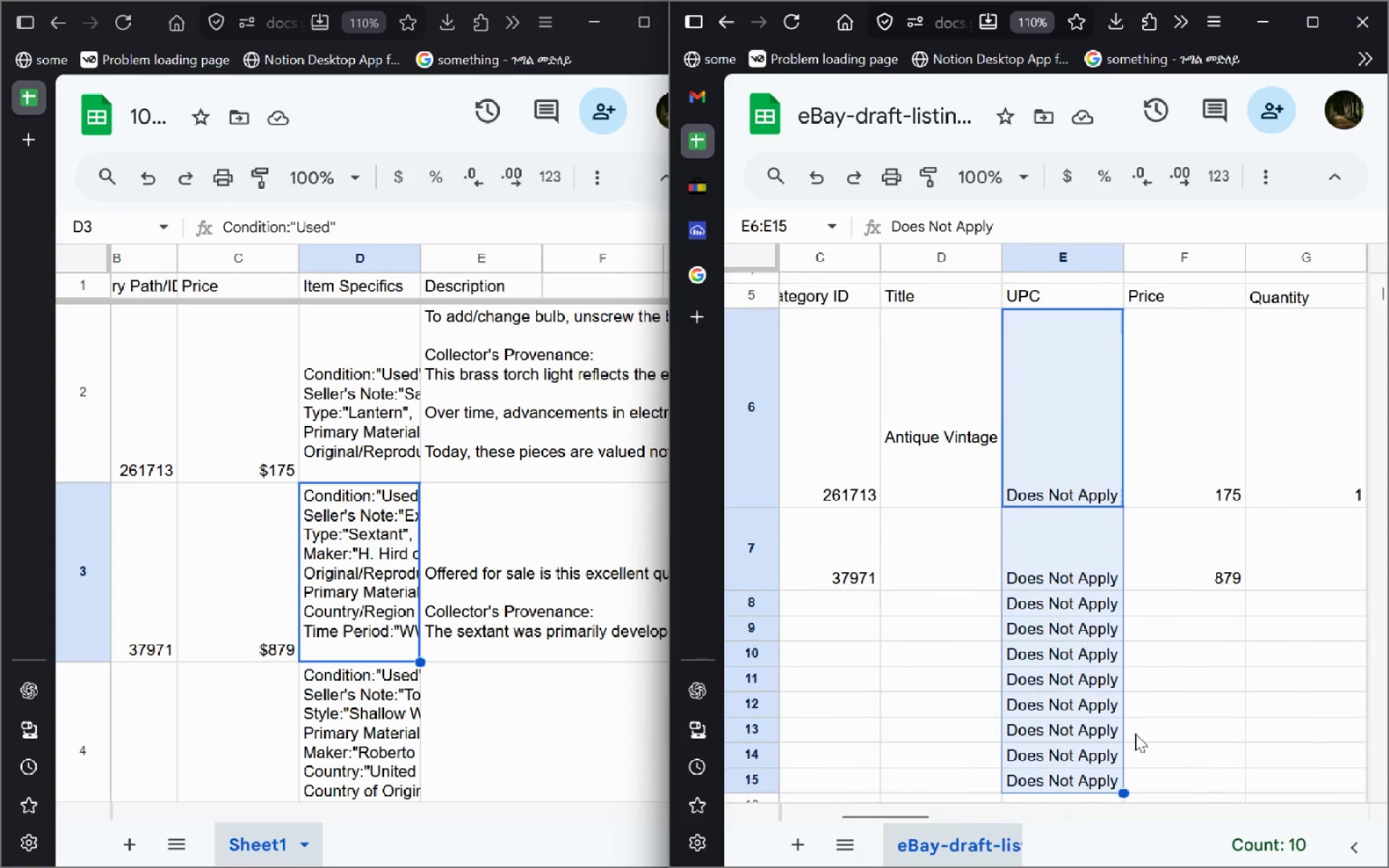 
wait(27.3)
 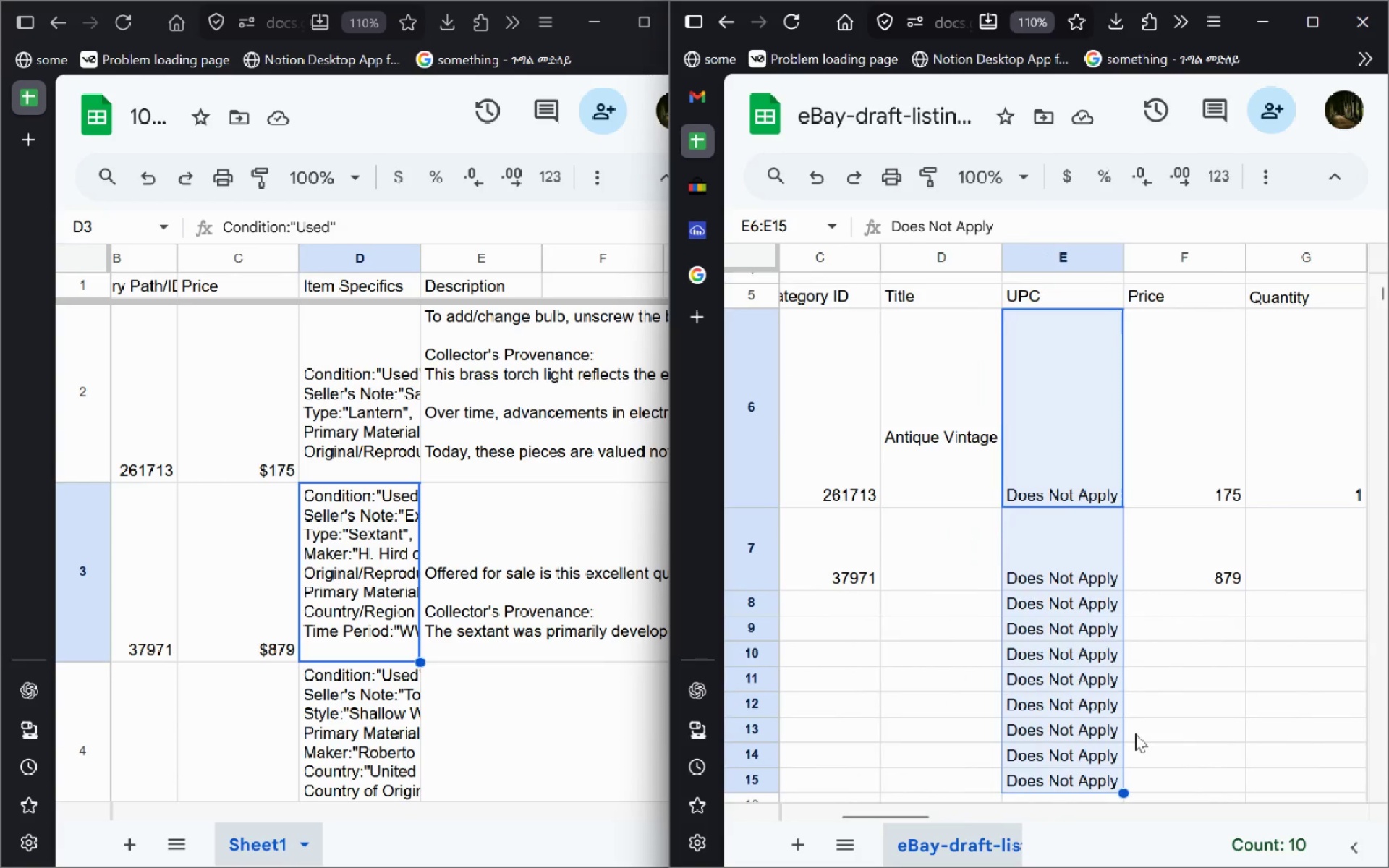 
double_click([211, 610])
 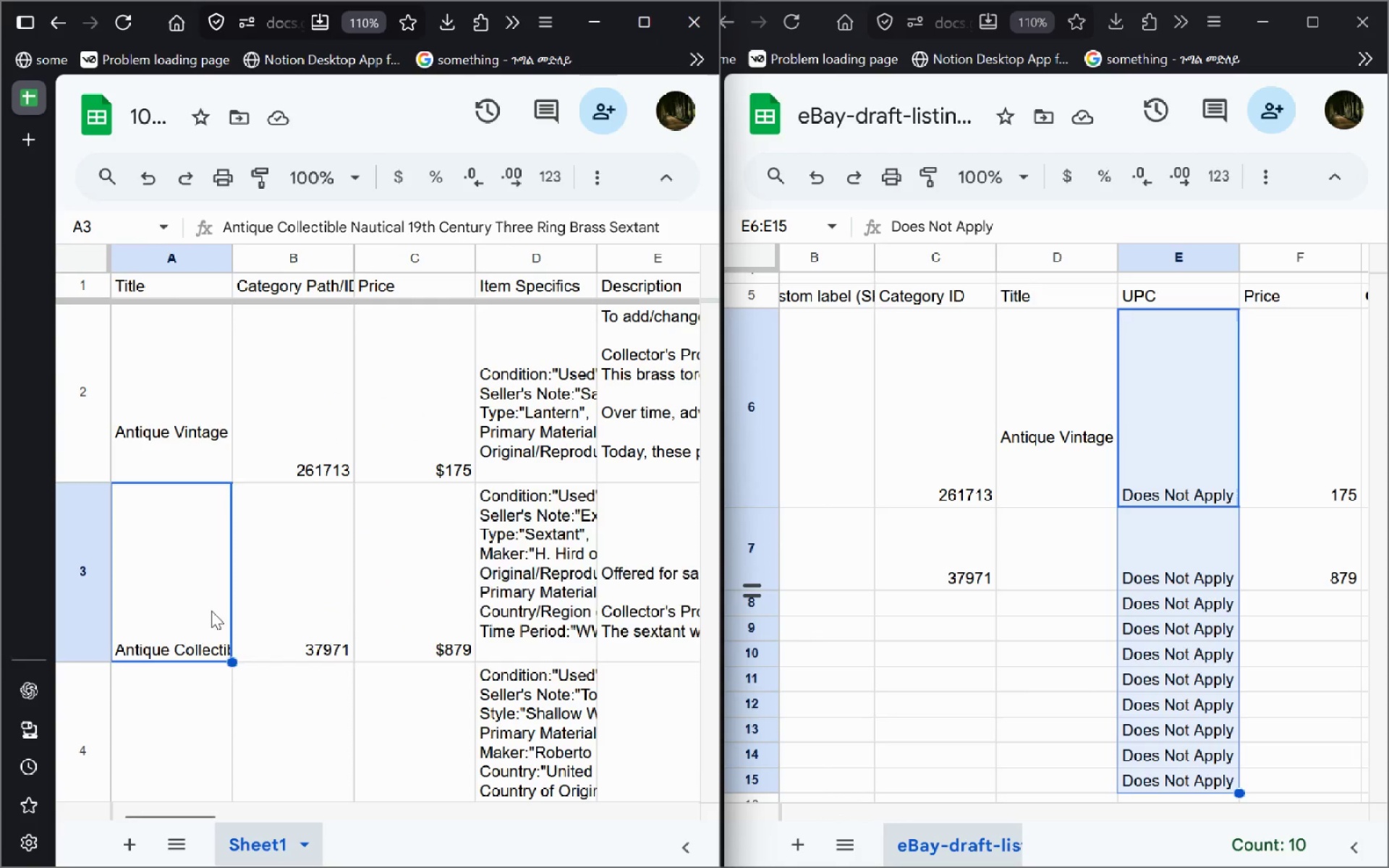 
key(Control+A)
 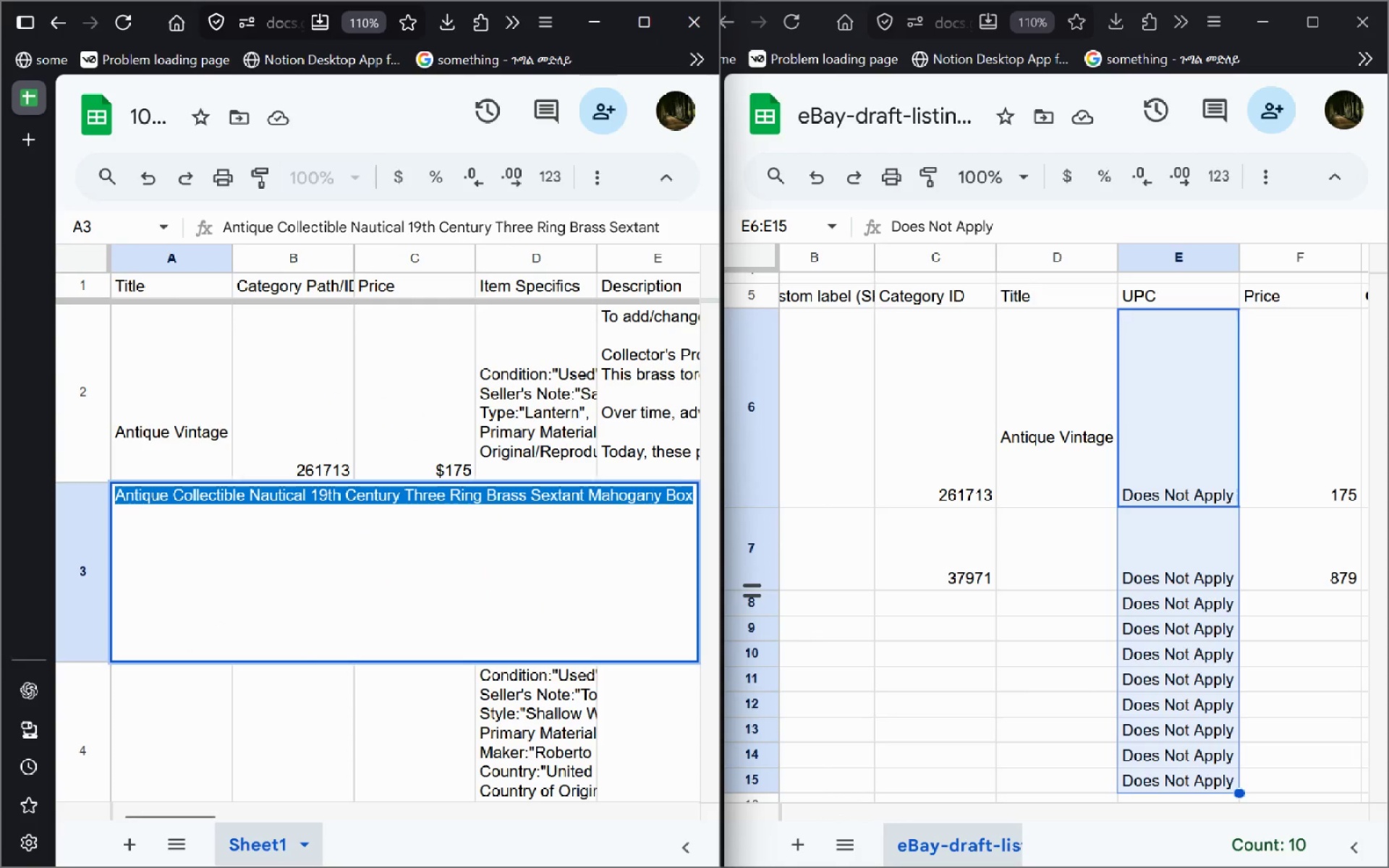 
key(Control+C)
 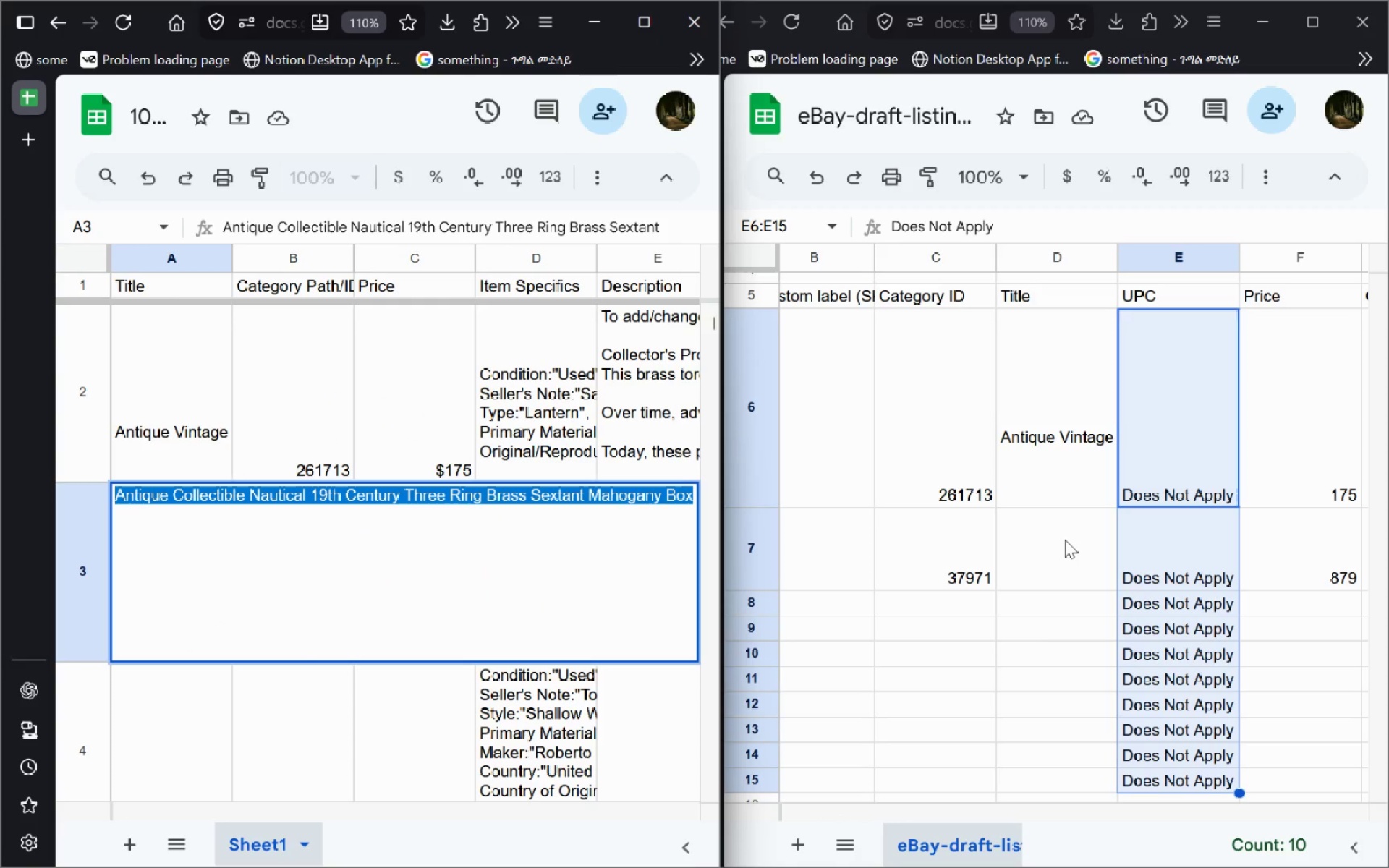 
double_click([1065, 540])
 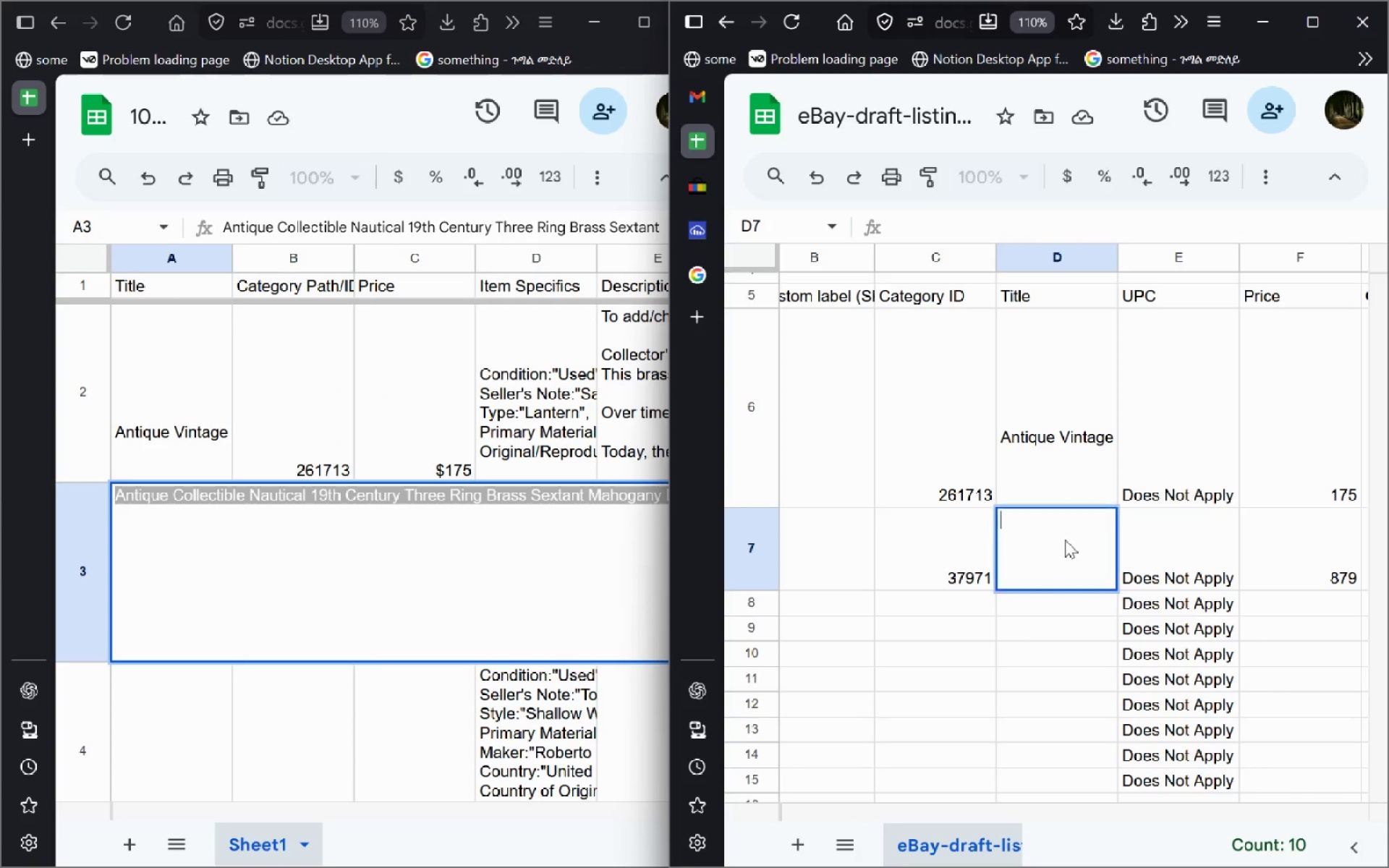 
key(Control+V)
 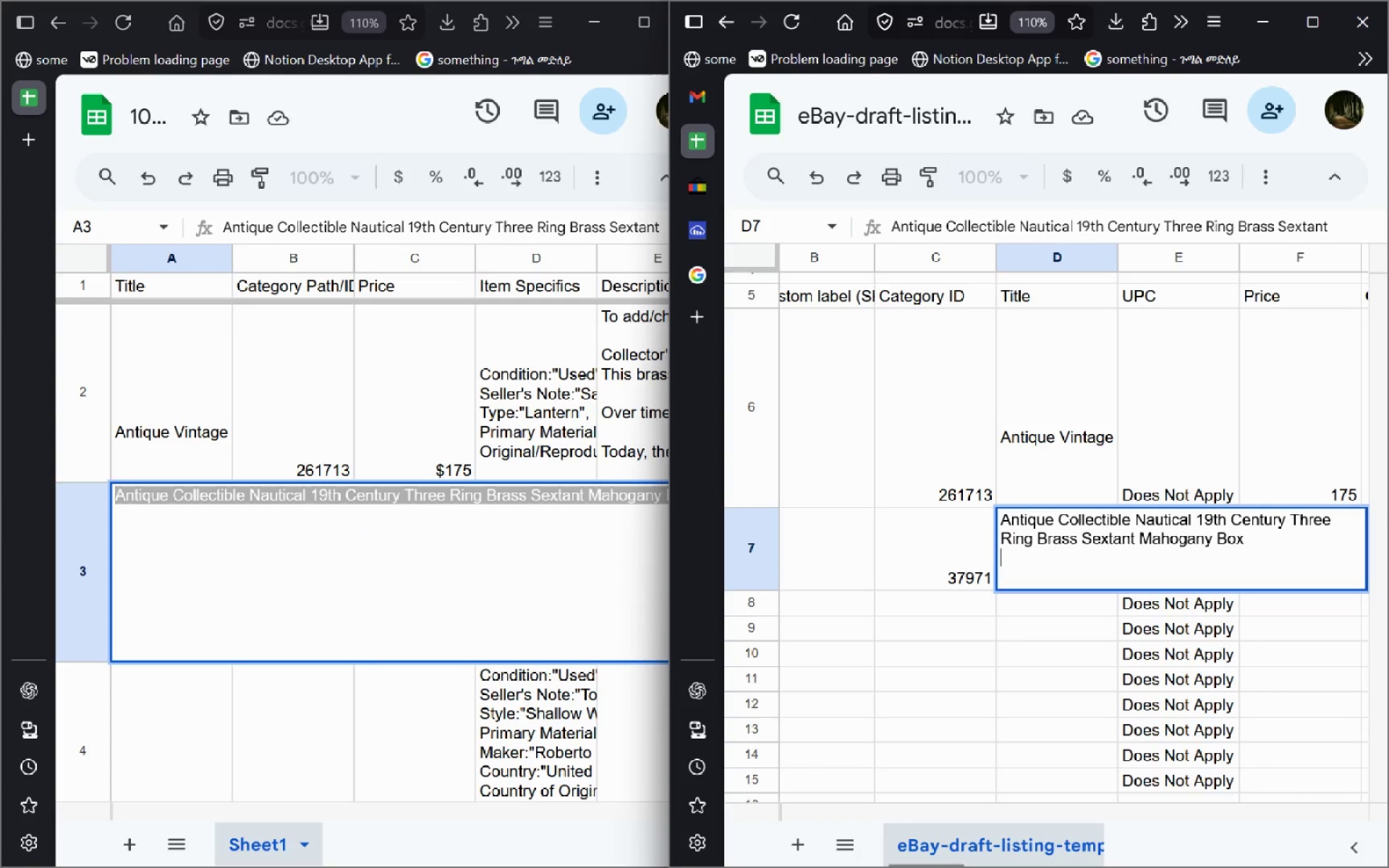 
key(Enter)
 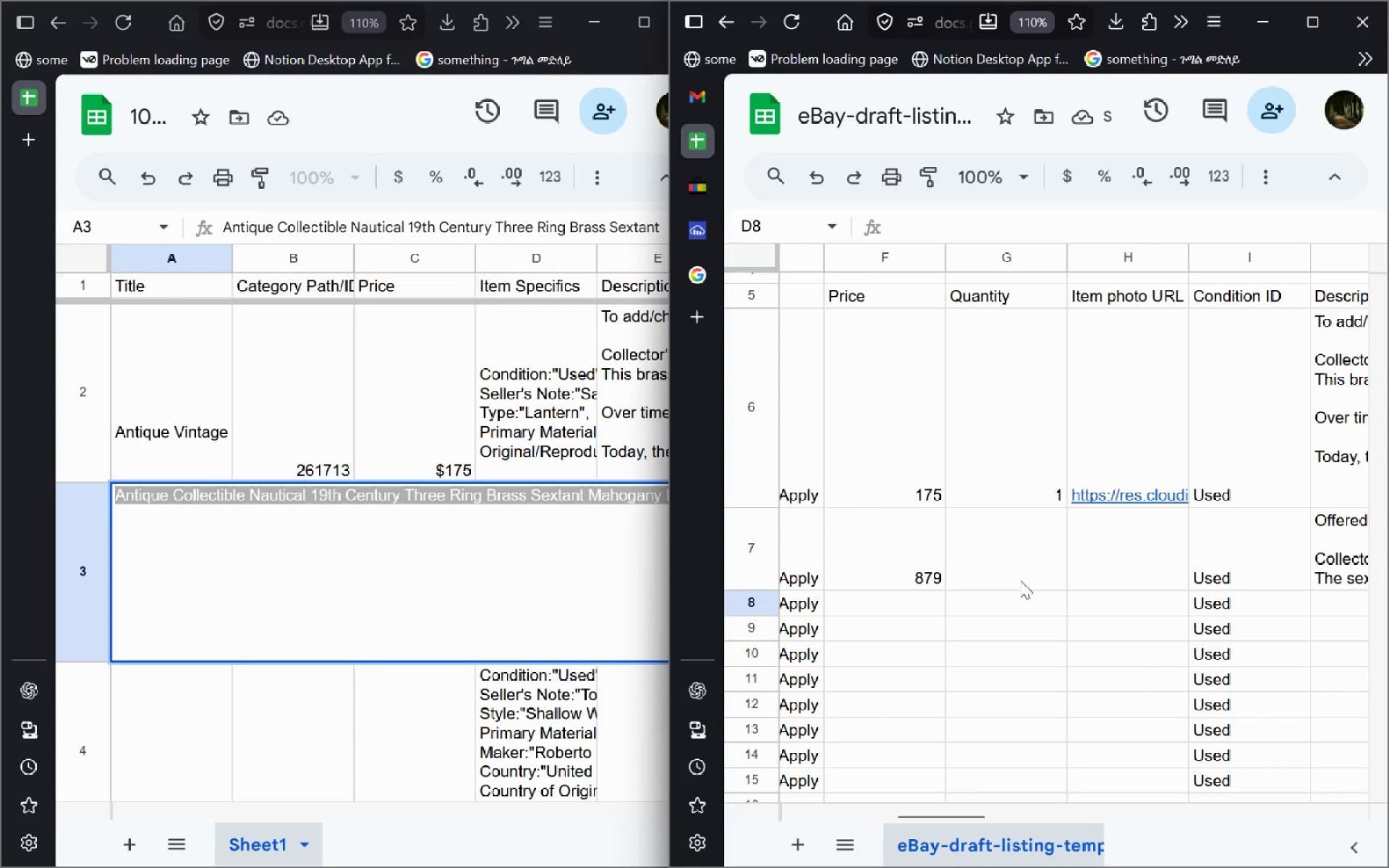 
left_click([982, 566])
 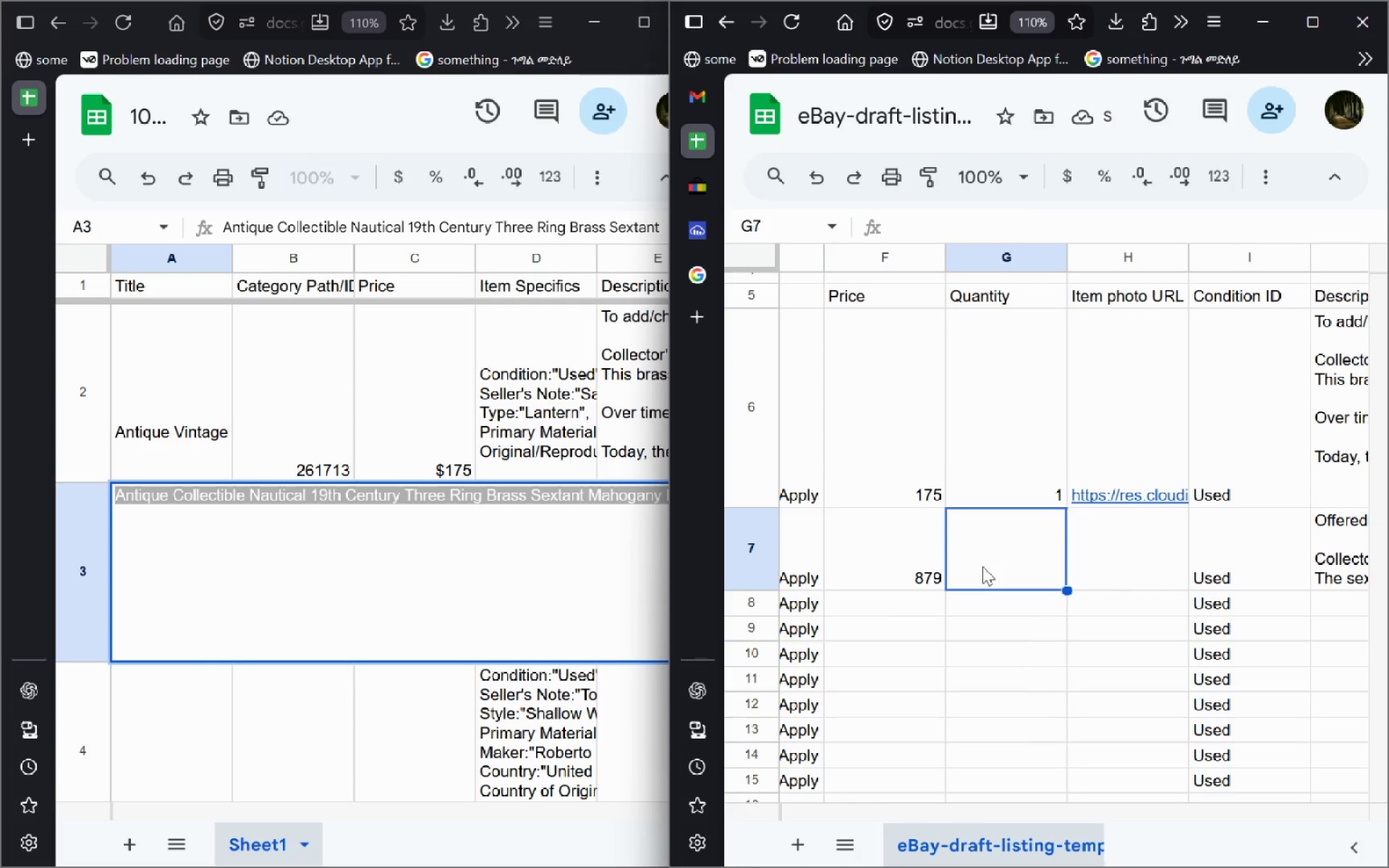 
double_click([982, 566])
 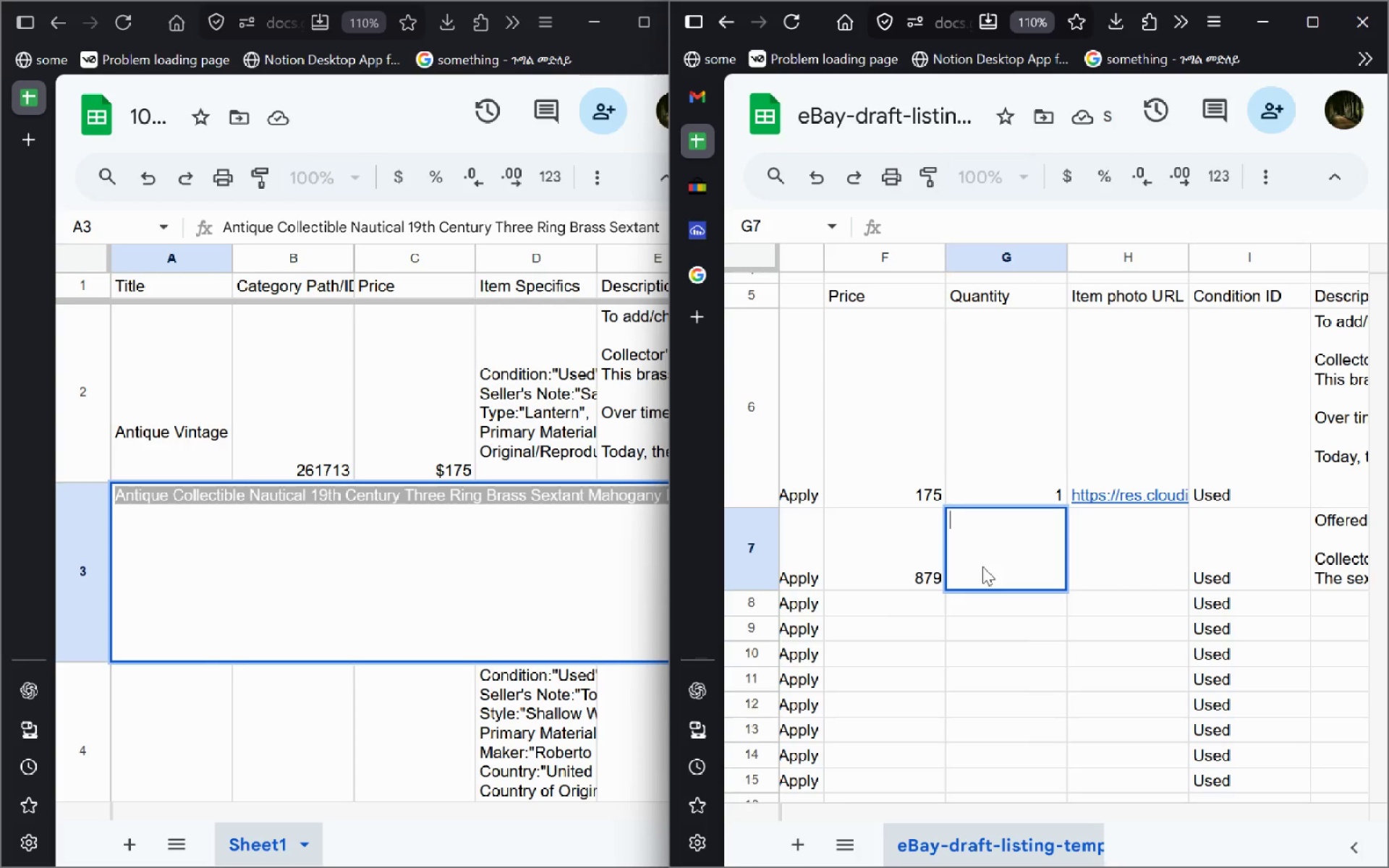 
key(1)
 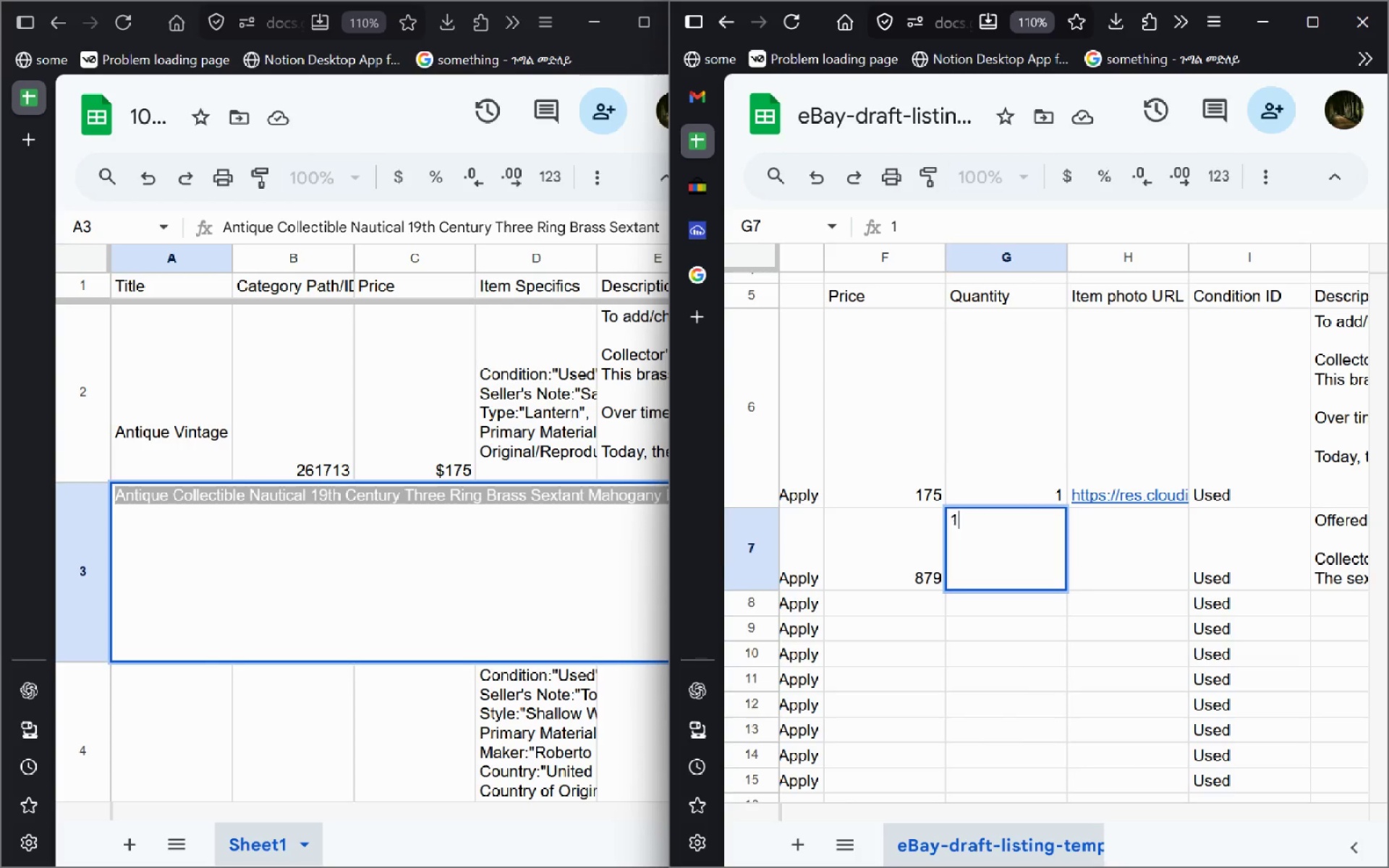 
key(Enter)
 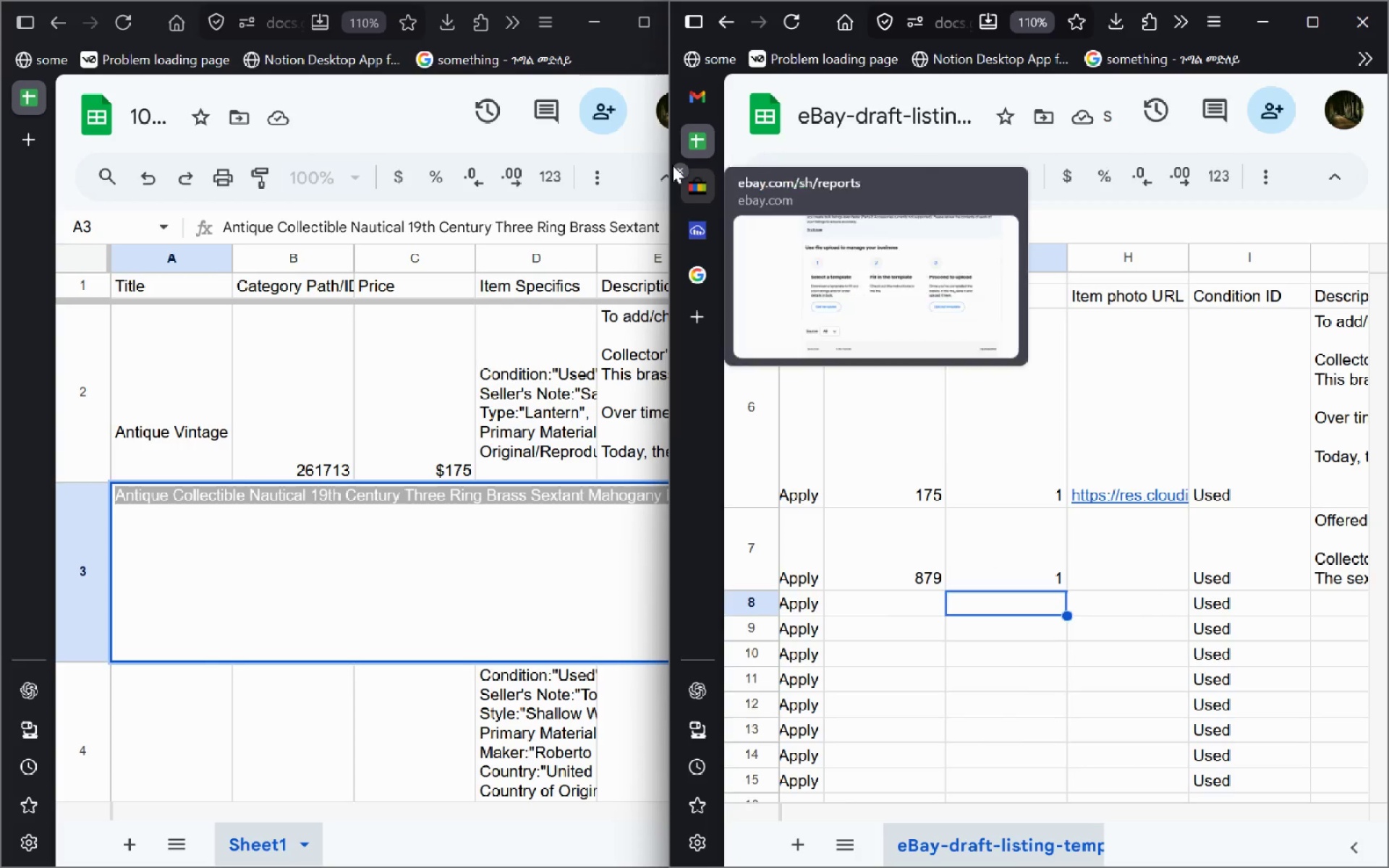 
left_click([707, 239])
 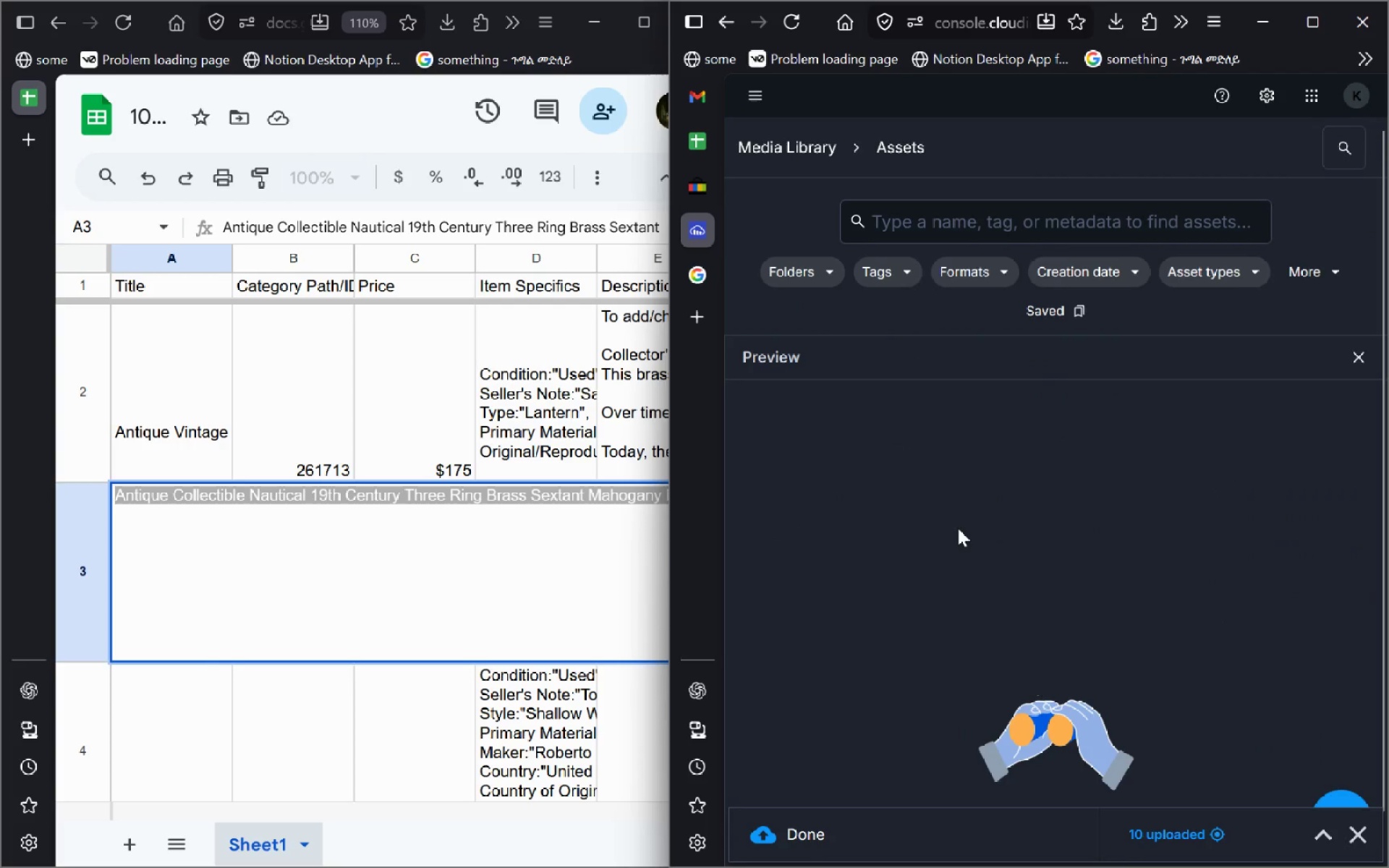 
left_click_drag(start_coordinate=[698, 232], to_coordinate=[18, 116])
 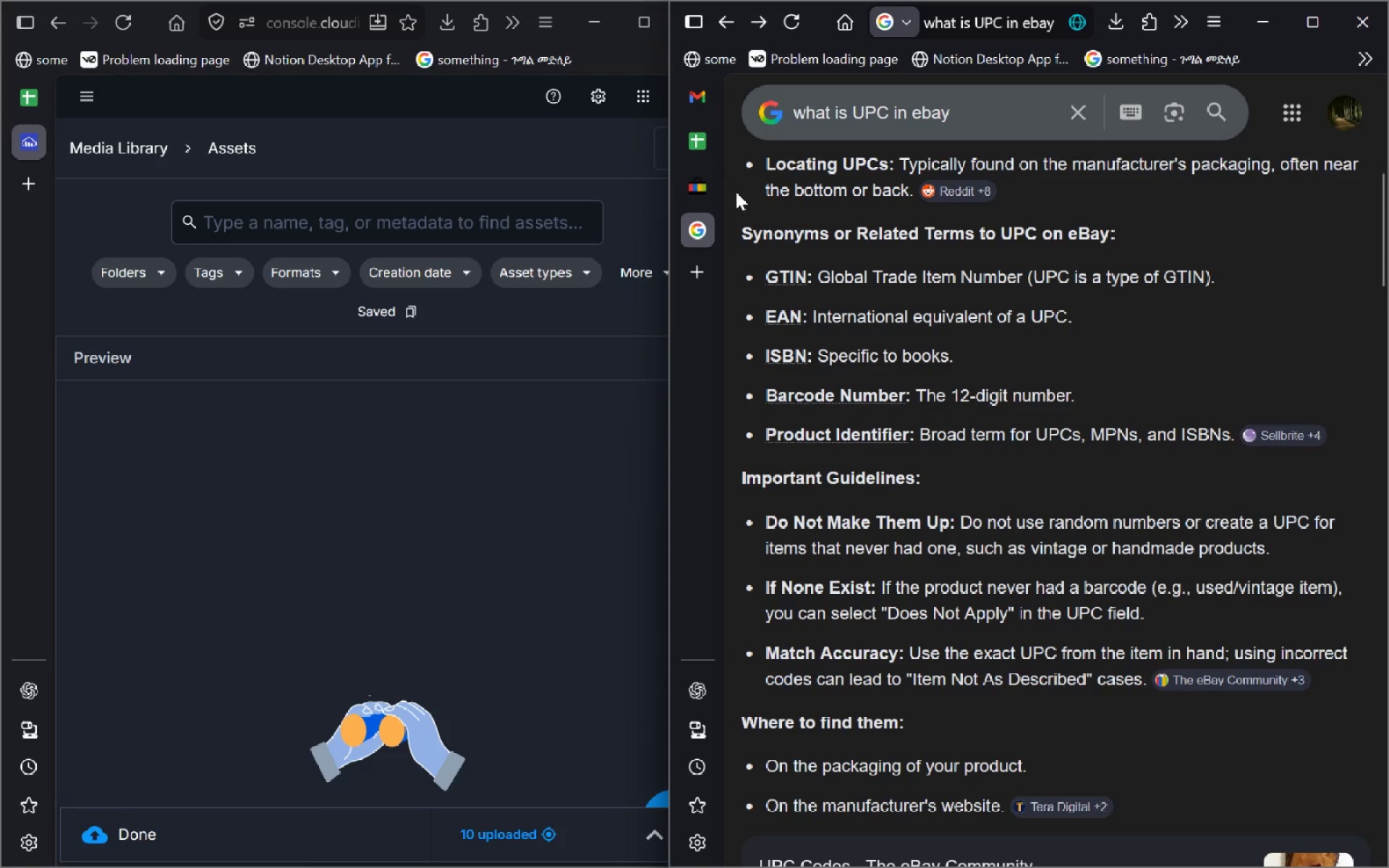 
left_click([709, 142])
 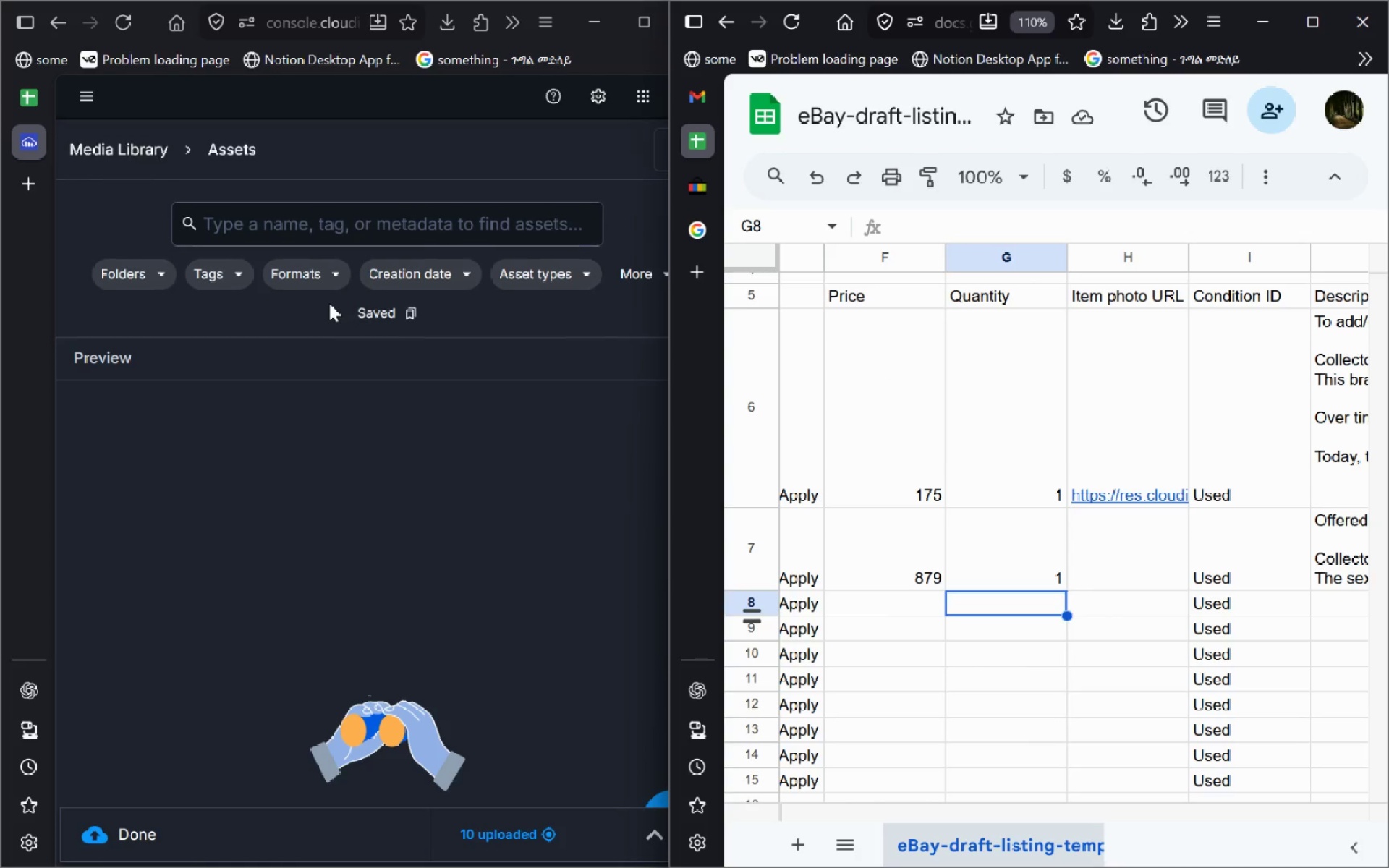 
wait(6.98)
 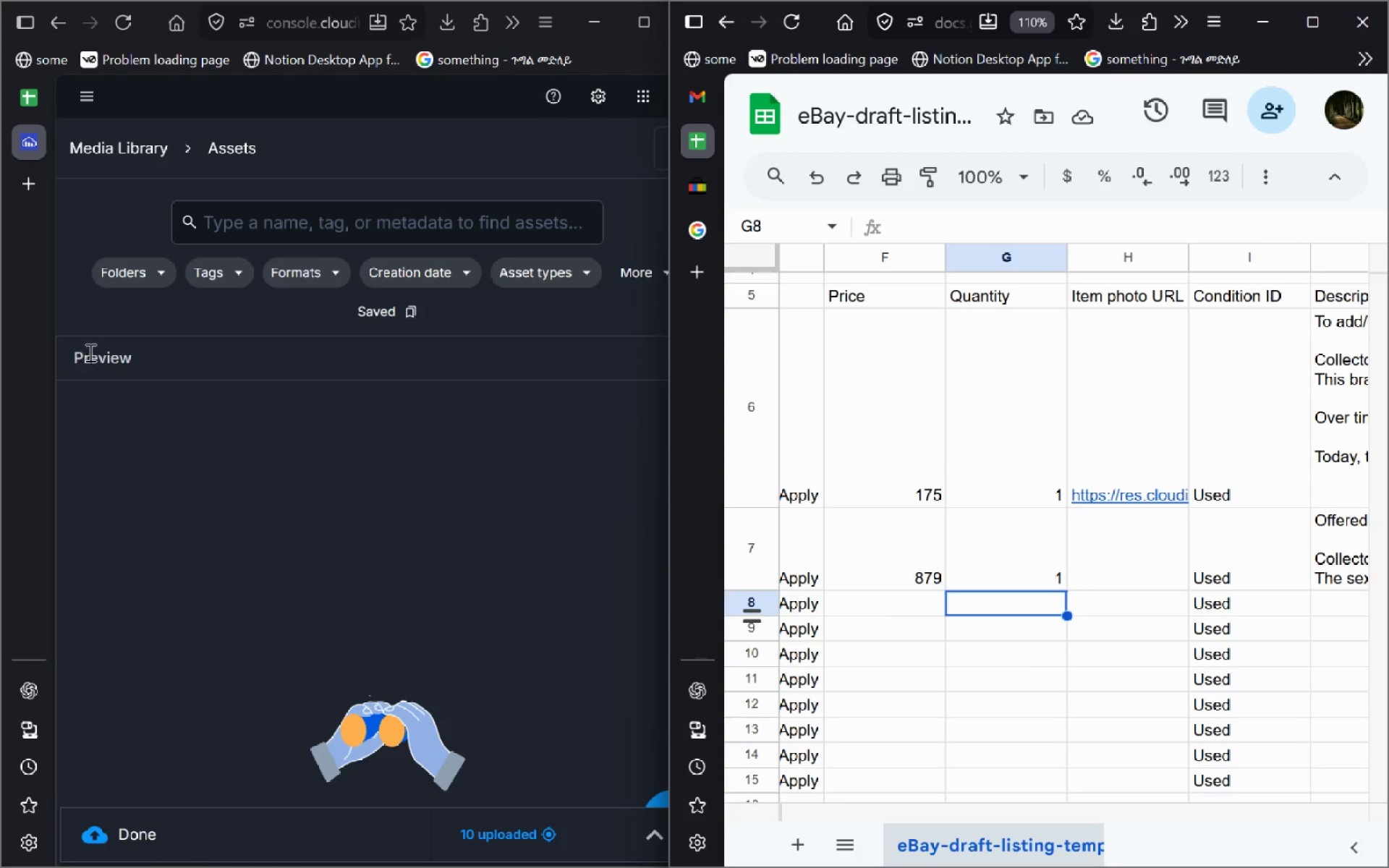 
left_click([603, 48])
 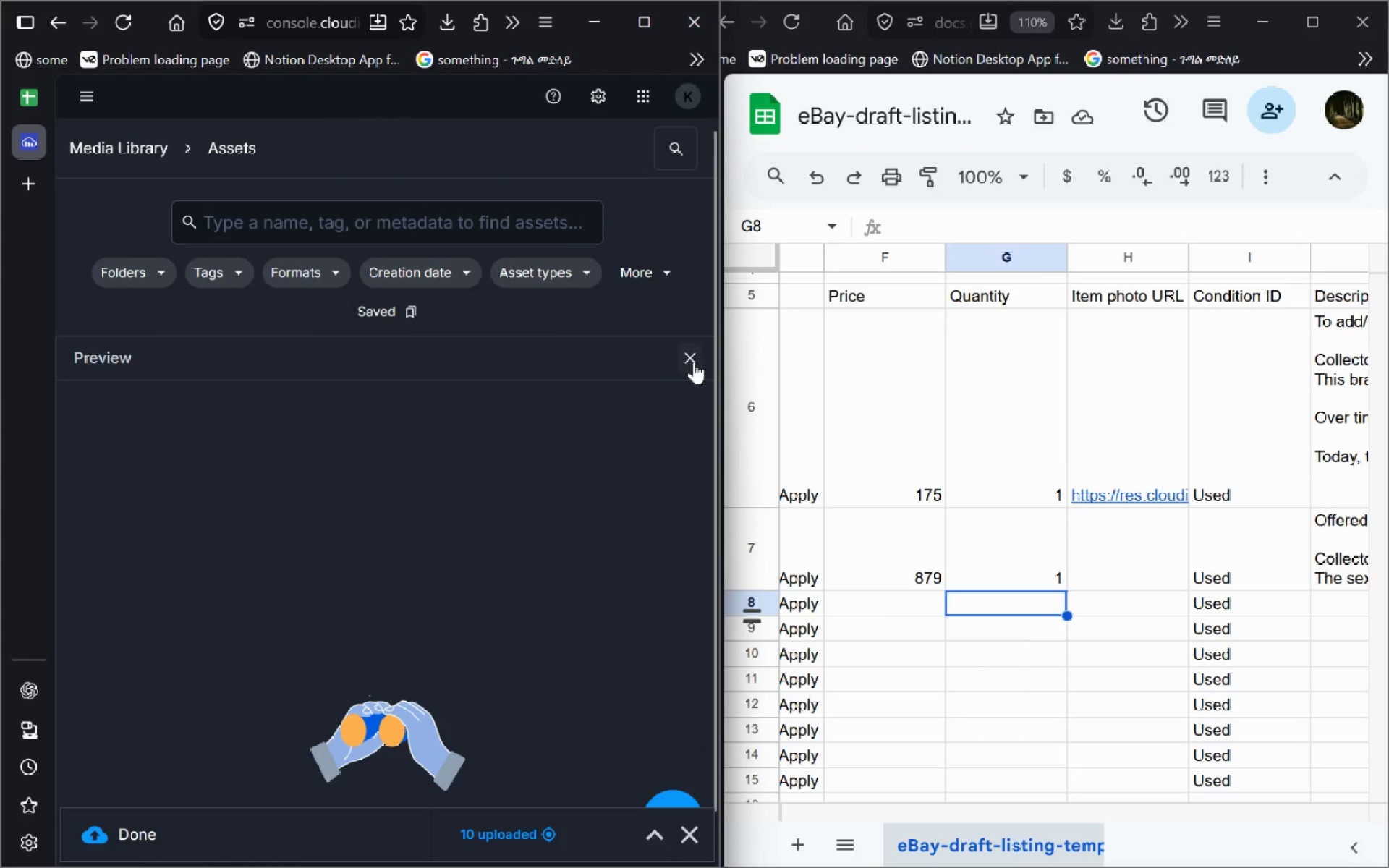 
left_click([694, 362])
 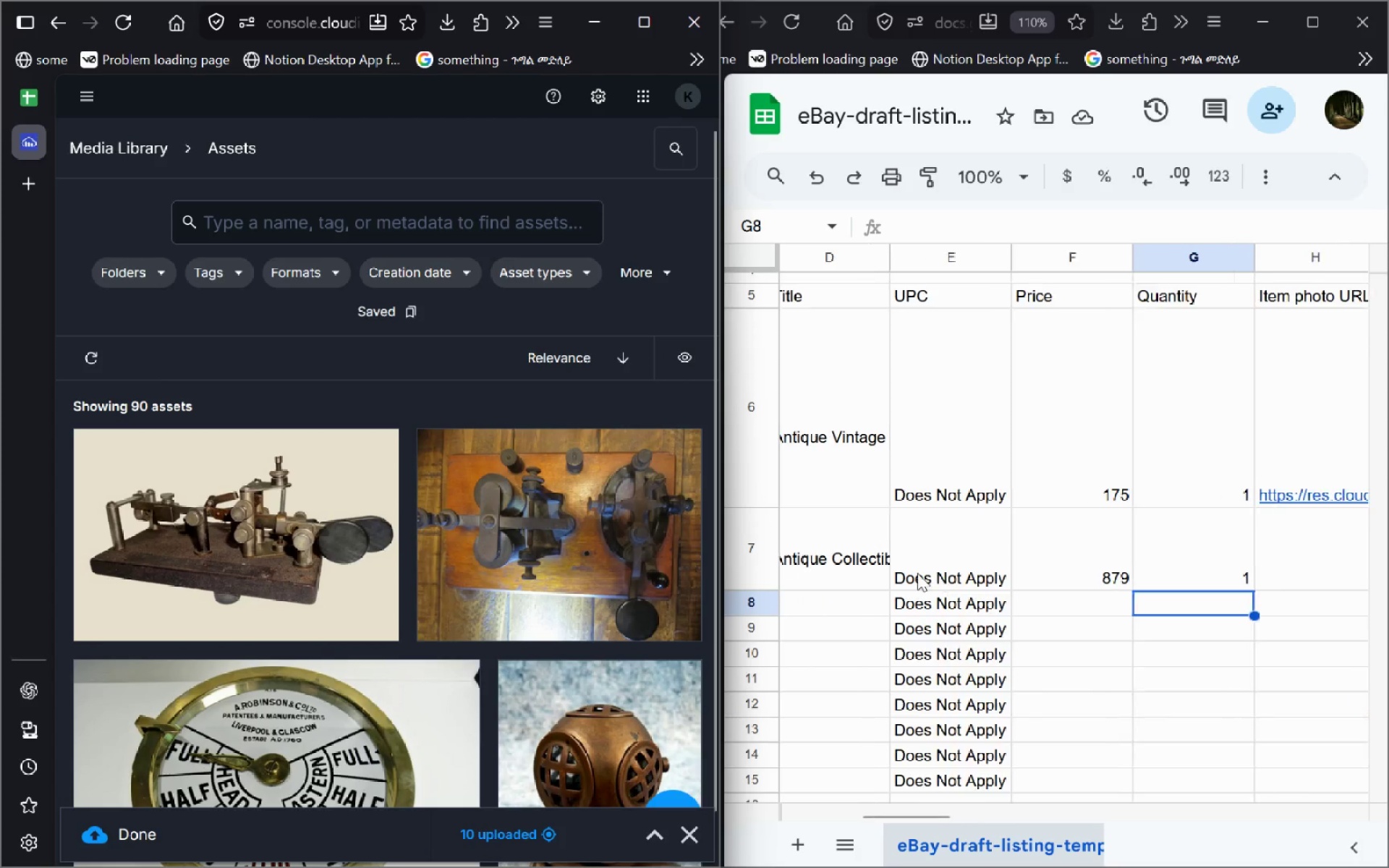 
double_click([917, 573])
 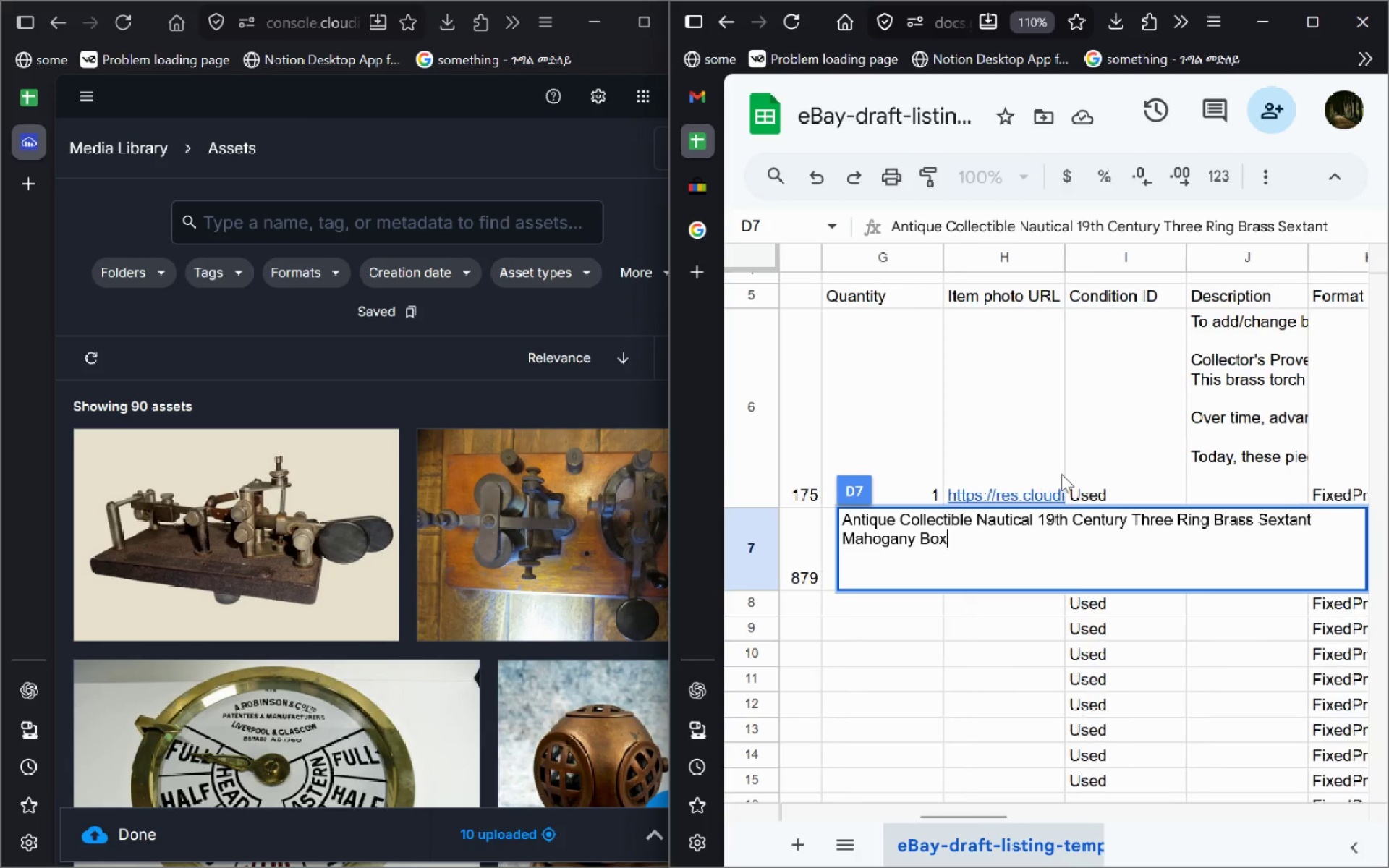 
hold_key(key=ControlLeft, duration=0.84)
left_click([976, 495])
 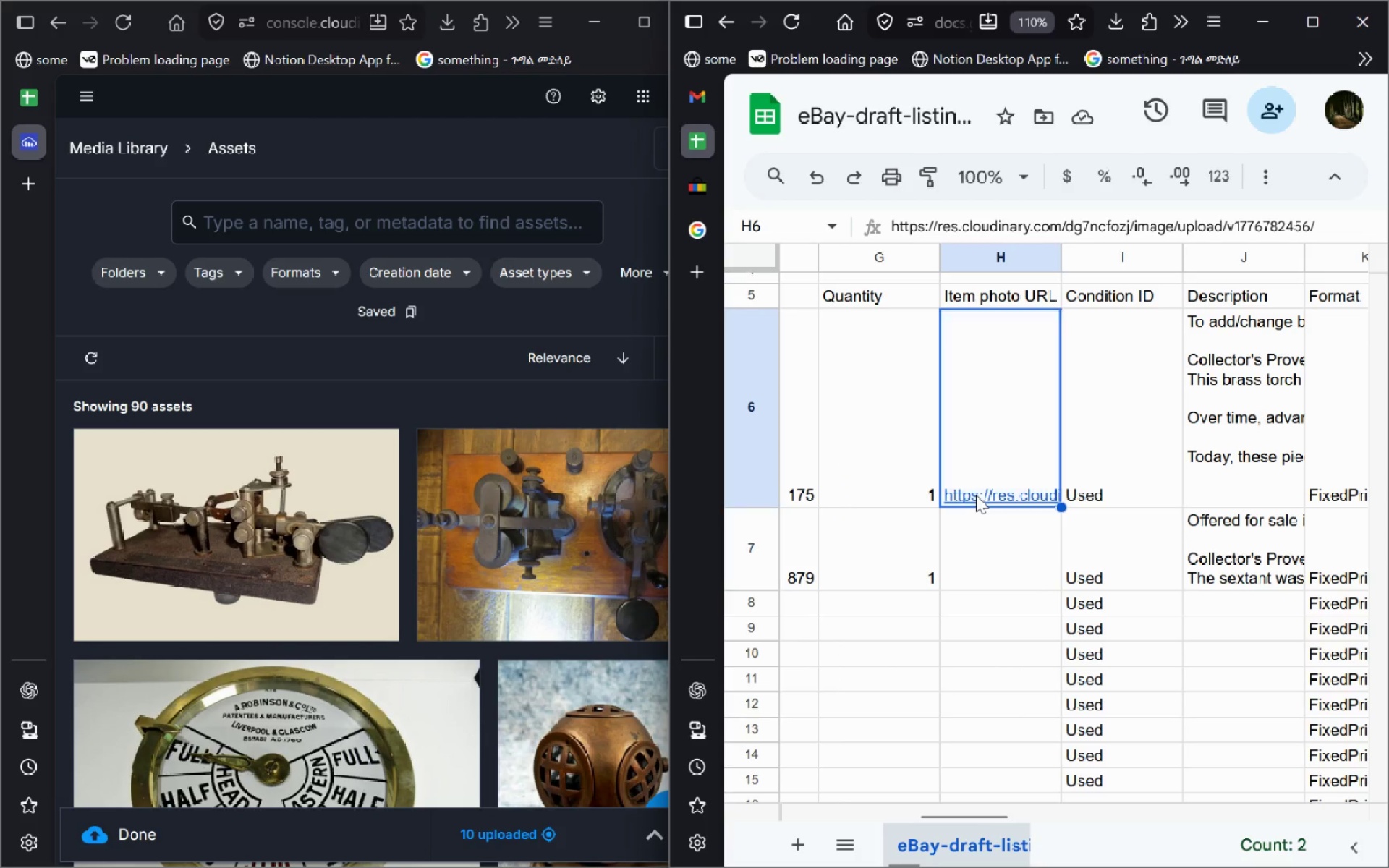 
double_click([976, 495])
 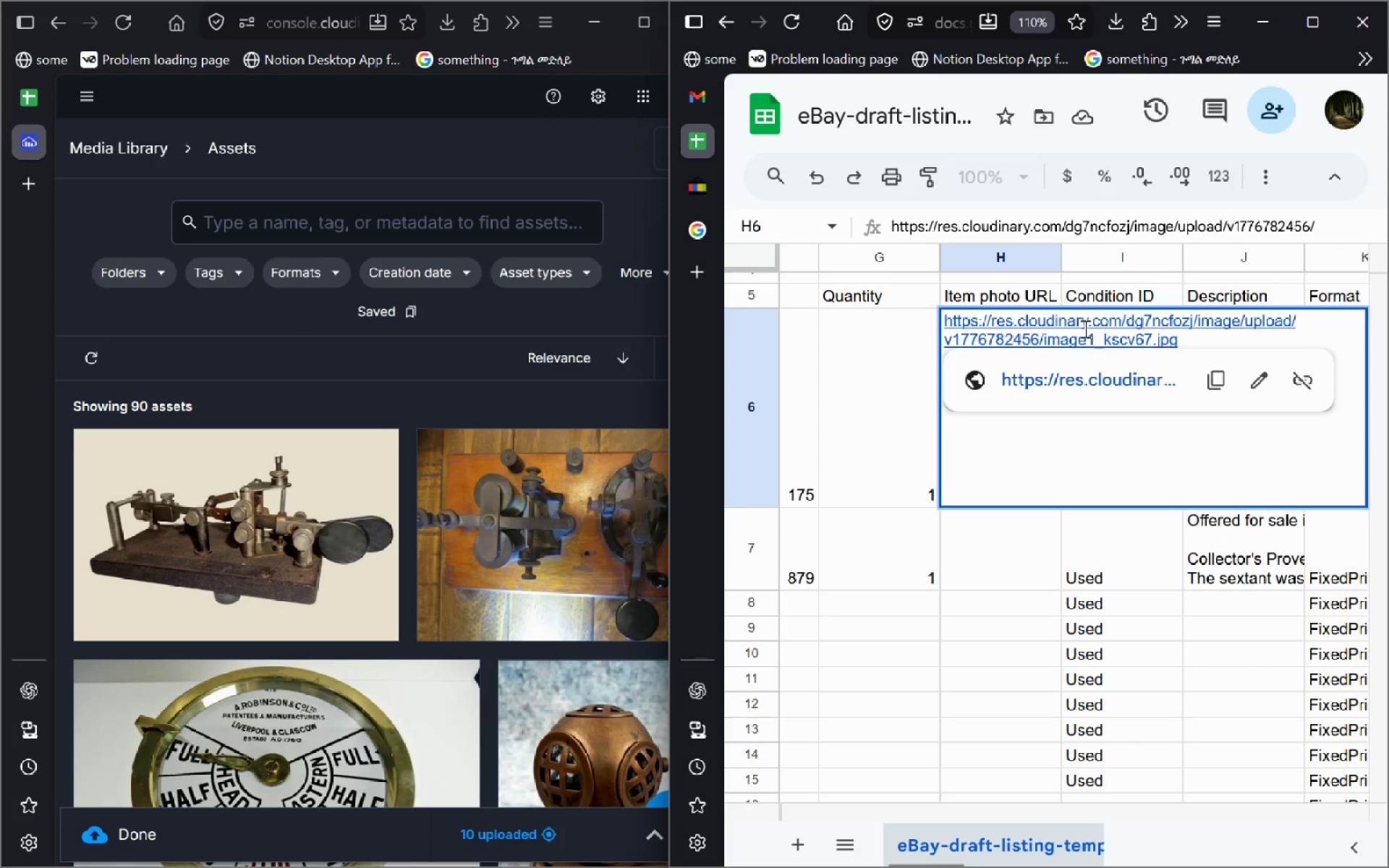 
key(Control+A)
 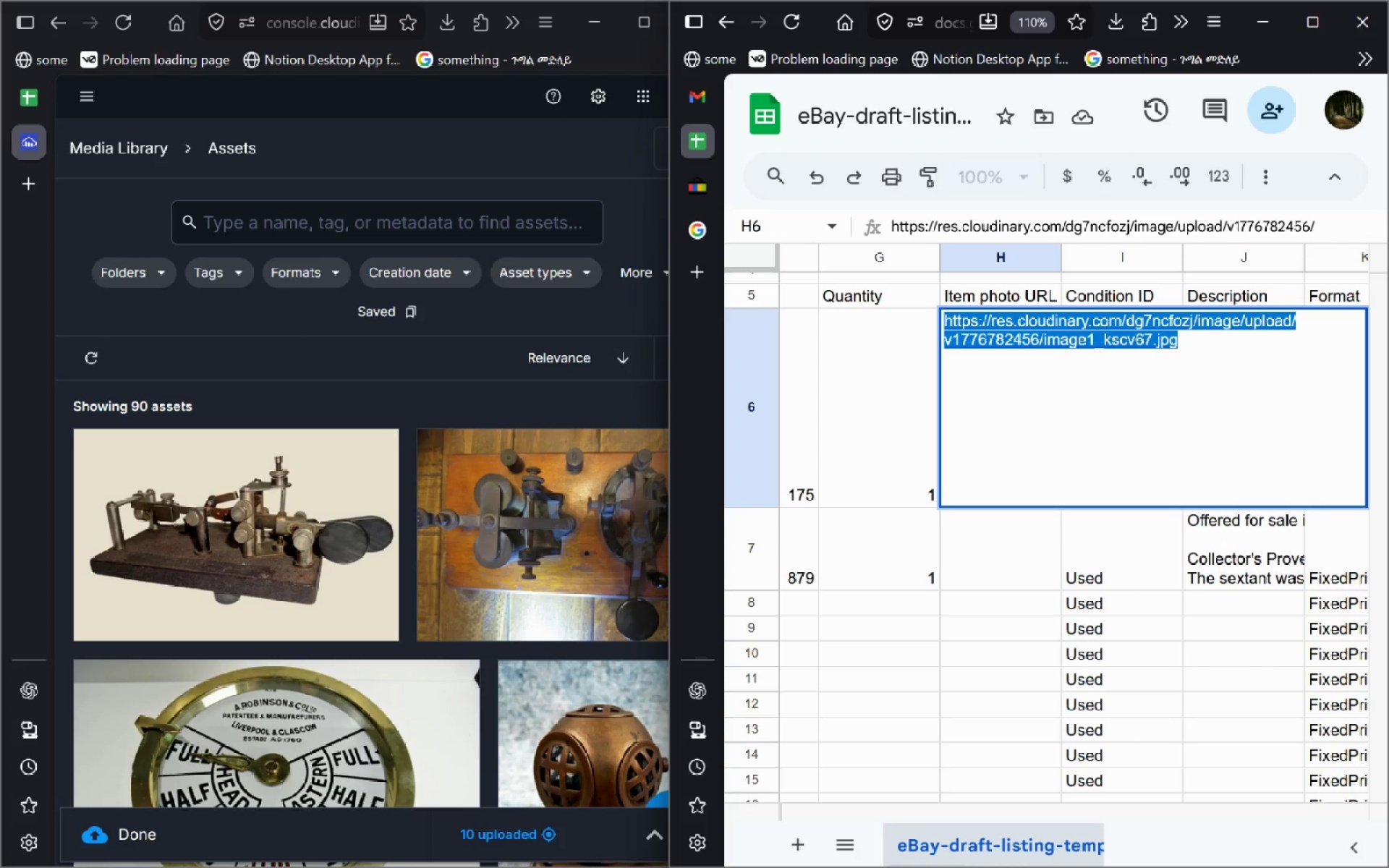 
key(Control+C)
 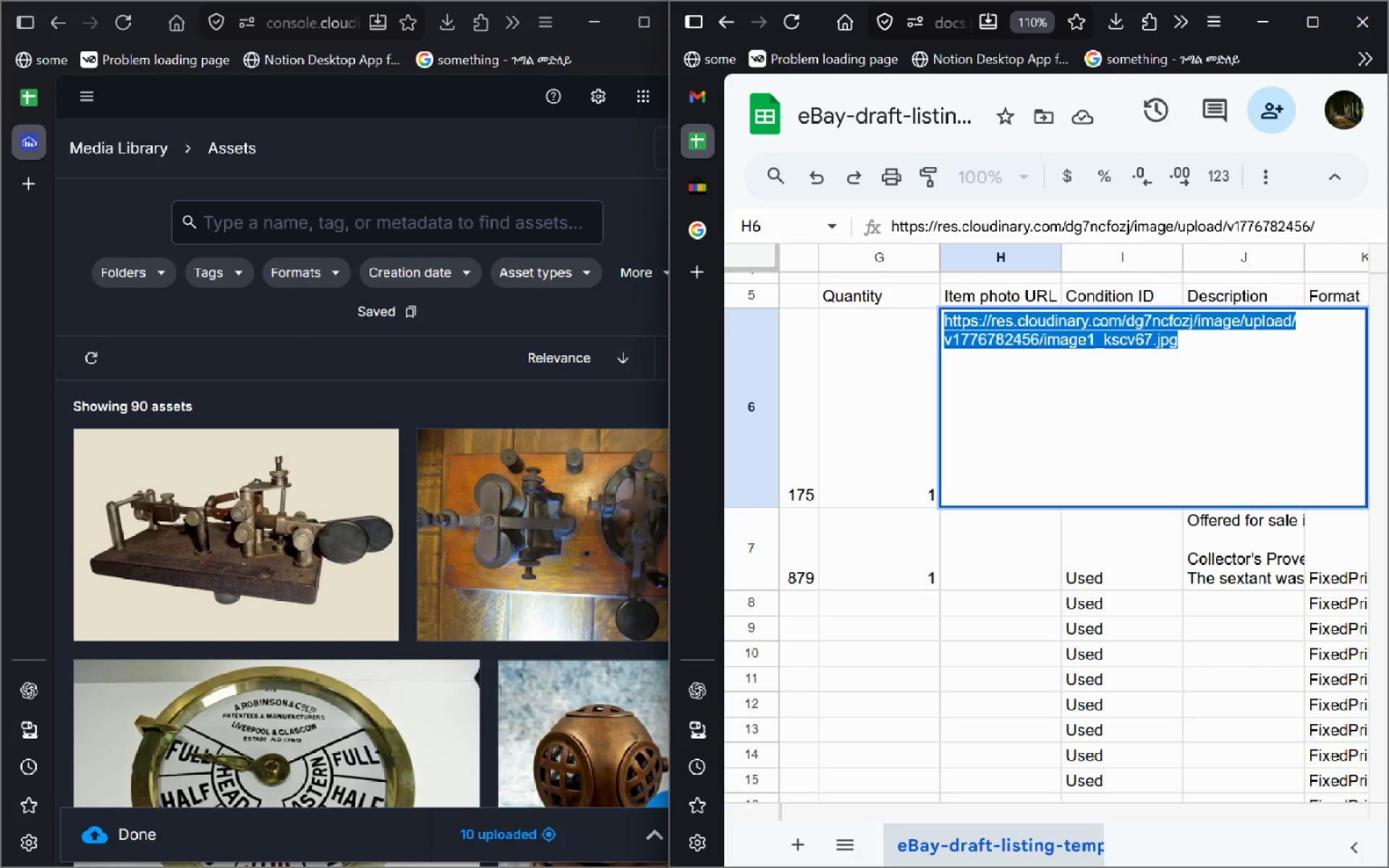 
key(Control+T)
 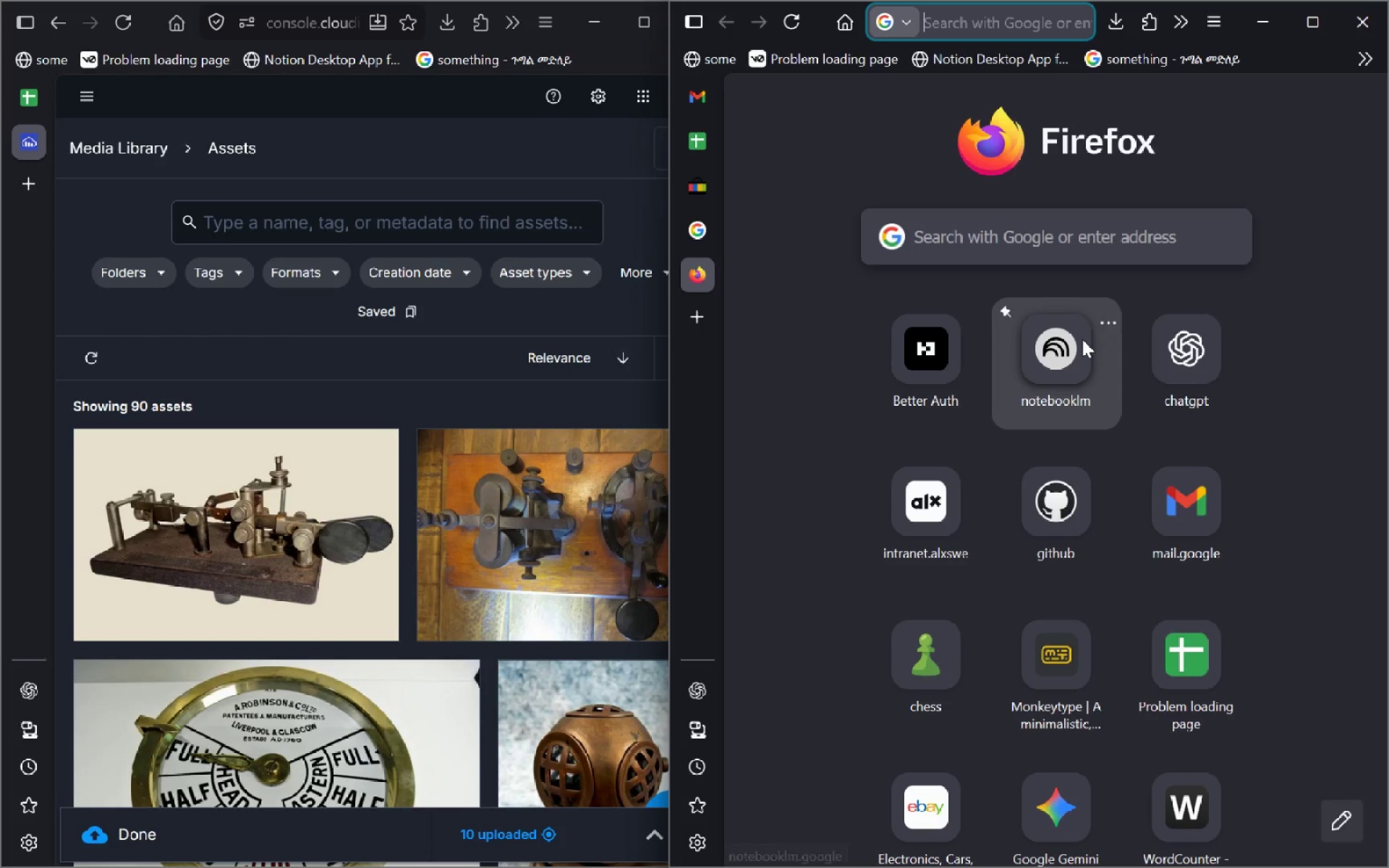 
key(Control+V)
 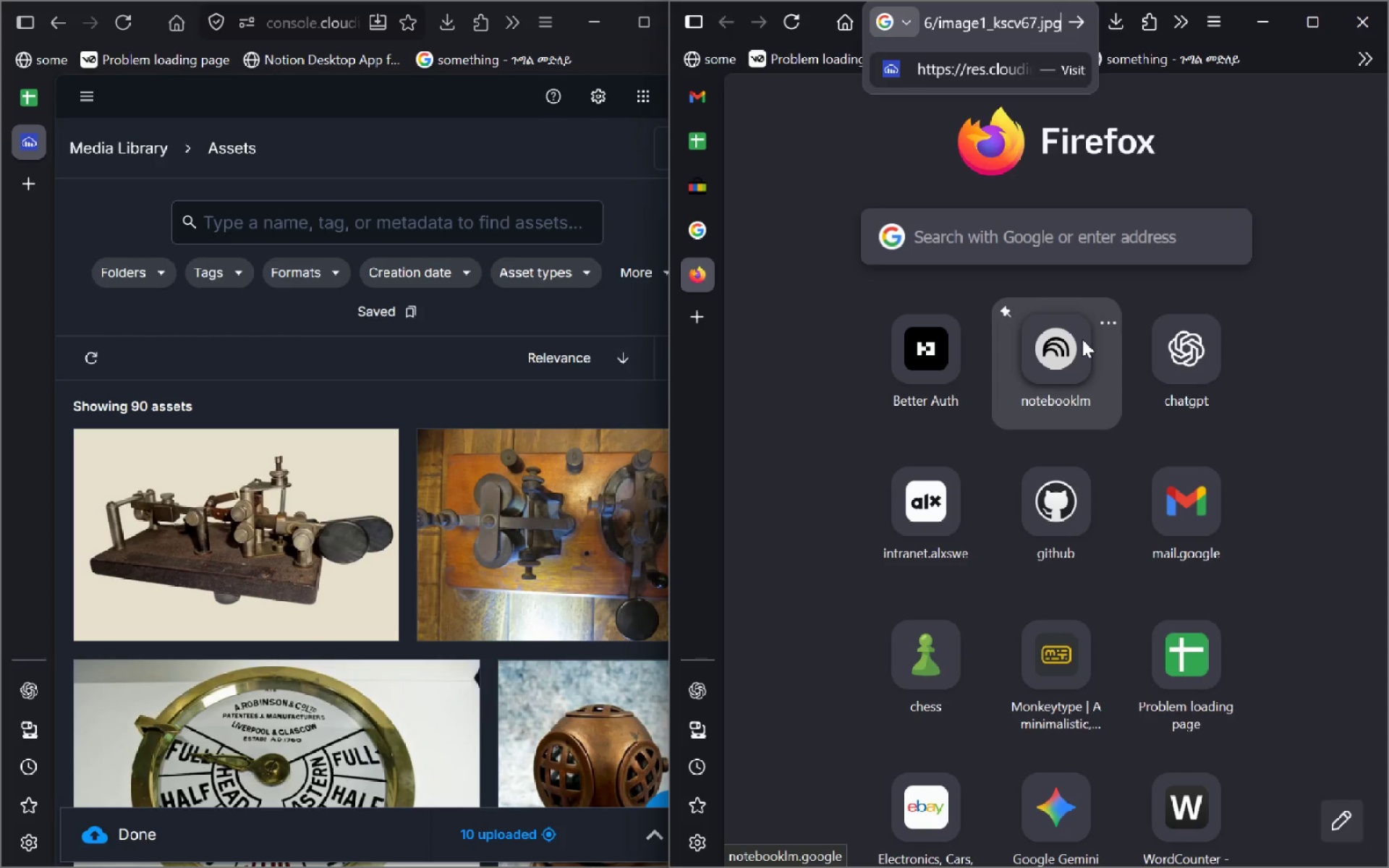 
key(Enter)
 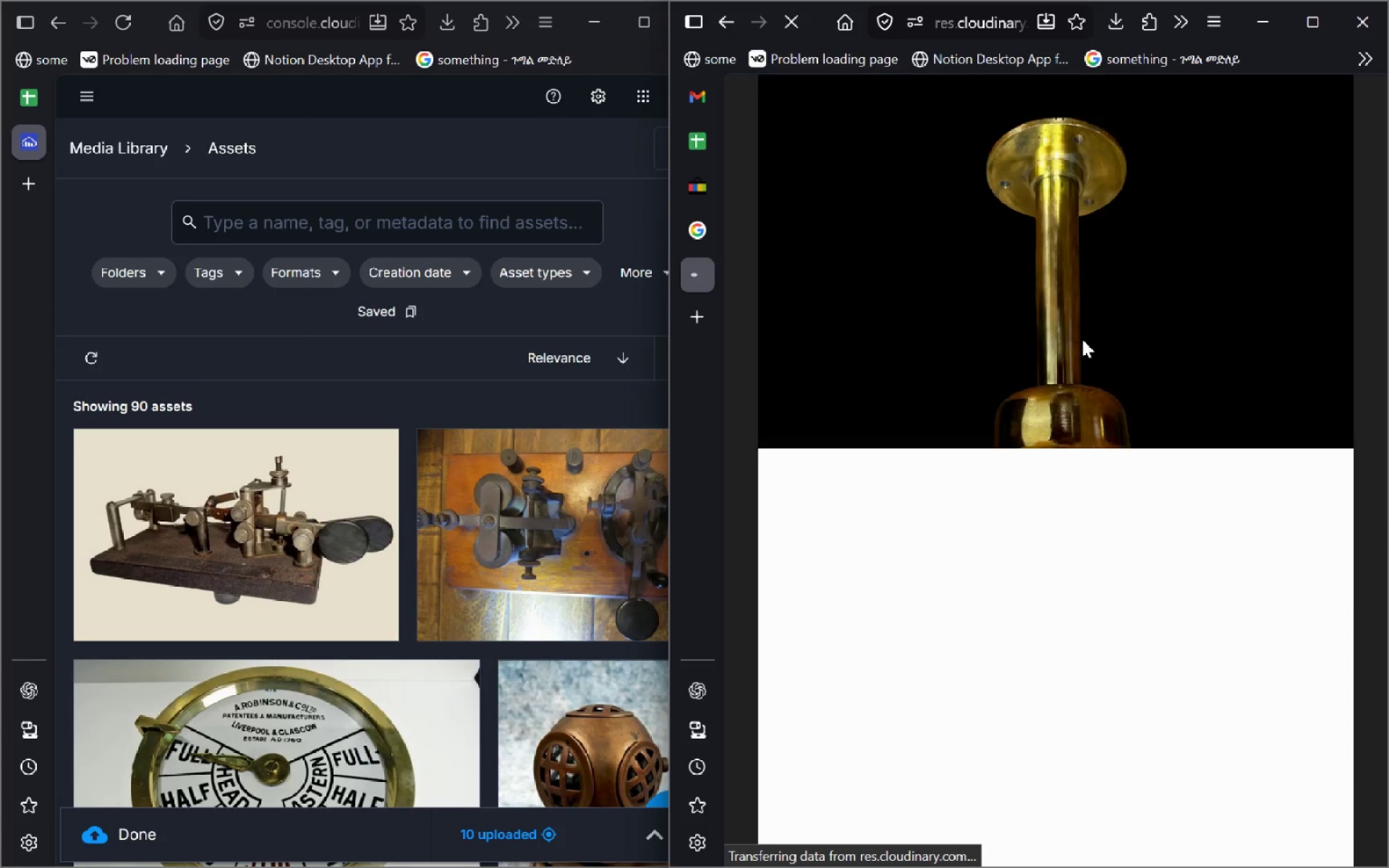 
key(Control+W)
 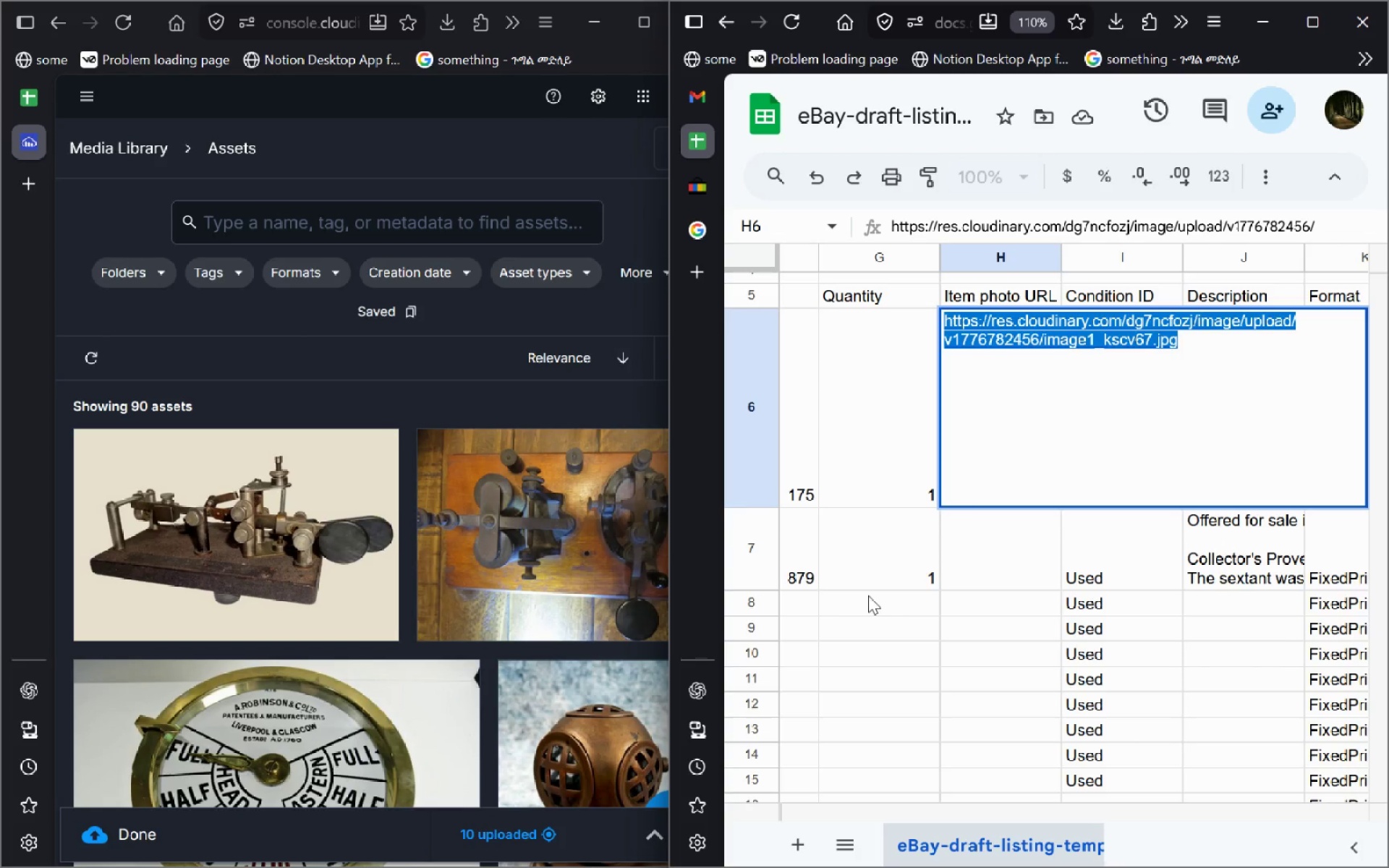 
left_click([891, 593])
 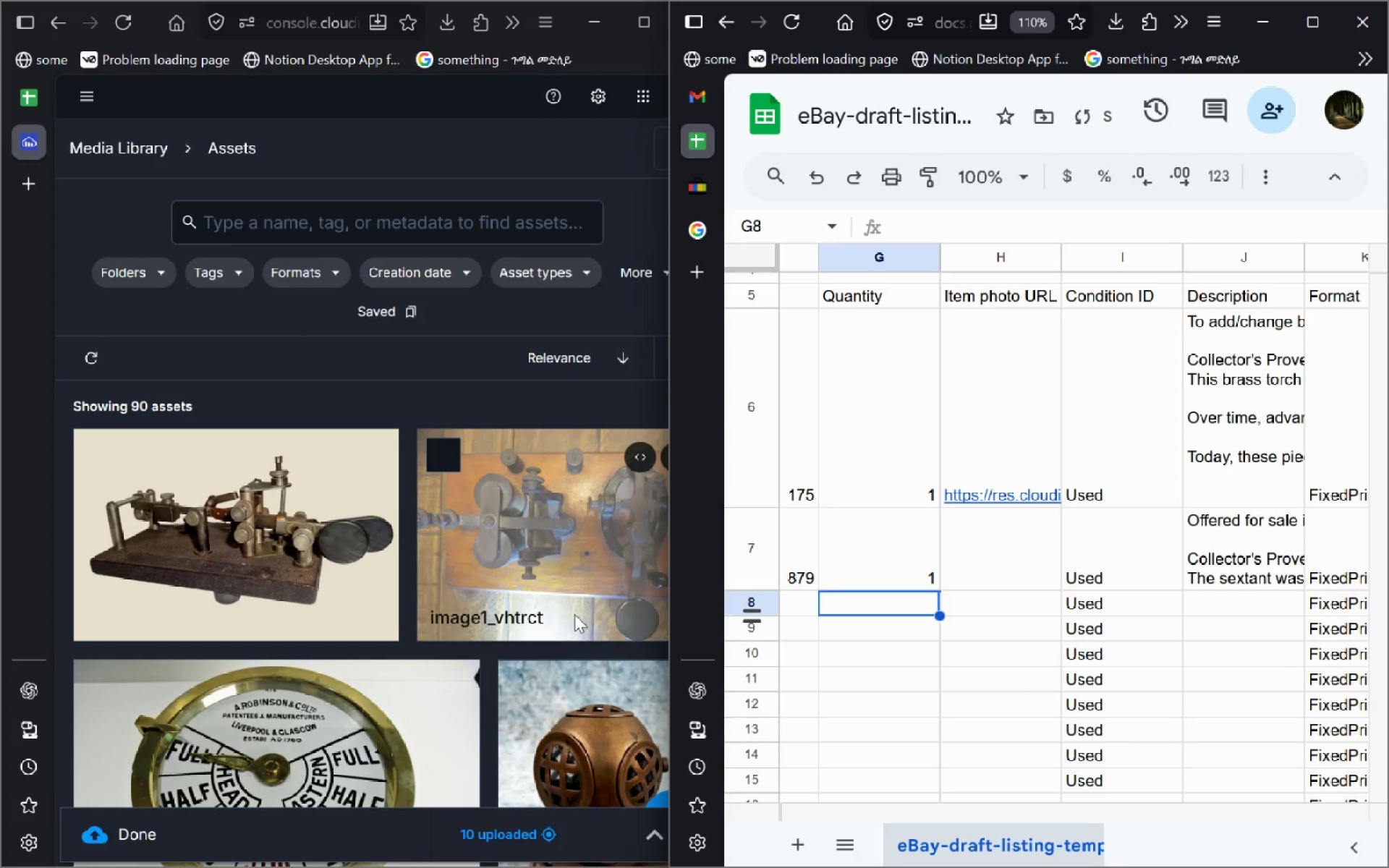 
mouse_move([859, 518])
 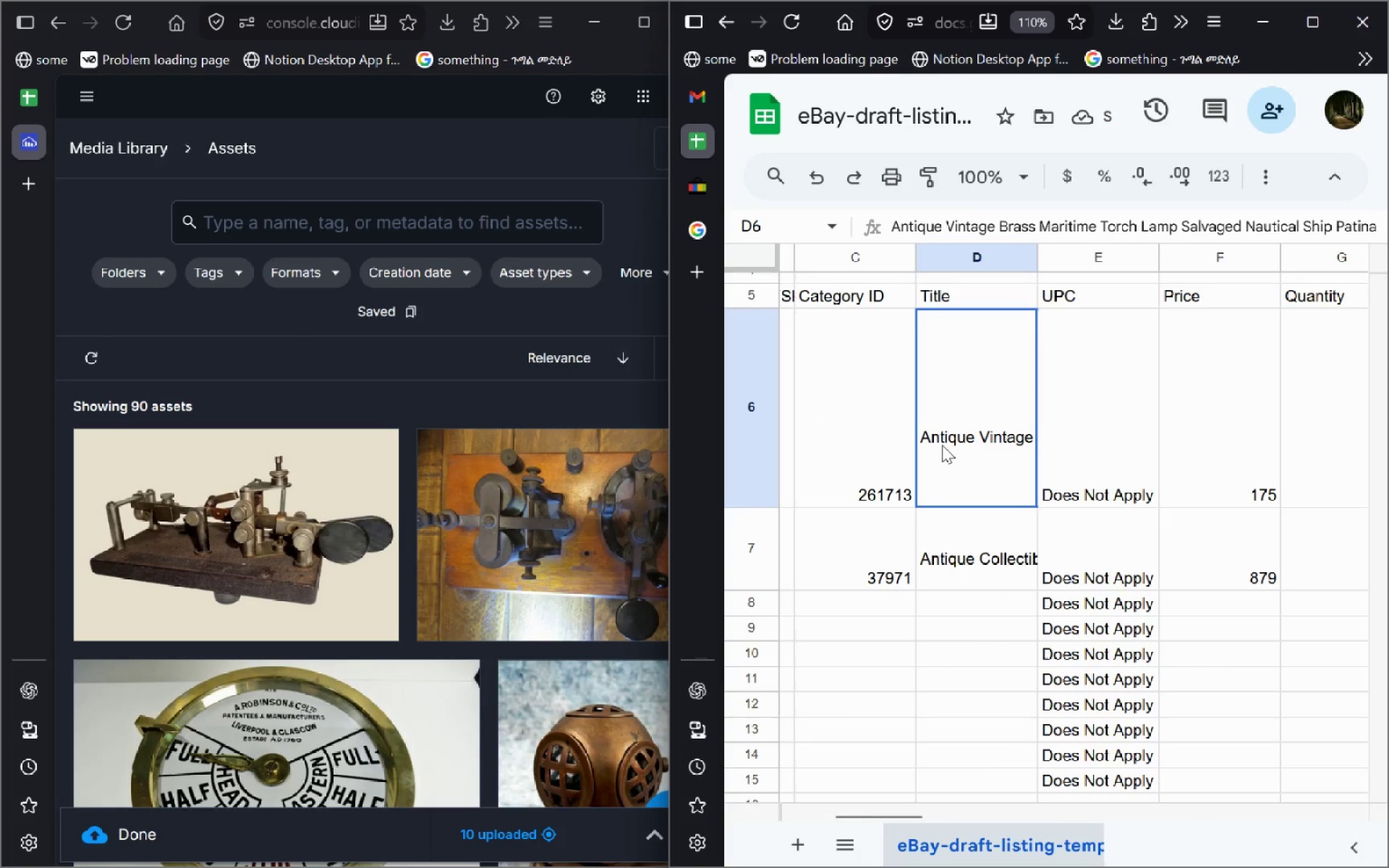 
double_click([942, 445])
 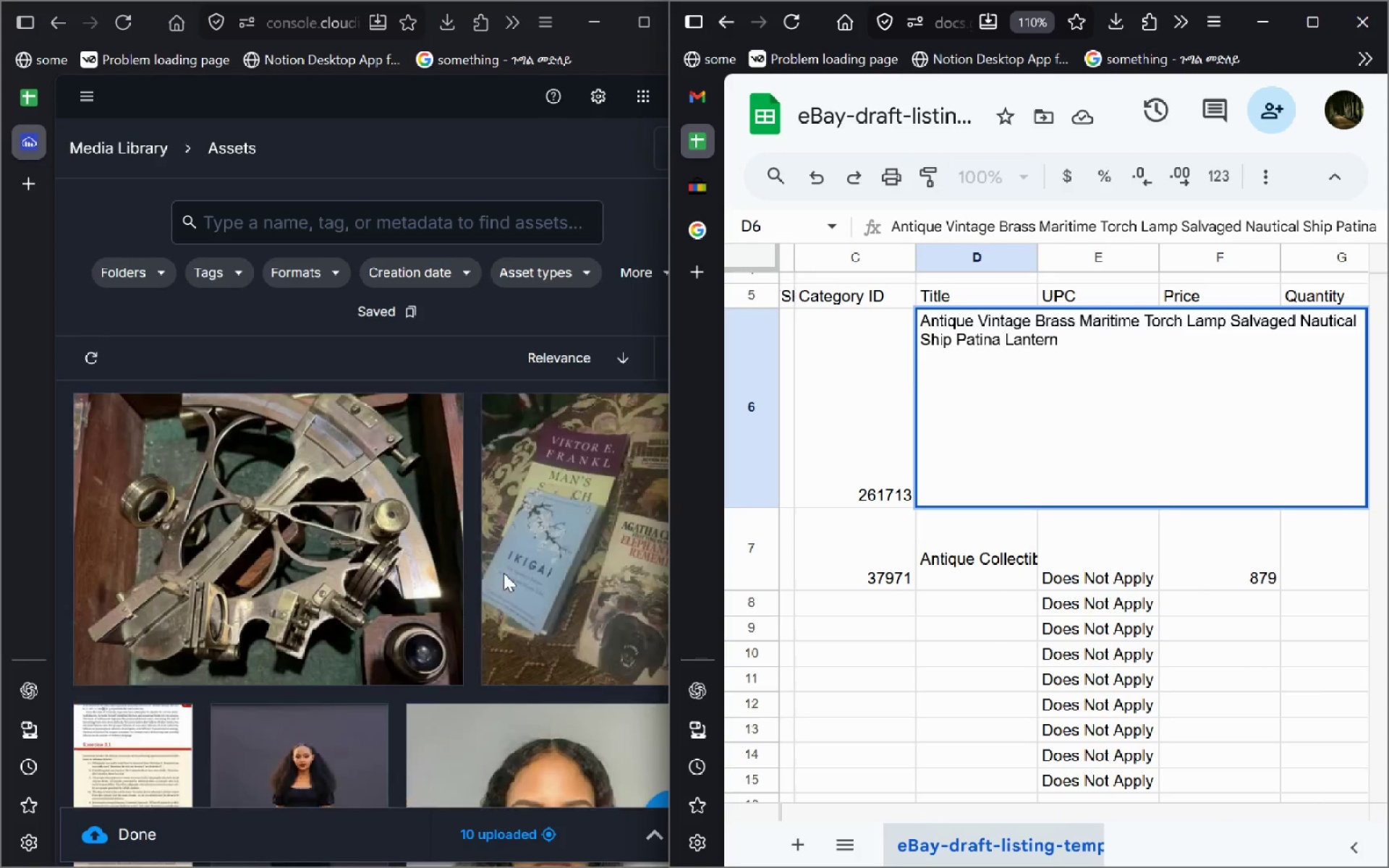 
wait(7.44)
 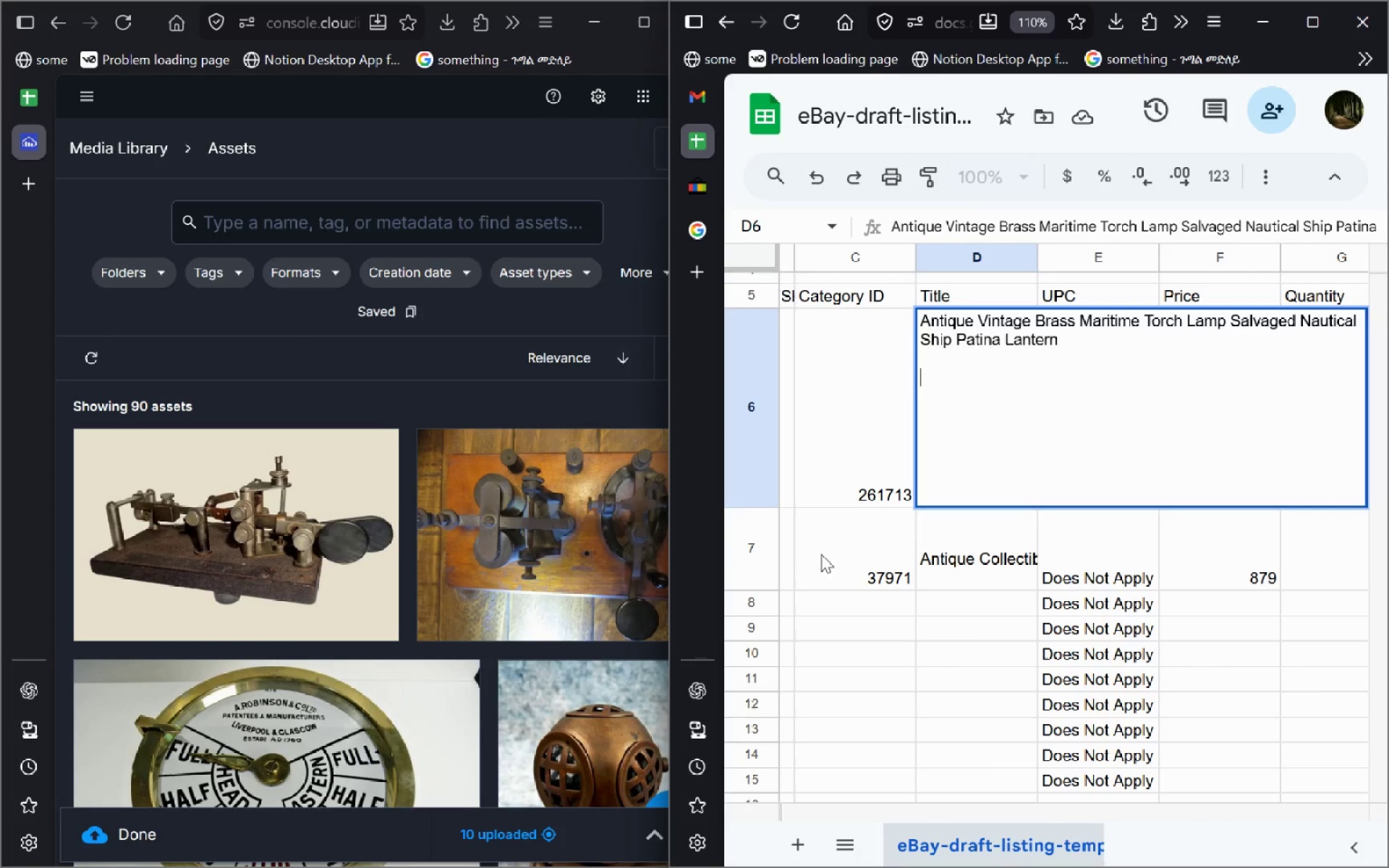 
left_click([404, 550])
 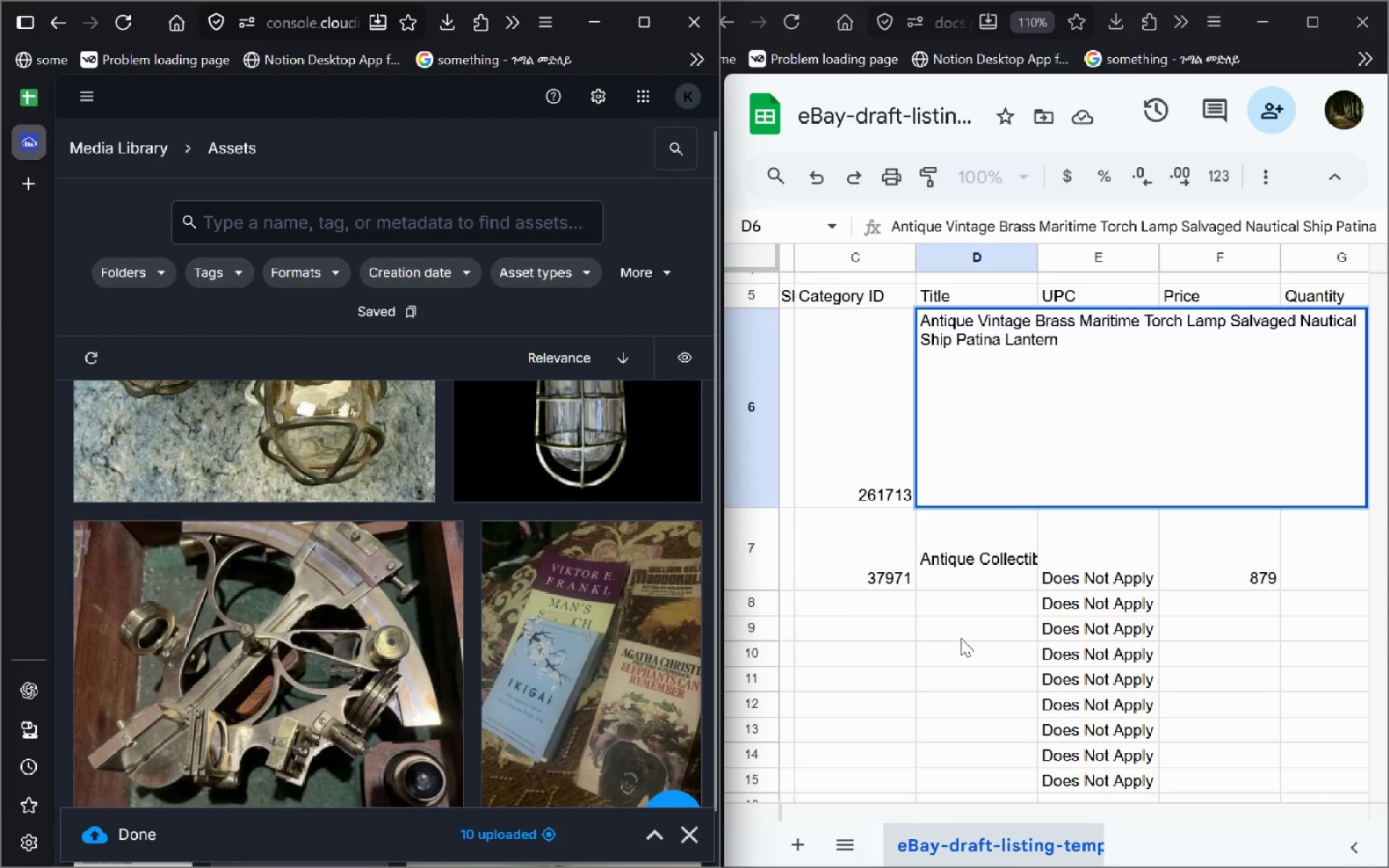 
left_click([961, 638])
 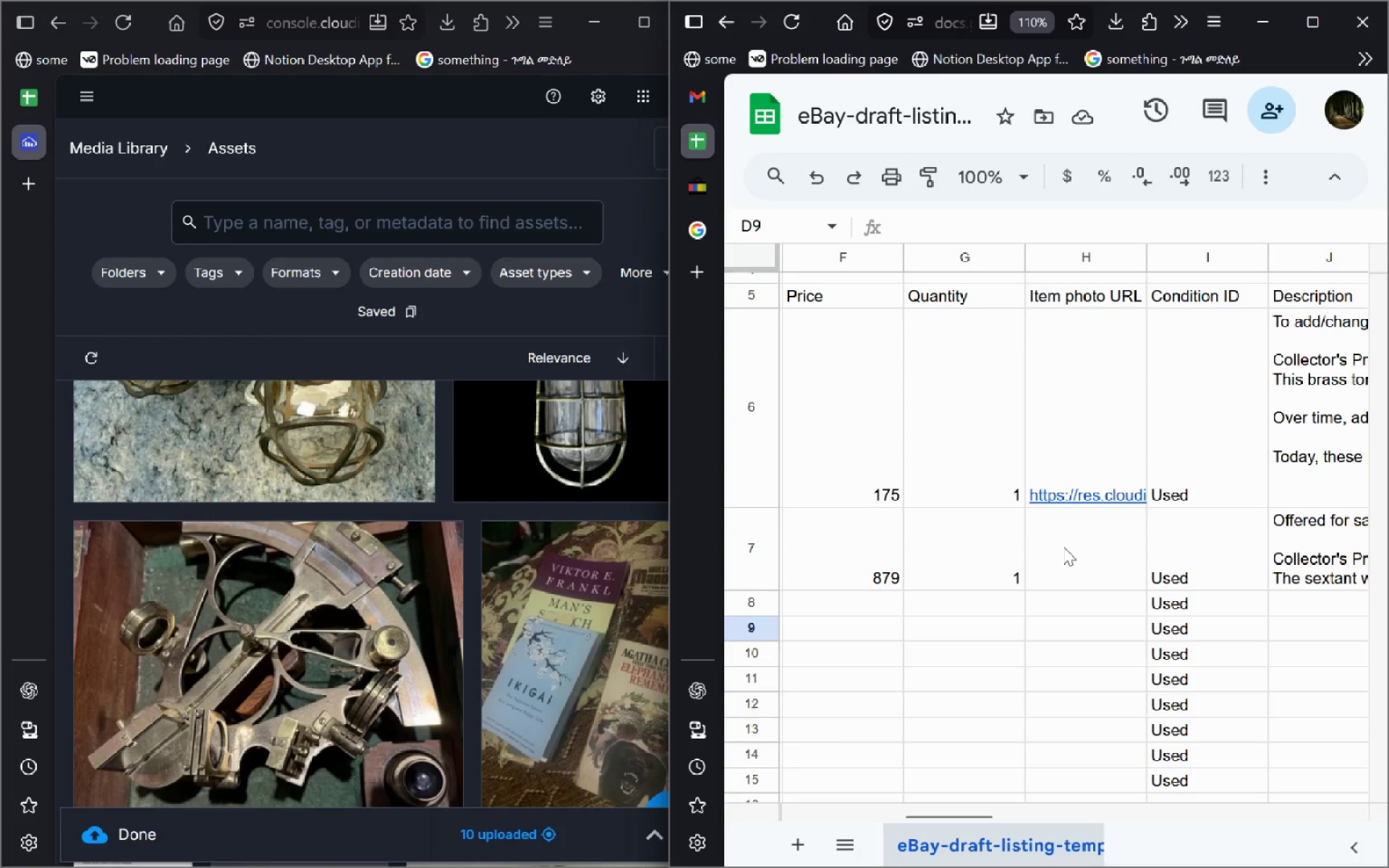 
double_click([1063, 547])
 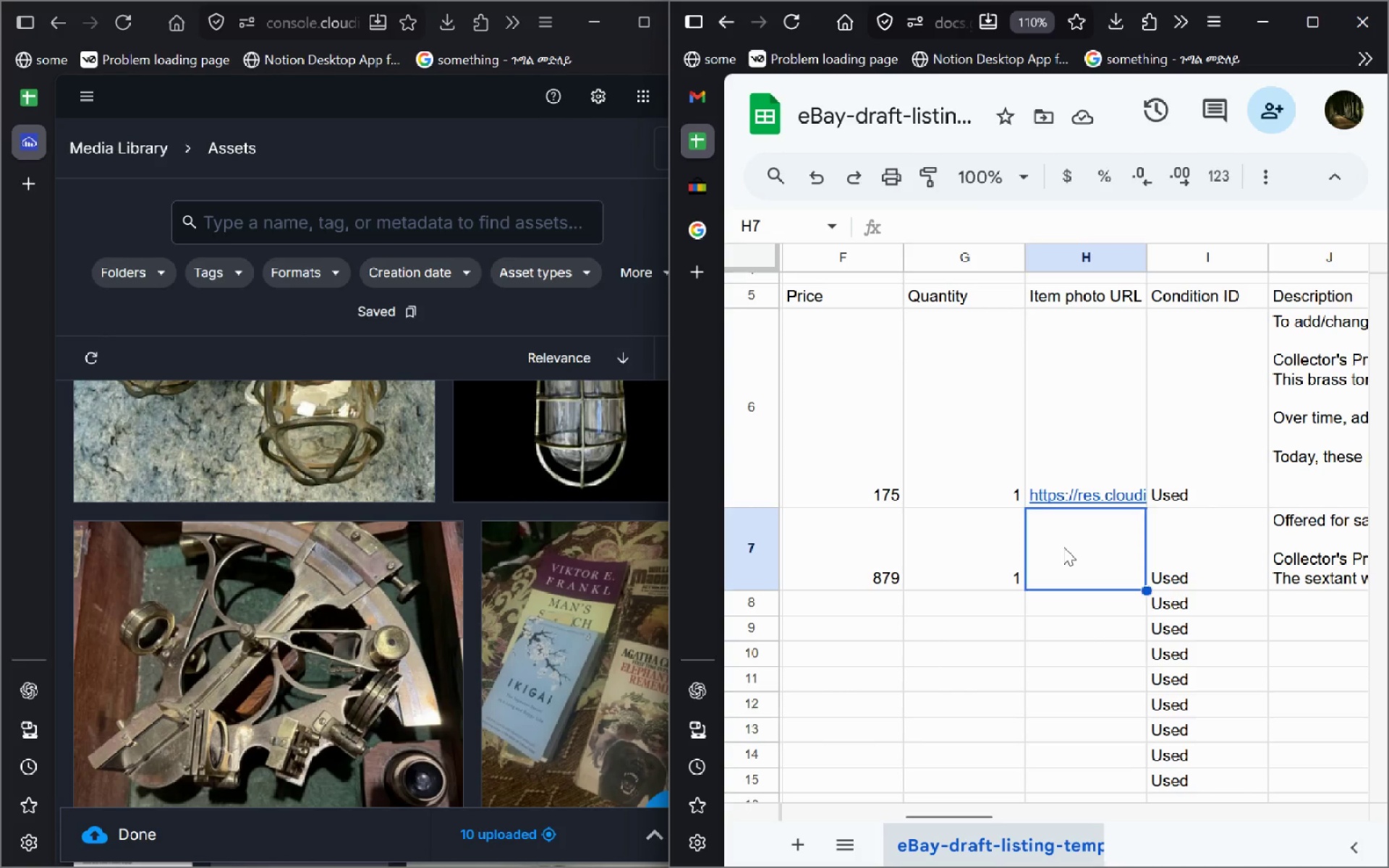 
key(Control+V)
 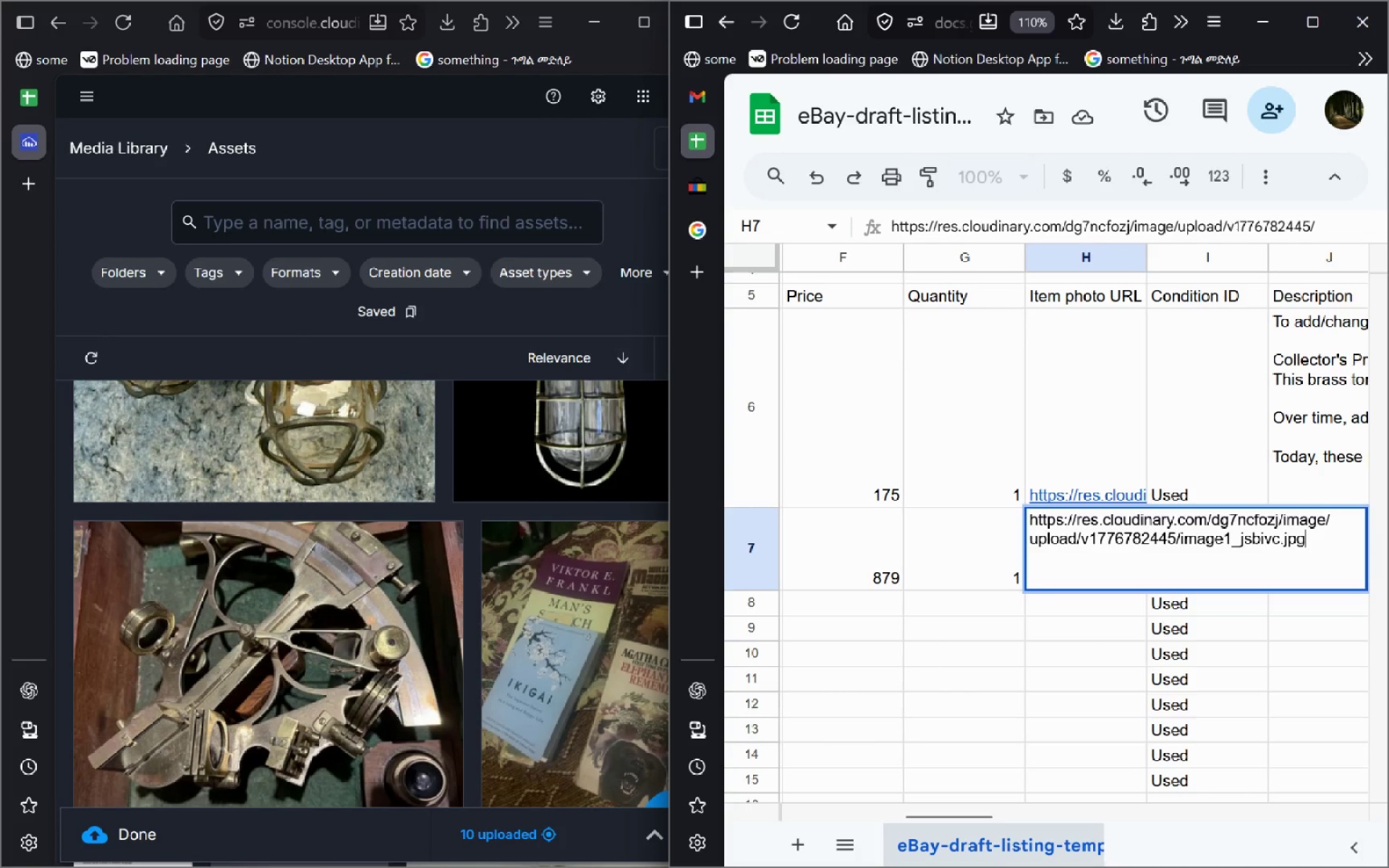 
key(Enter)
 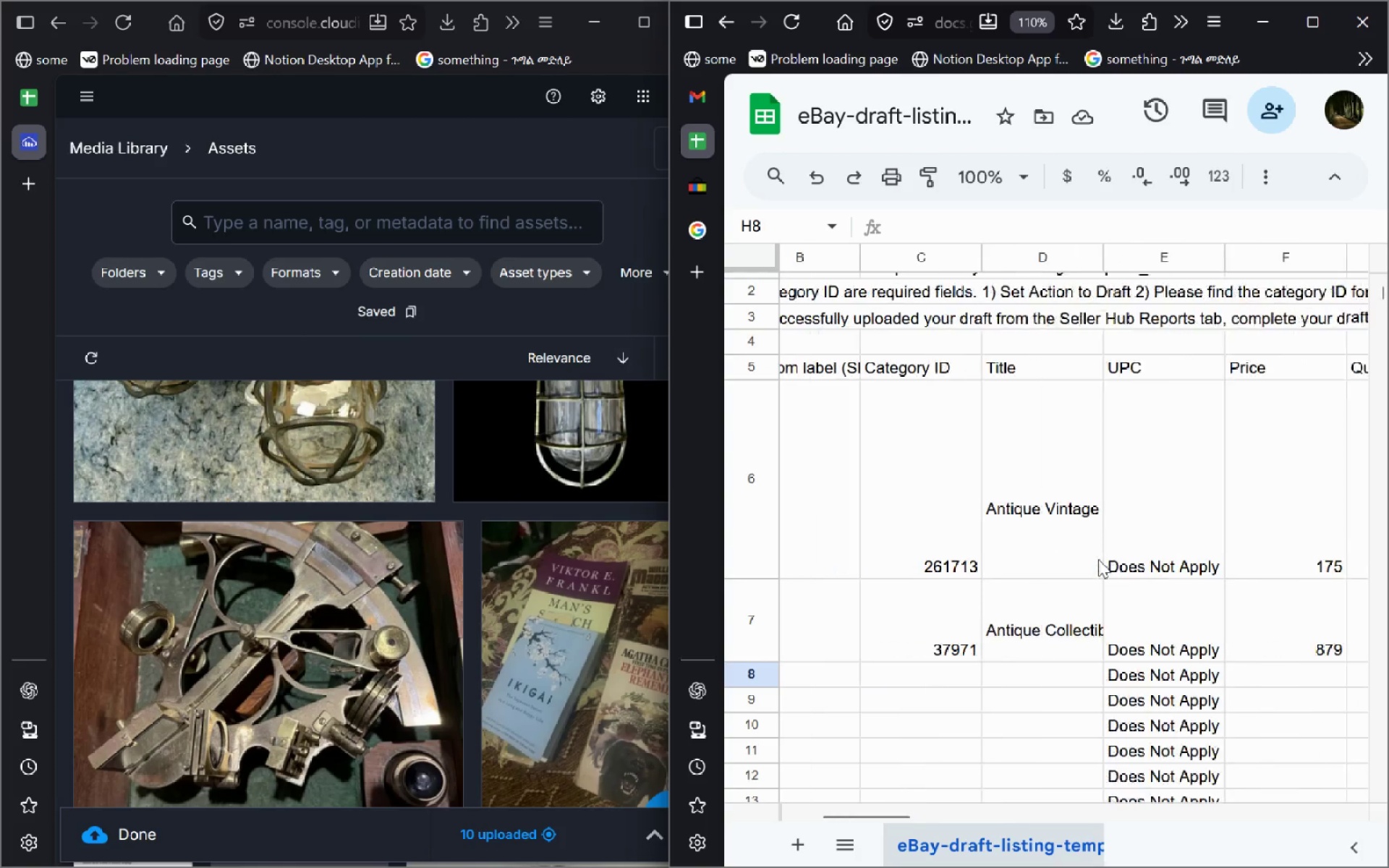 
wait(22.61)
 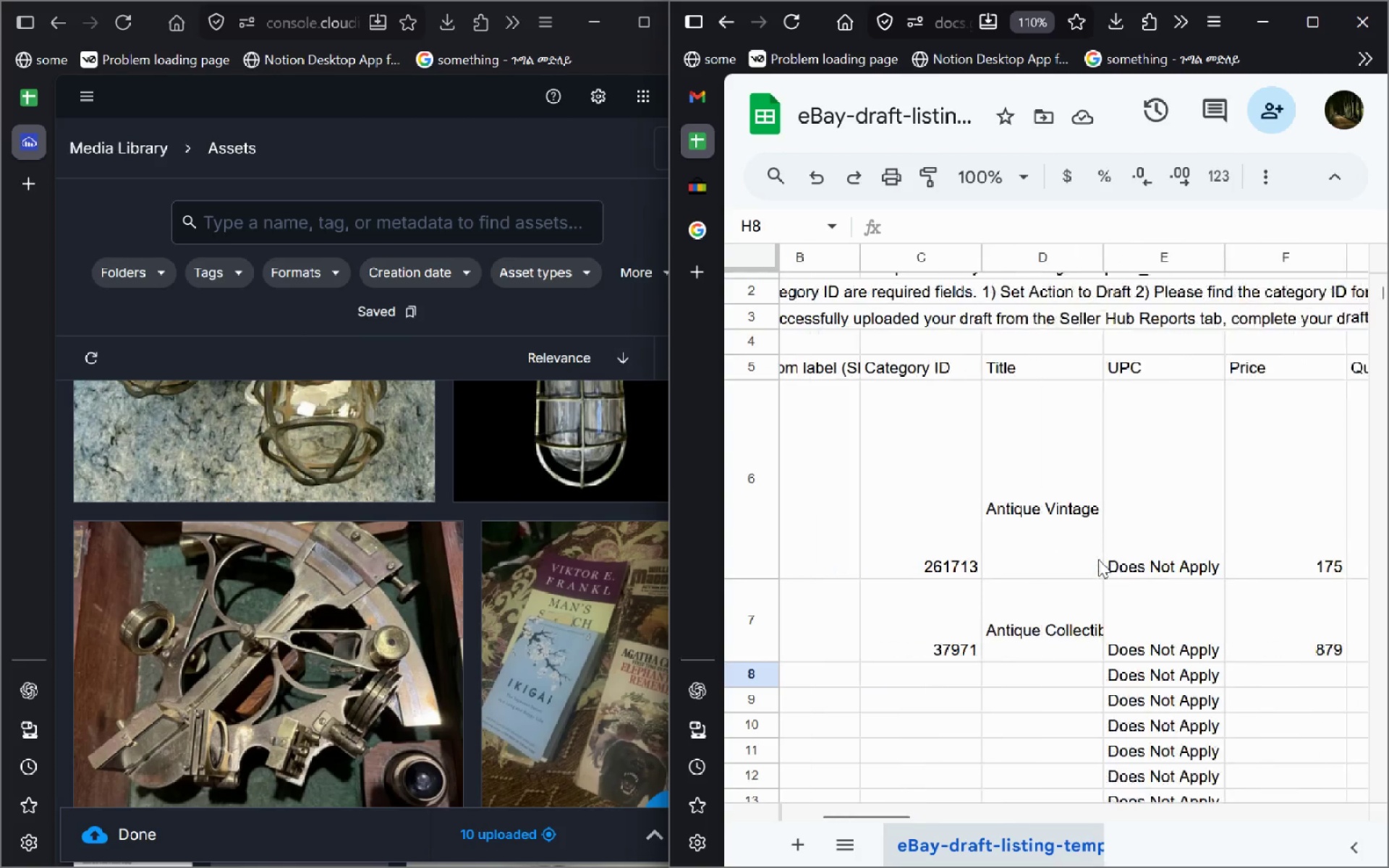 
left_click([42, 88])
 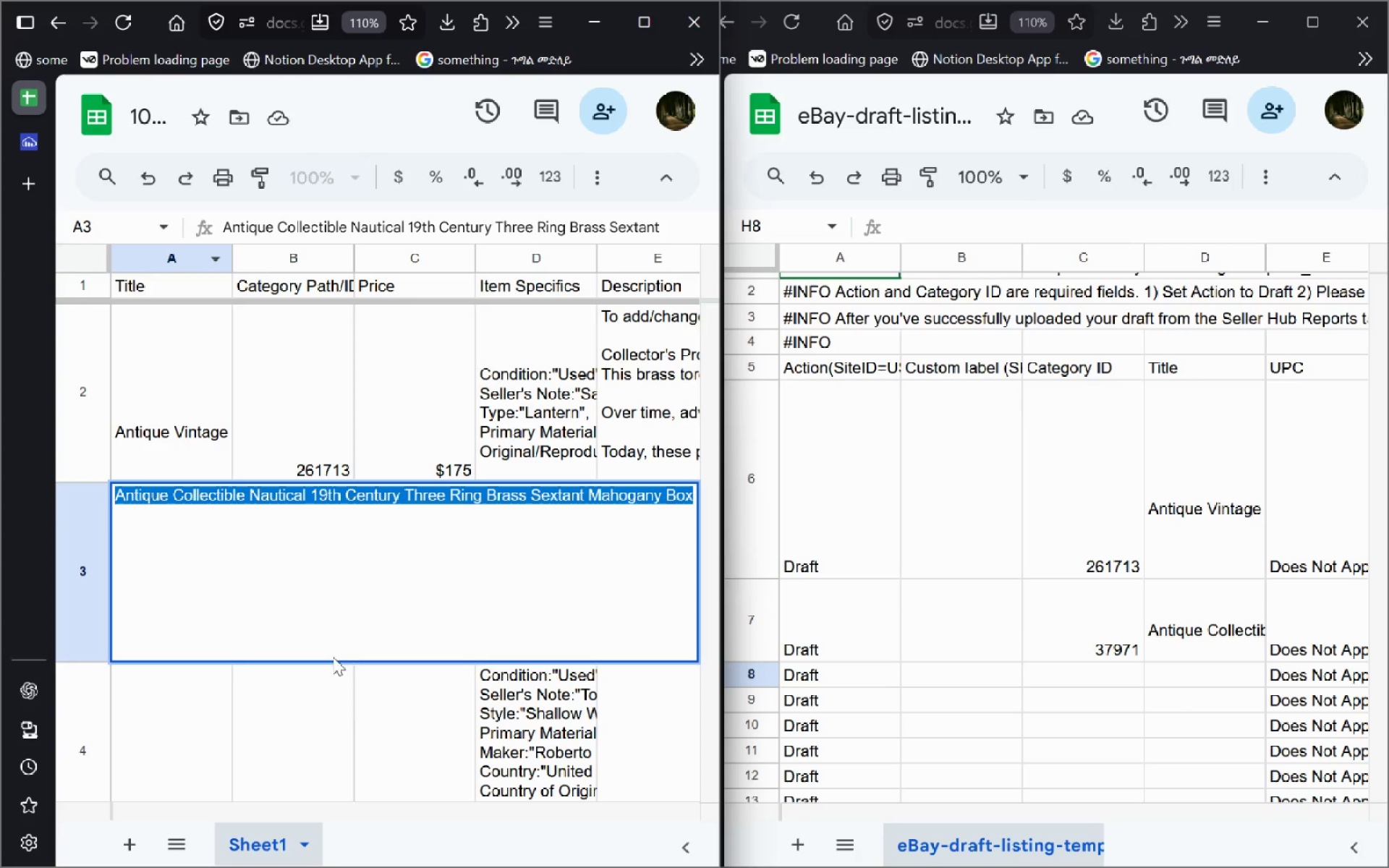 
left_click([281, 703])
 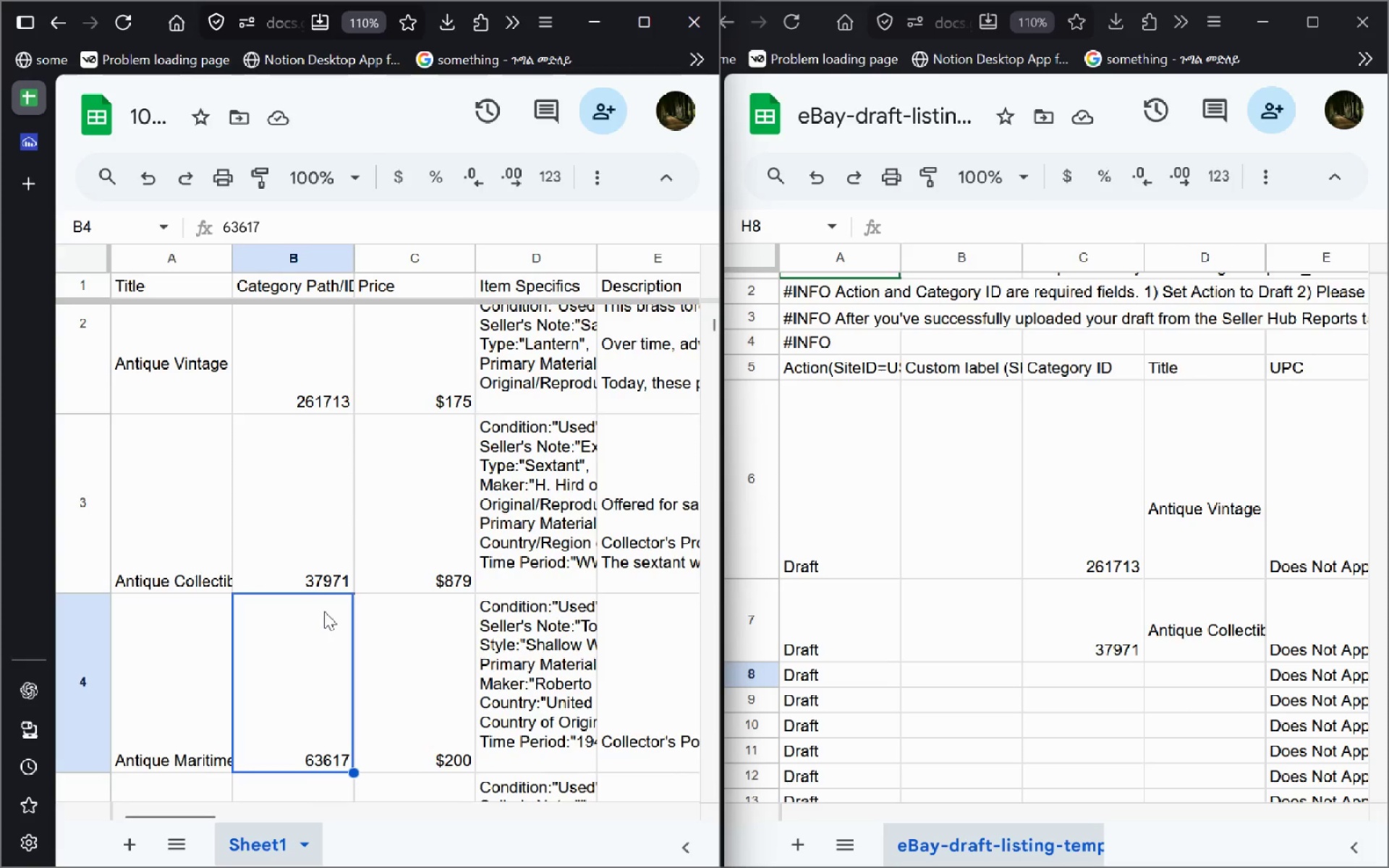 
wait(6.91)
 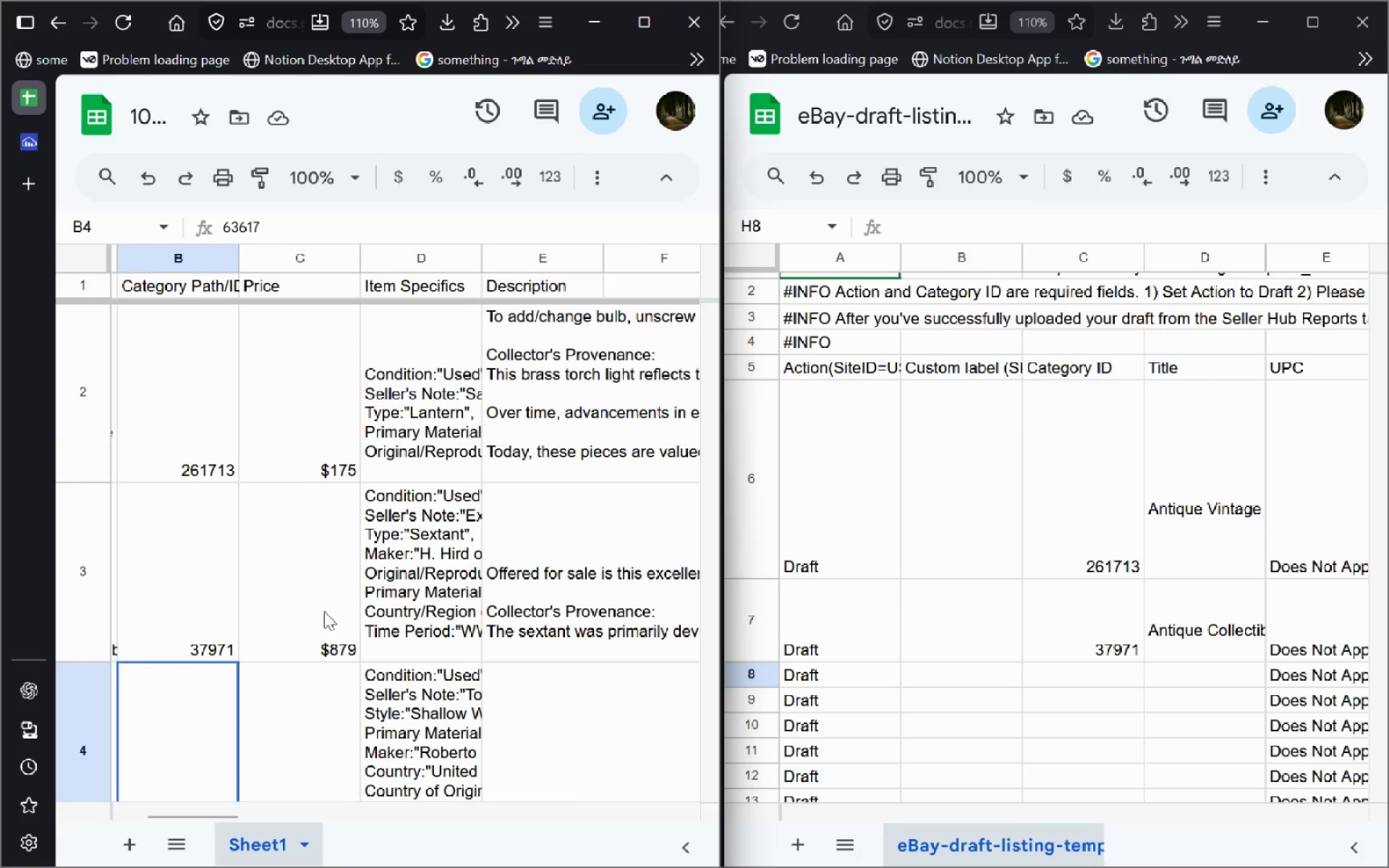 
double_click([986, 367])
 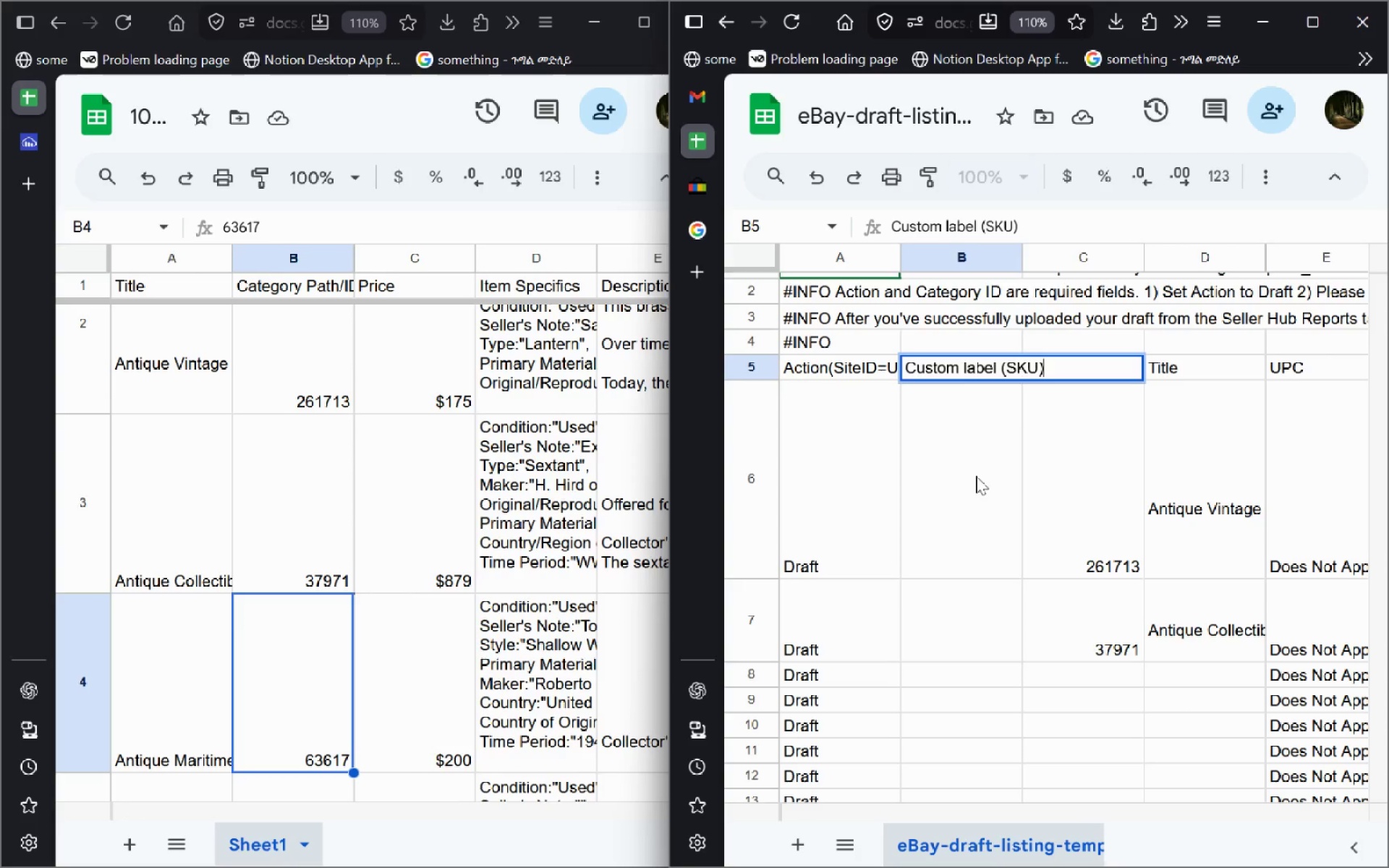 
wait(11.67)
 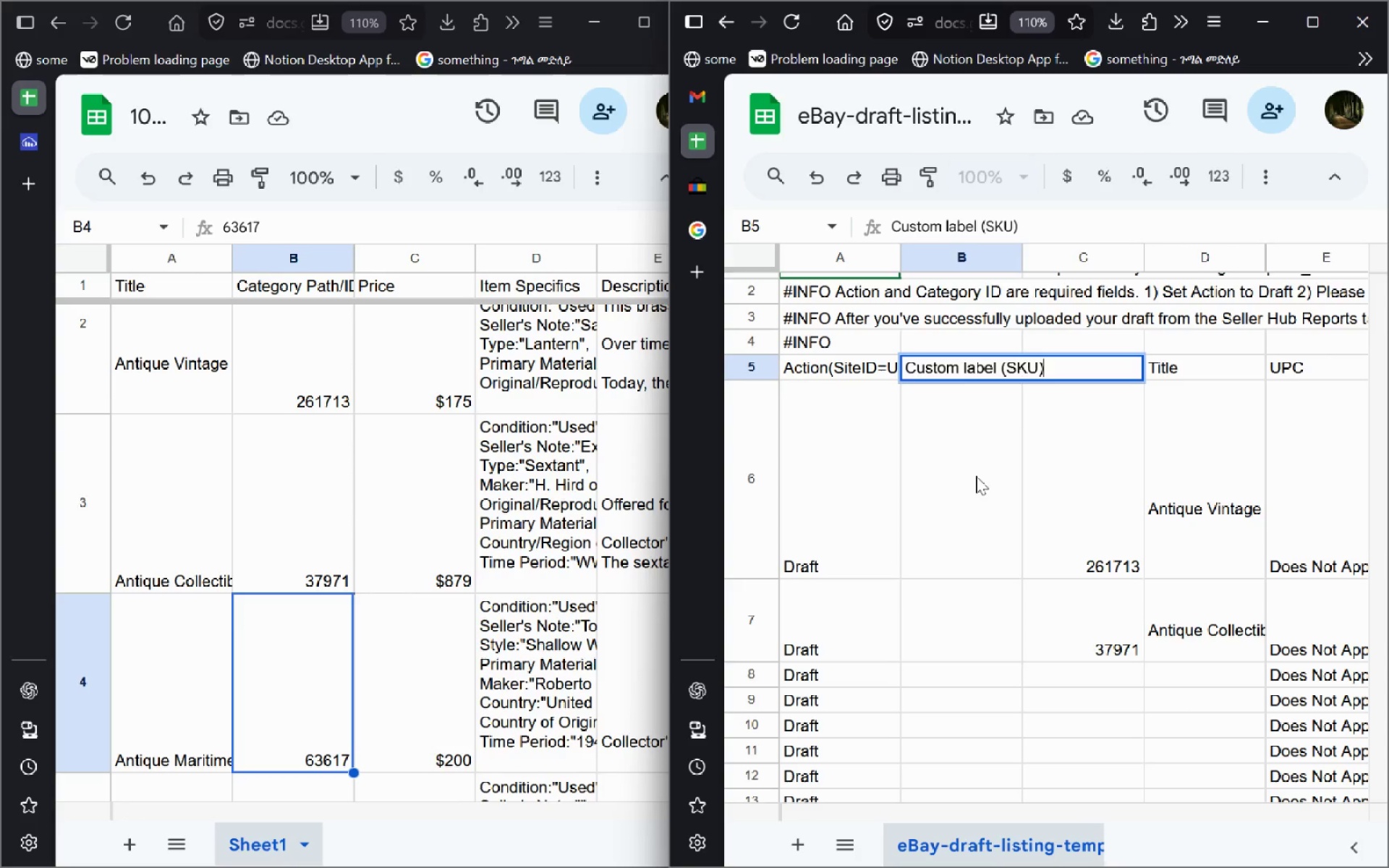 
left_click([937, 639])
 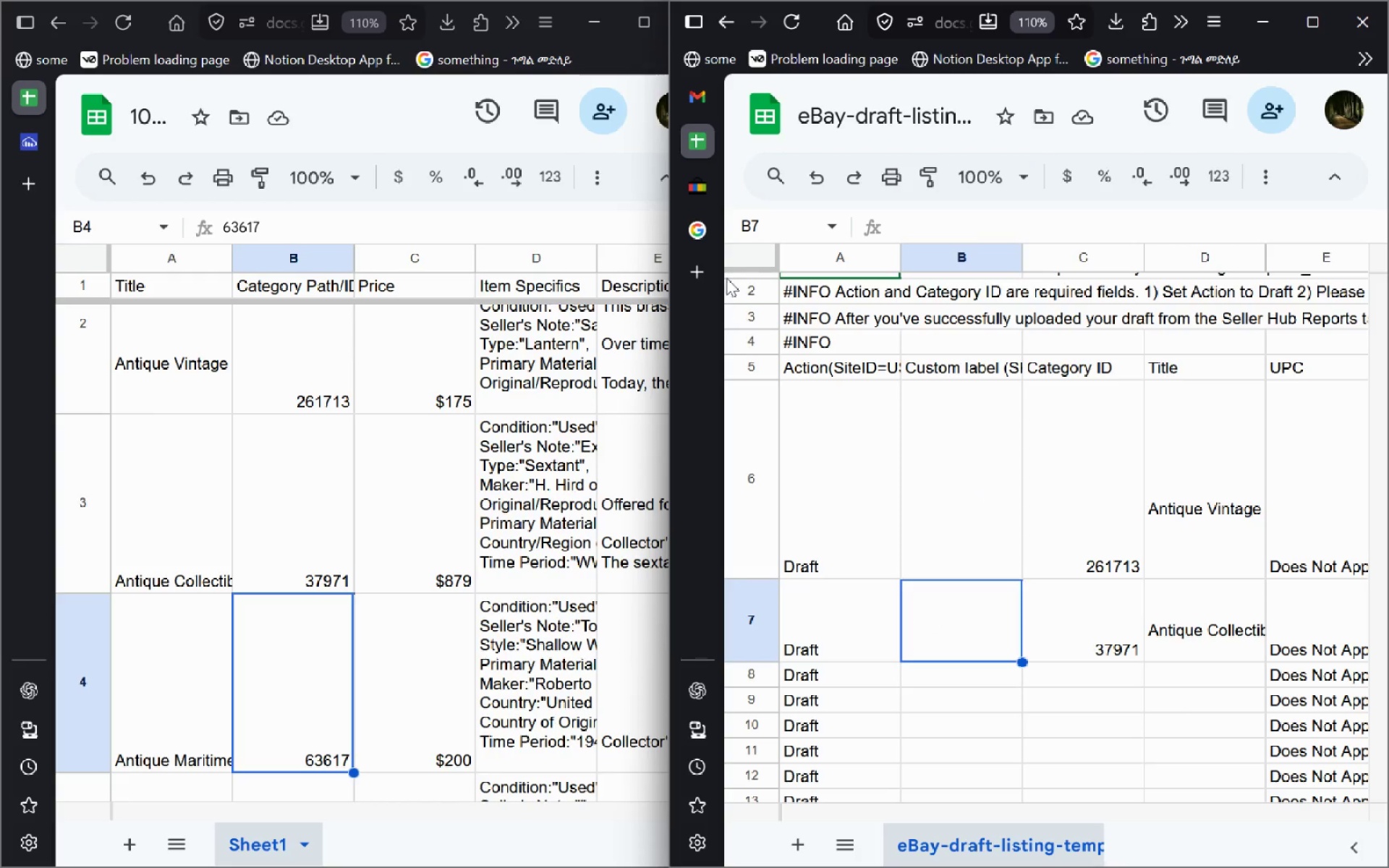 
left_click([691, 265])
 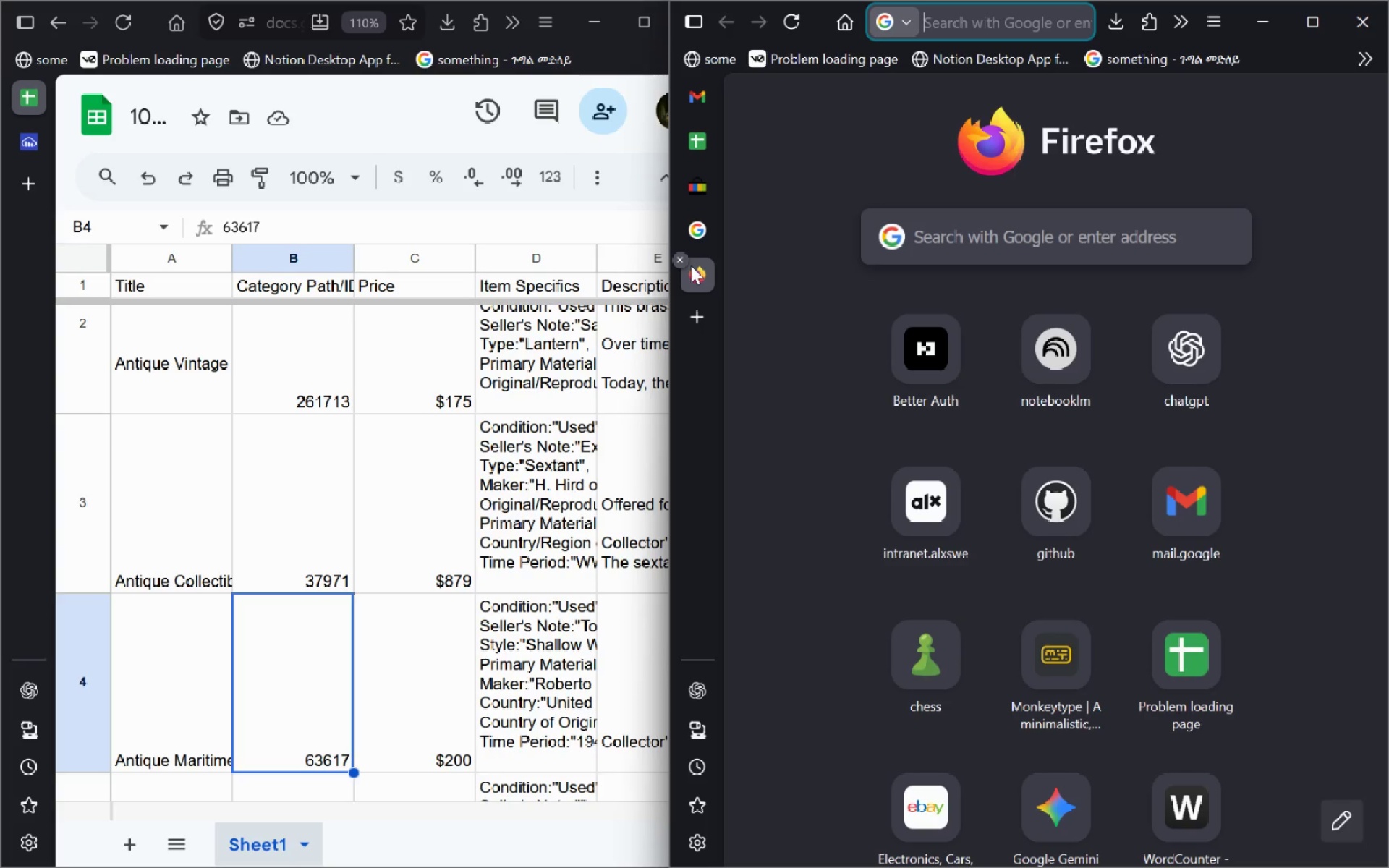 
type(Cusom Label (SKU) how do i go on and do )
 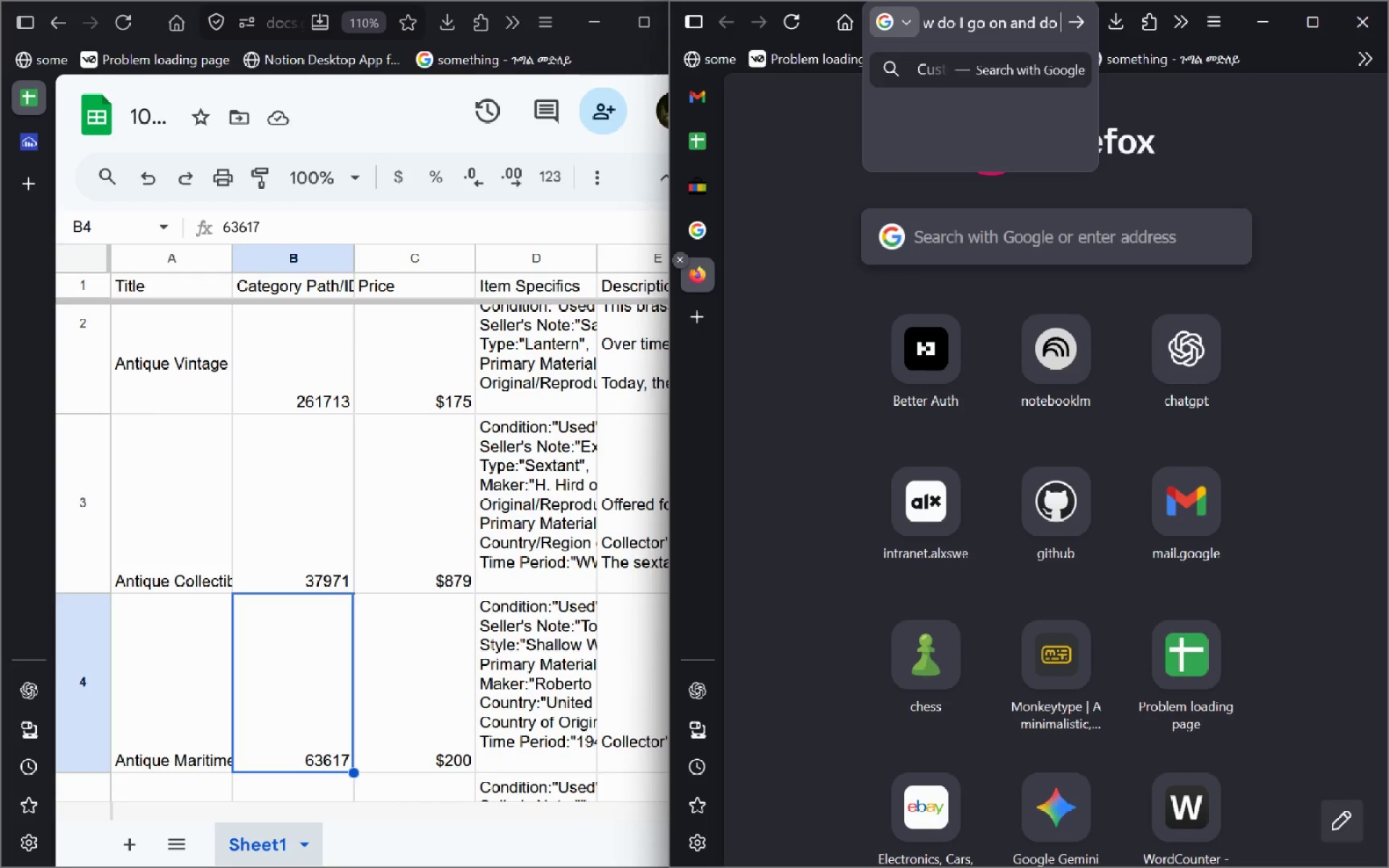 
hold_key(key=T, duration=10.14)
 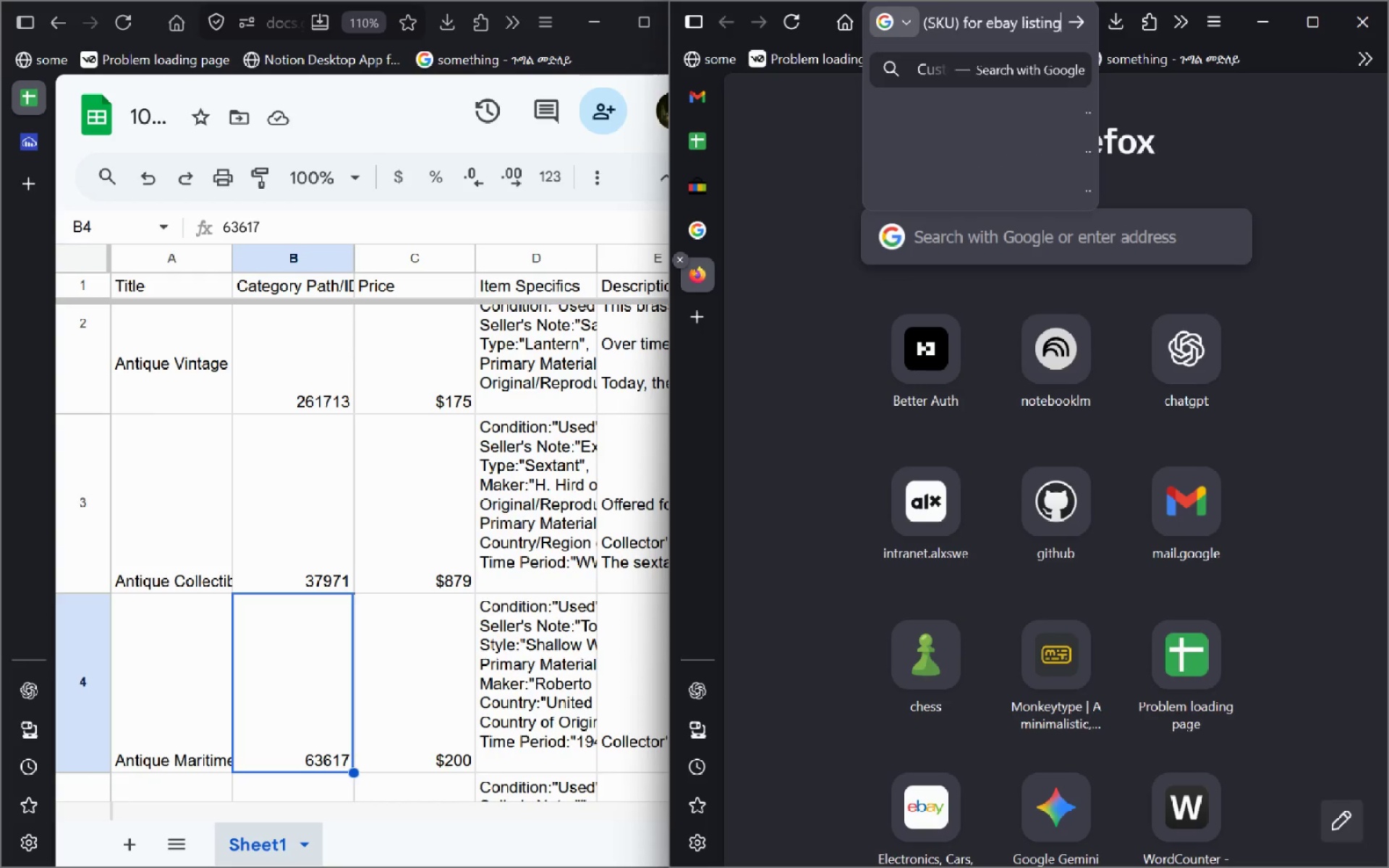 
key(Control+Backspace)
 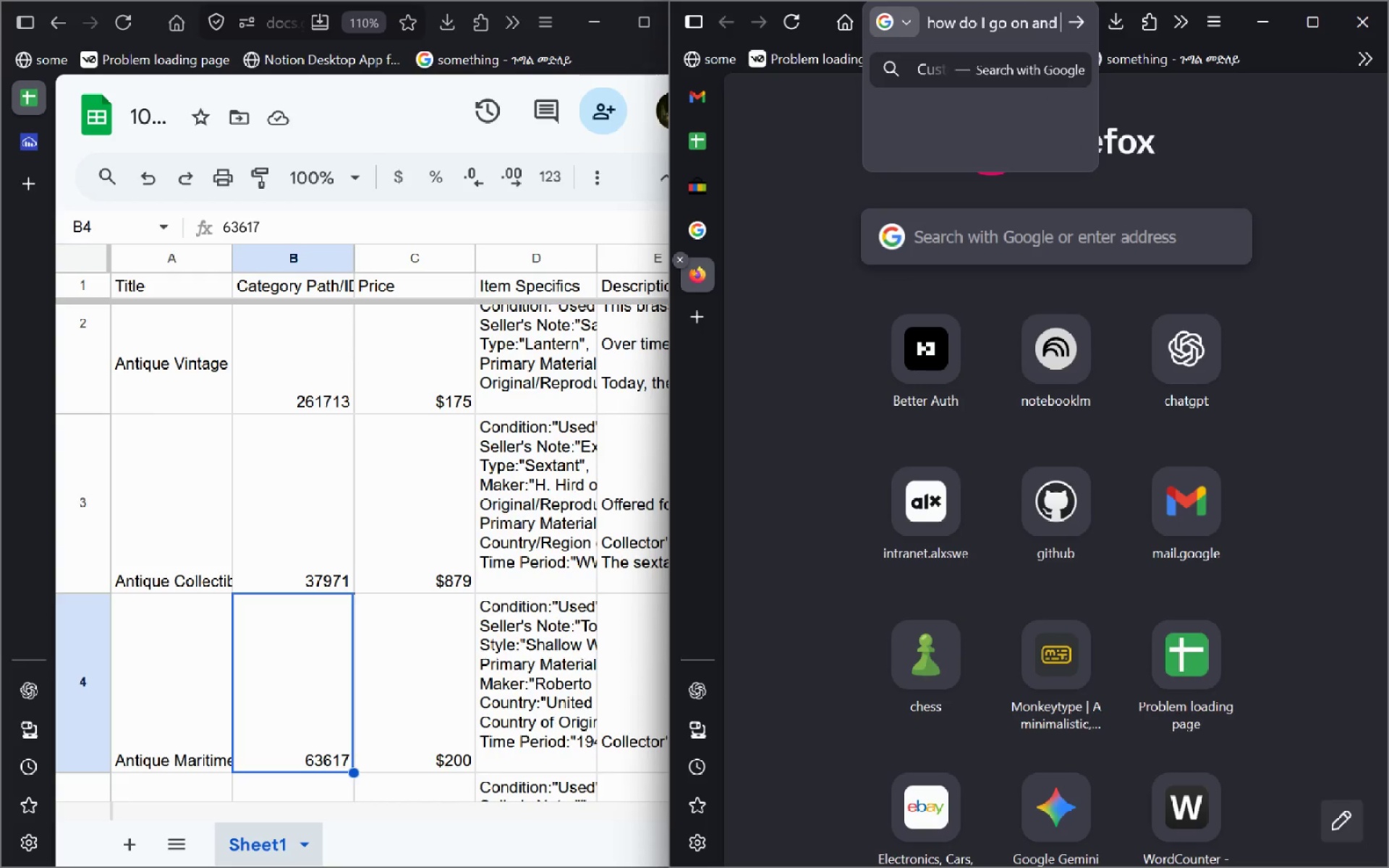 
key(Control+Backspace)
 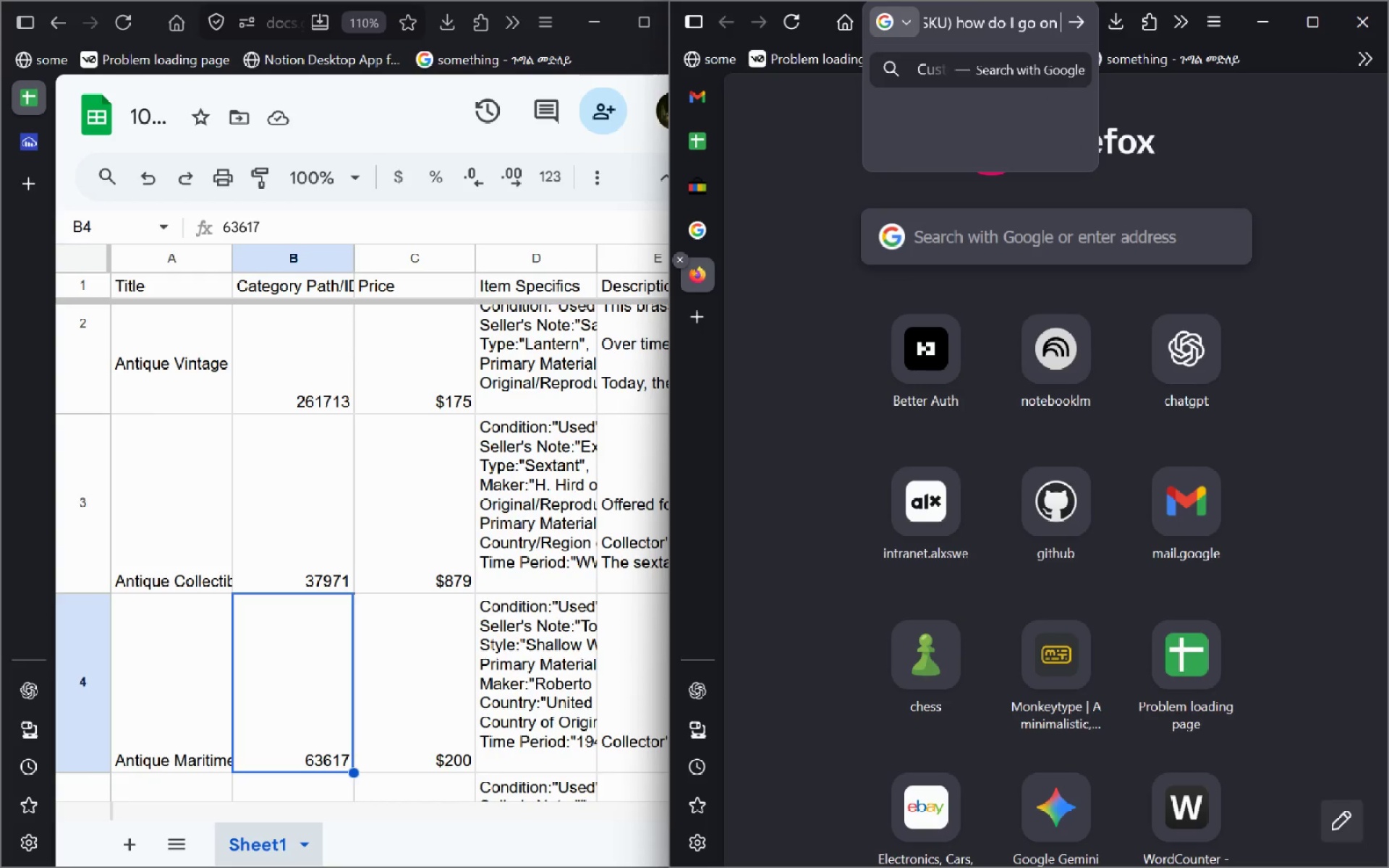 
key(Control+Backspace)
 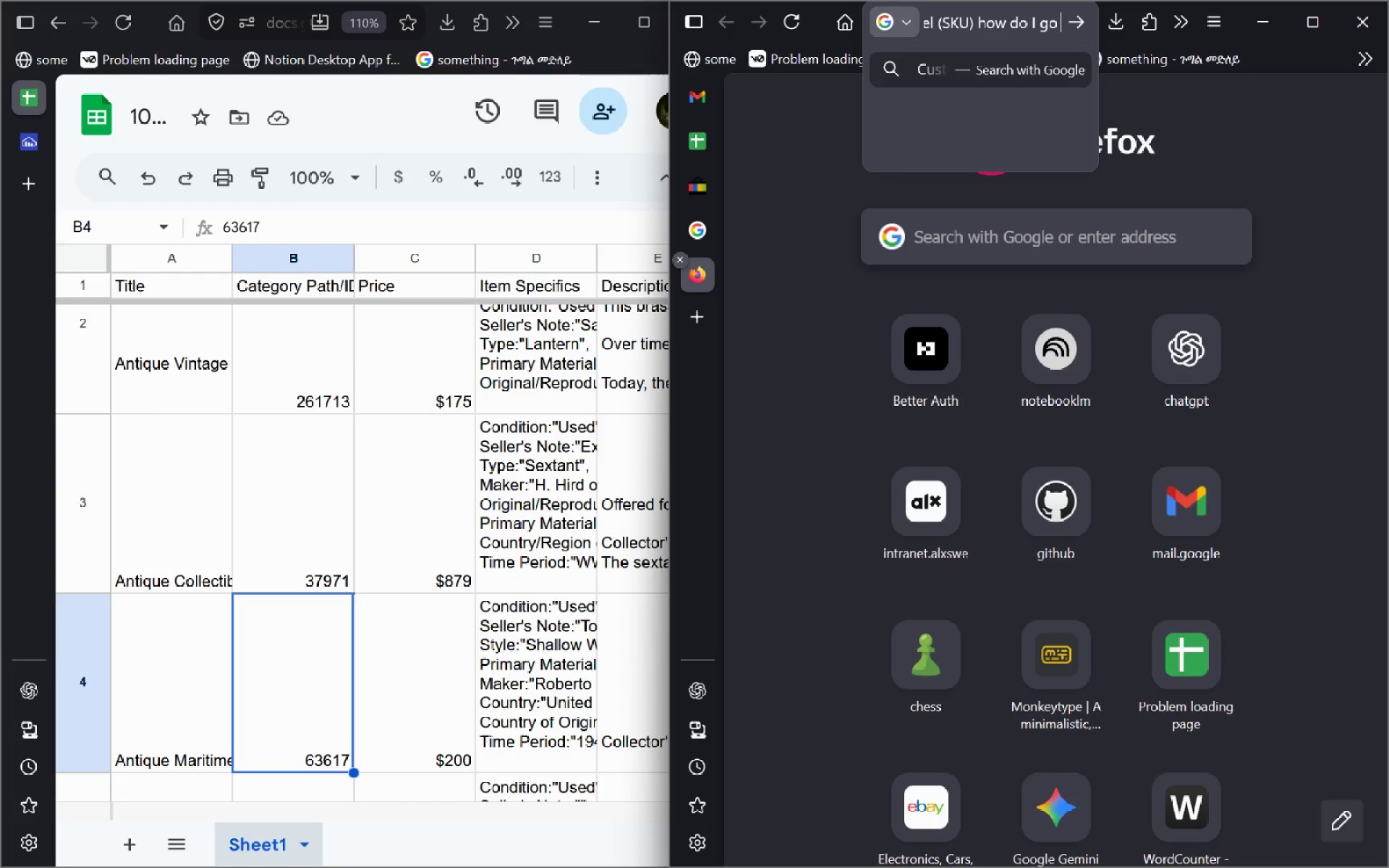 
key(Control+Backspace)
 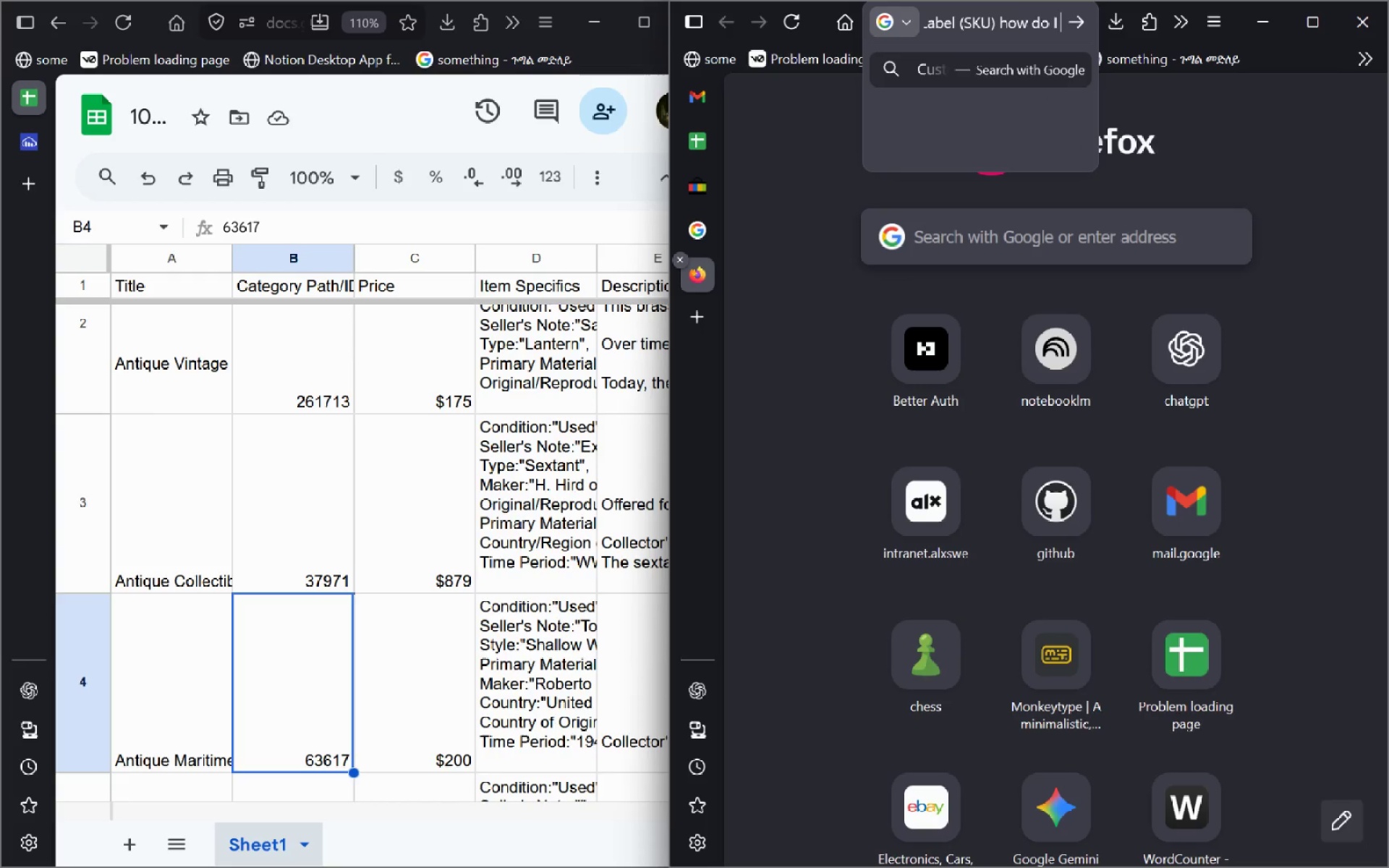 
key(Control+Backspace)
 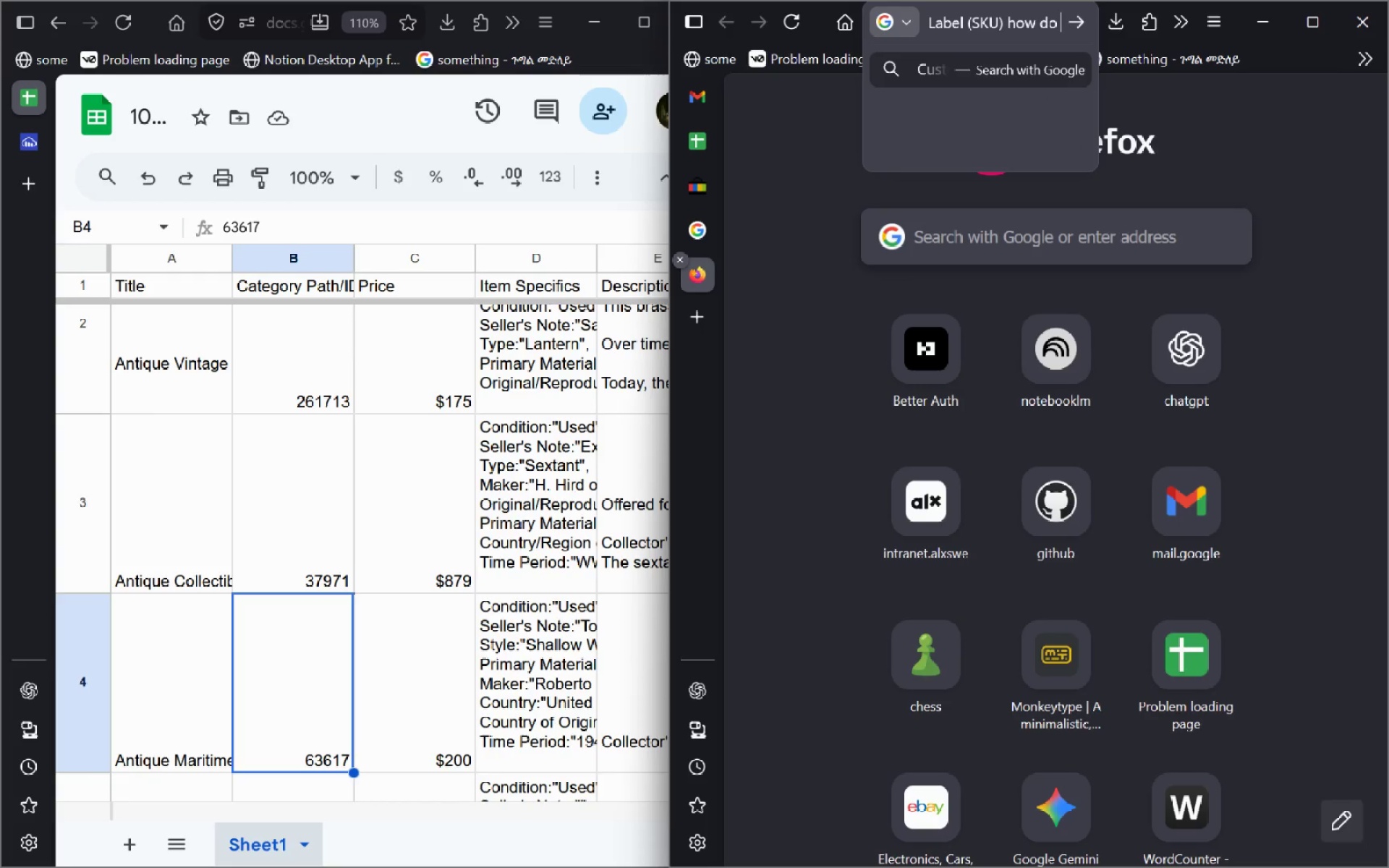 
key(Control+Backspace)
 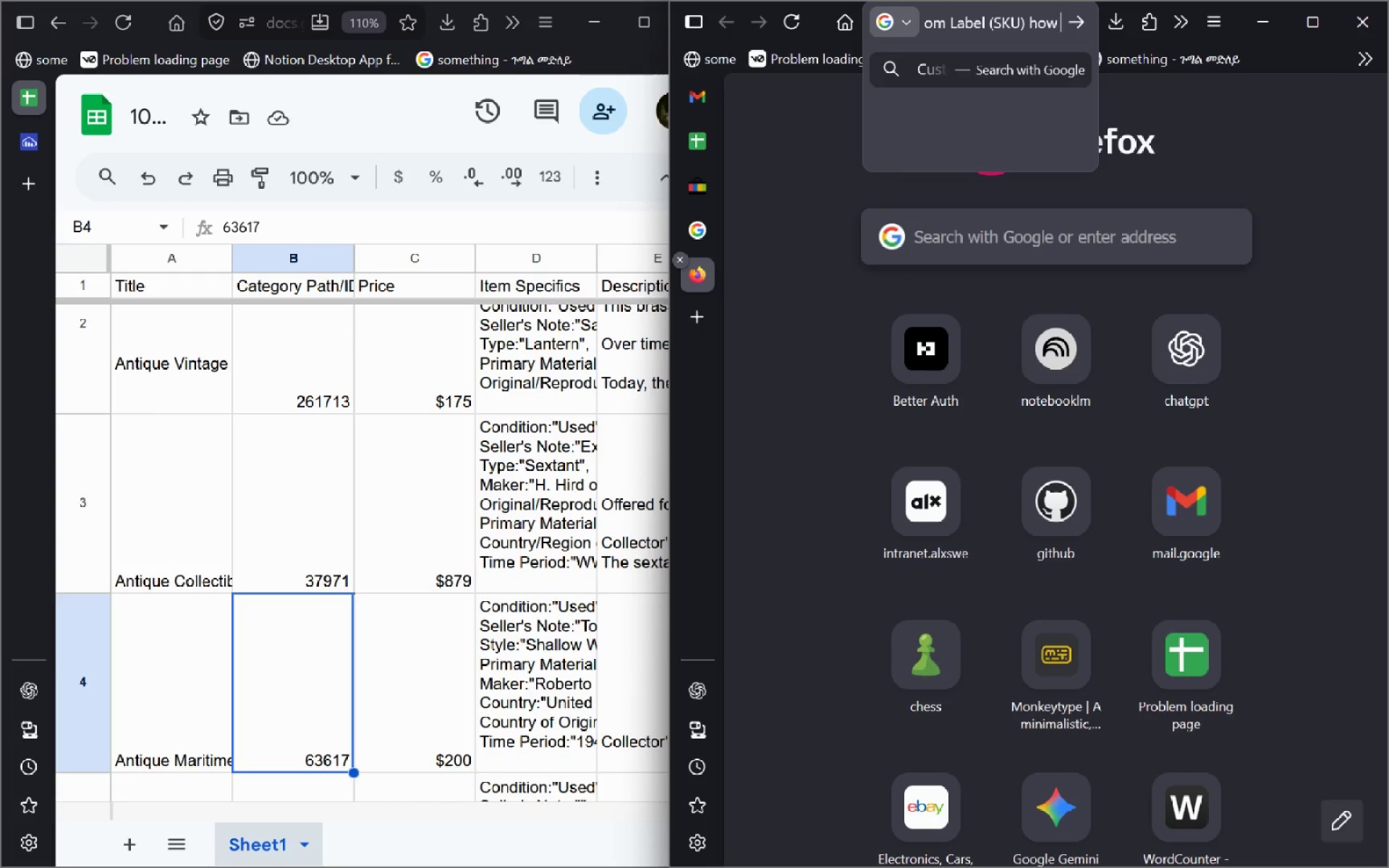 
key(Control+Backspace)
 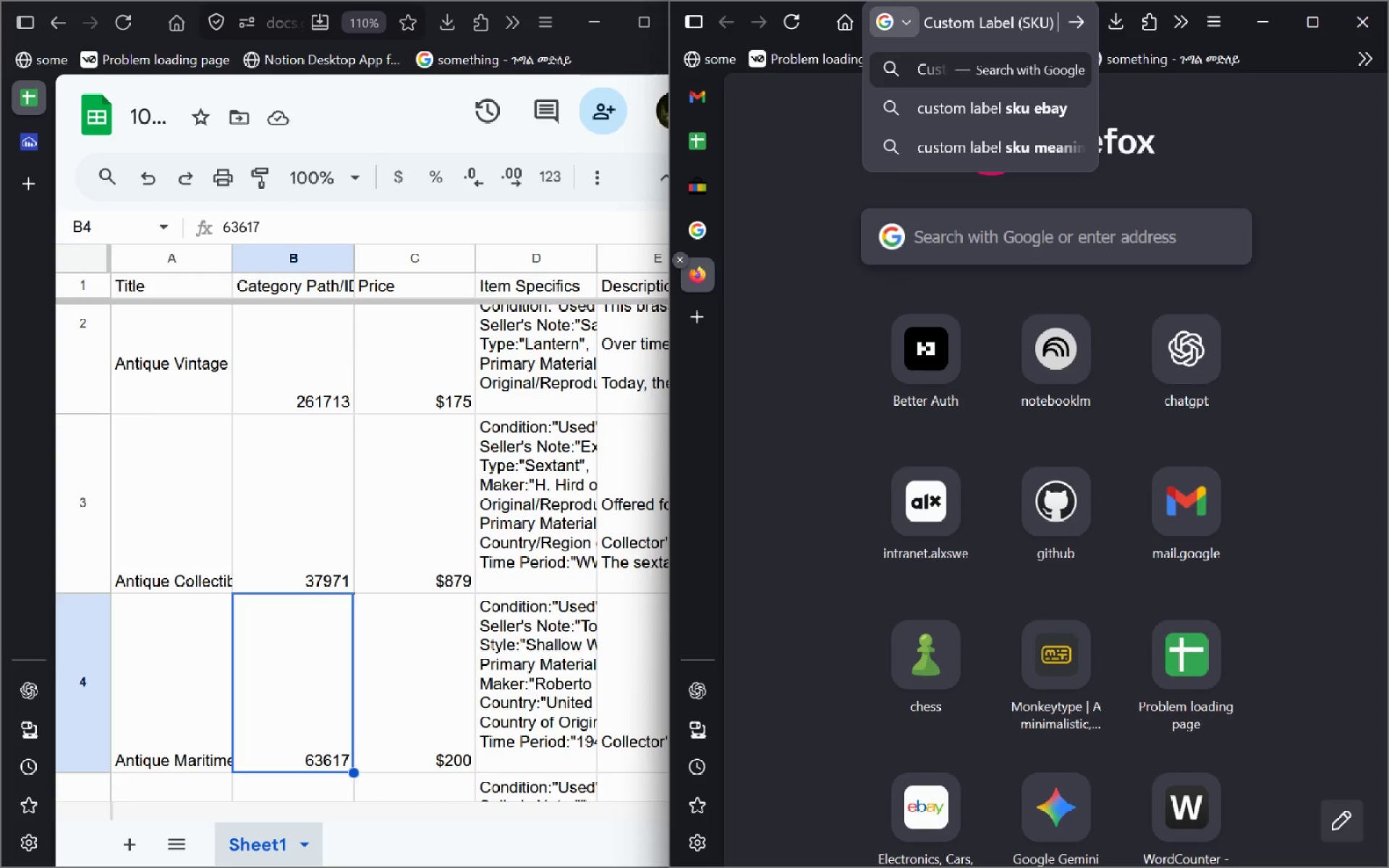 
type(for ebay lising)
 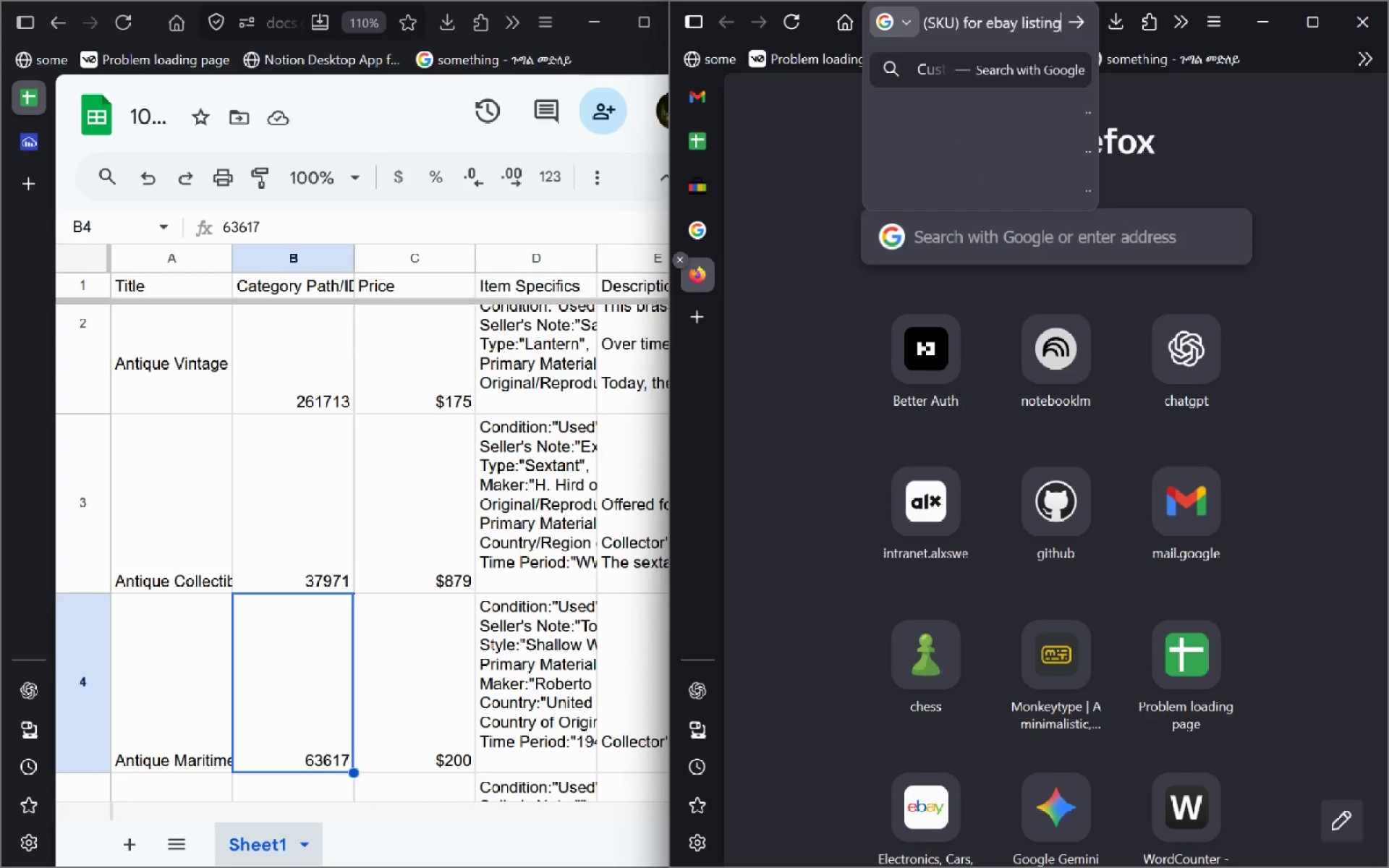 
key(Enter)
 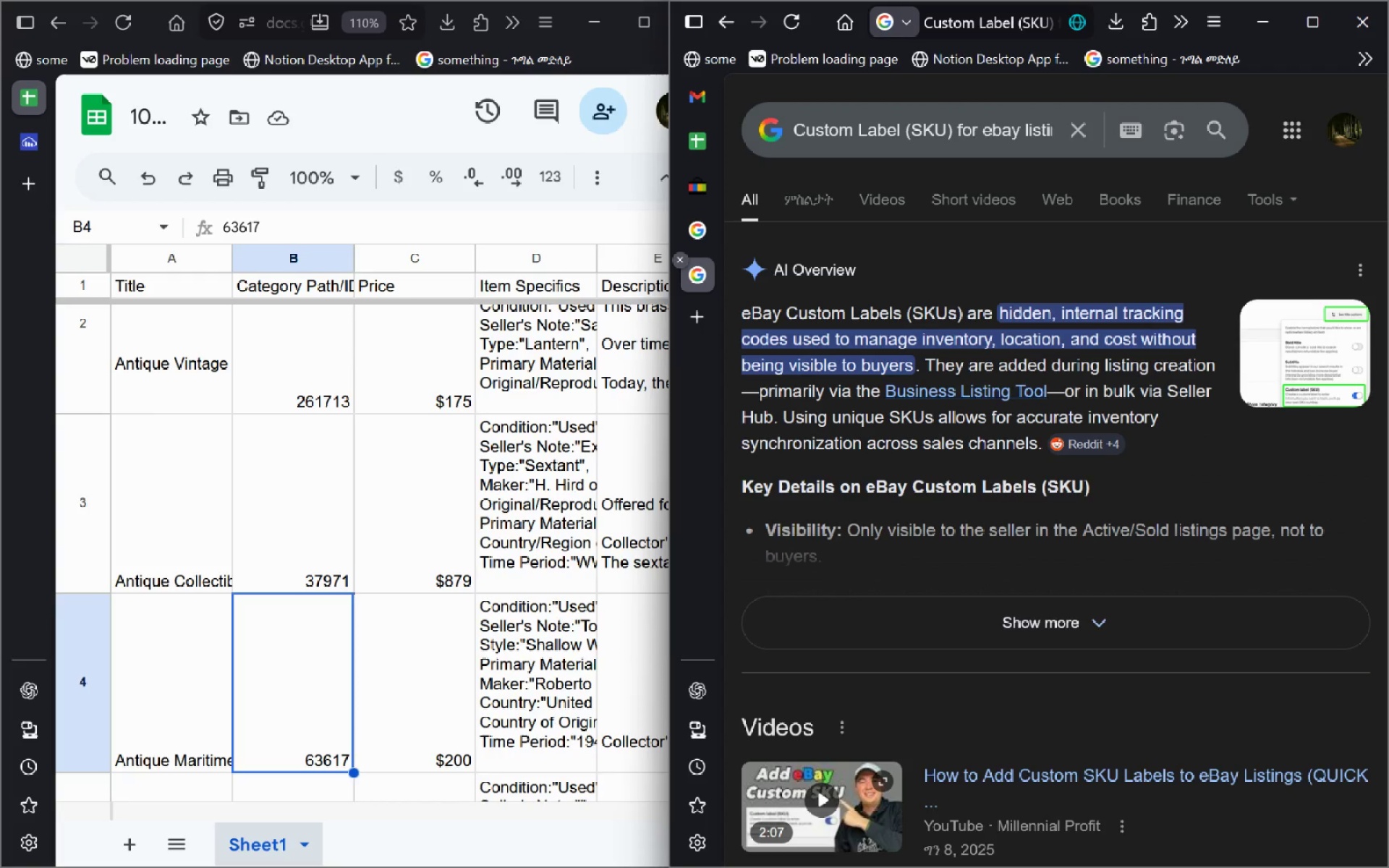 
wait(10.28)
 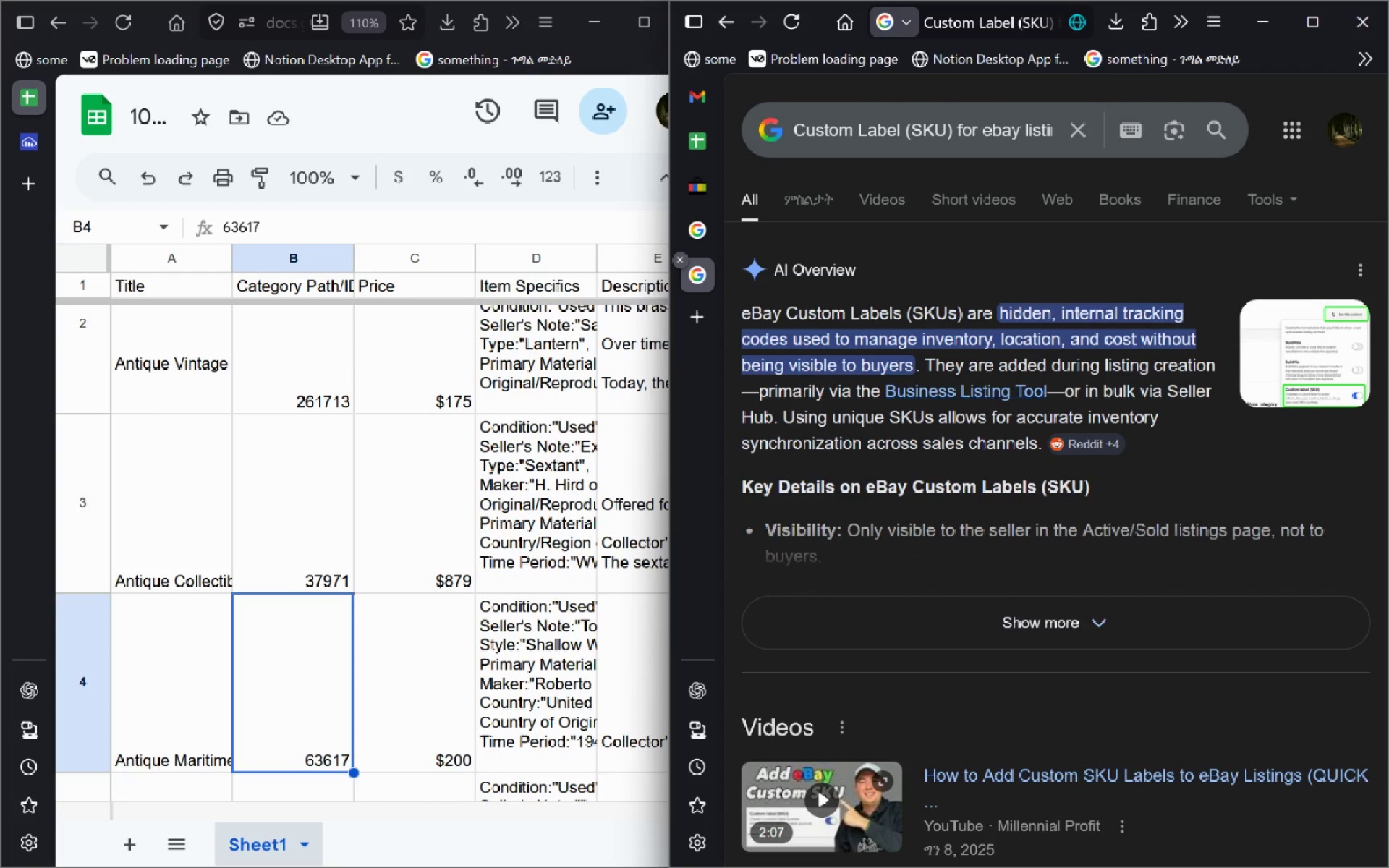 
left_click([911, 620])
 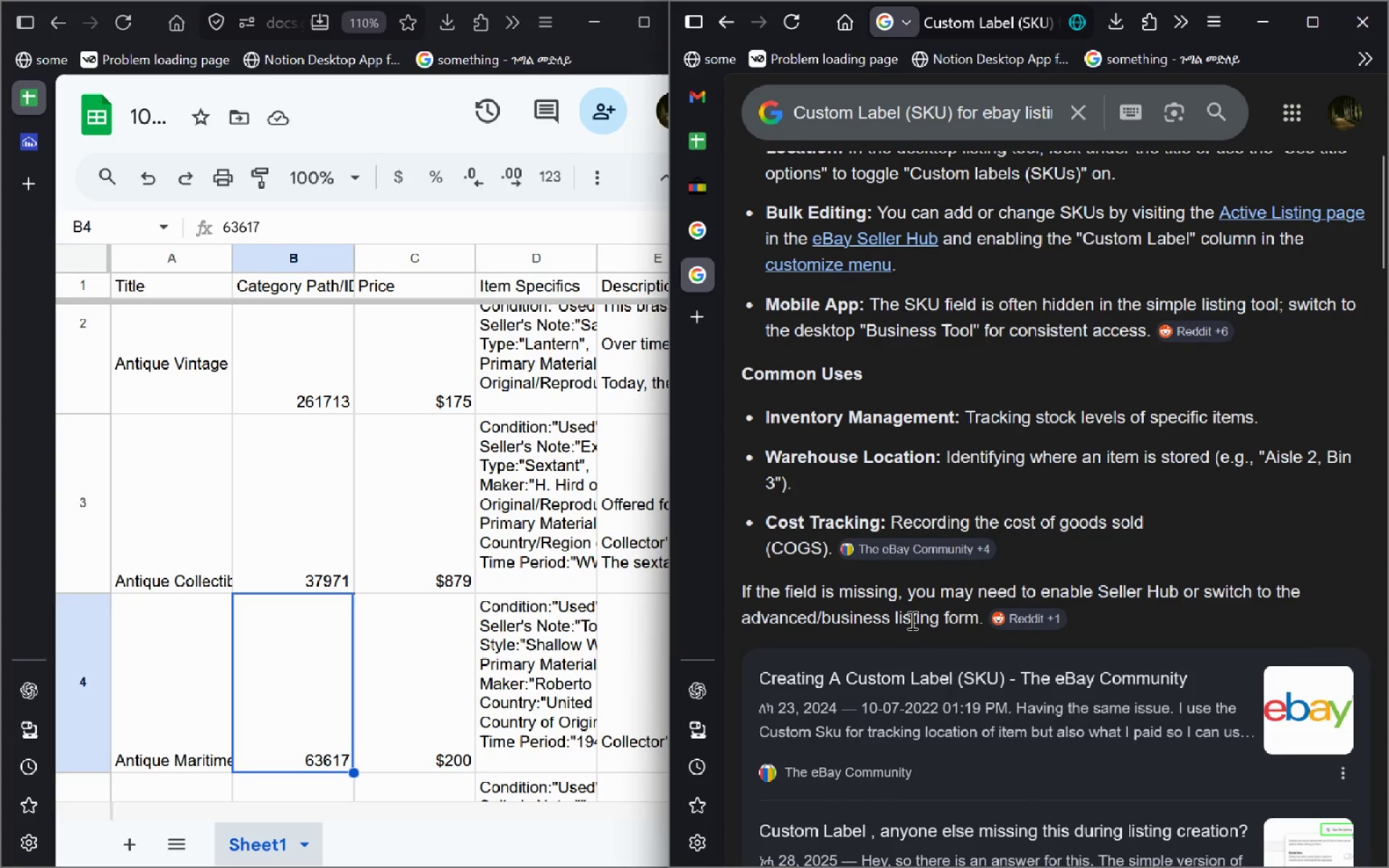 
wait(17.8)
 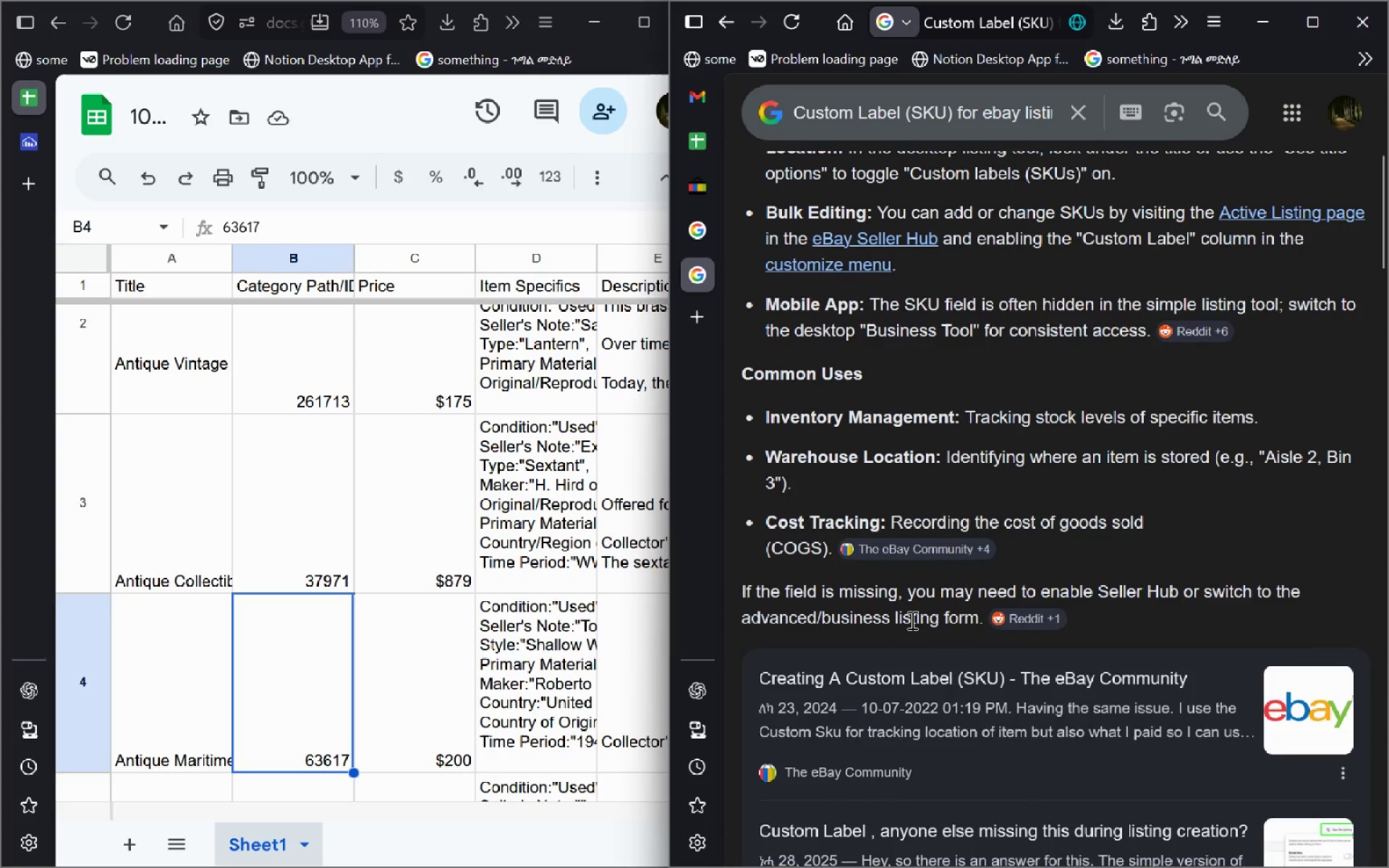 
key(Control+T)
 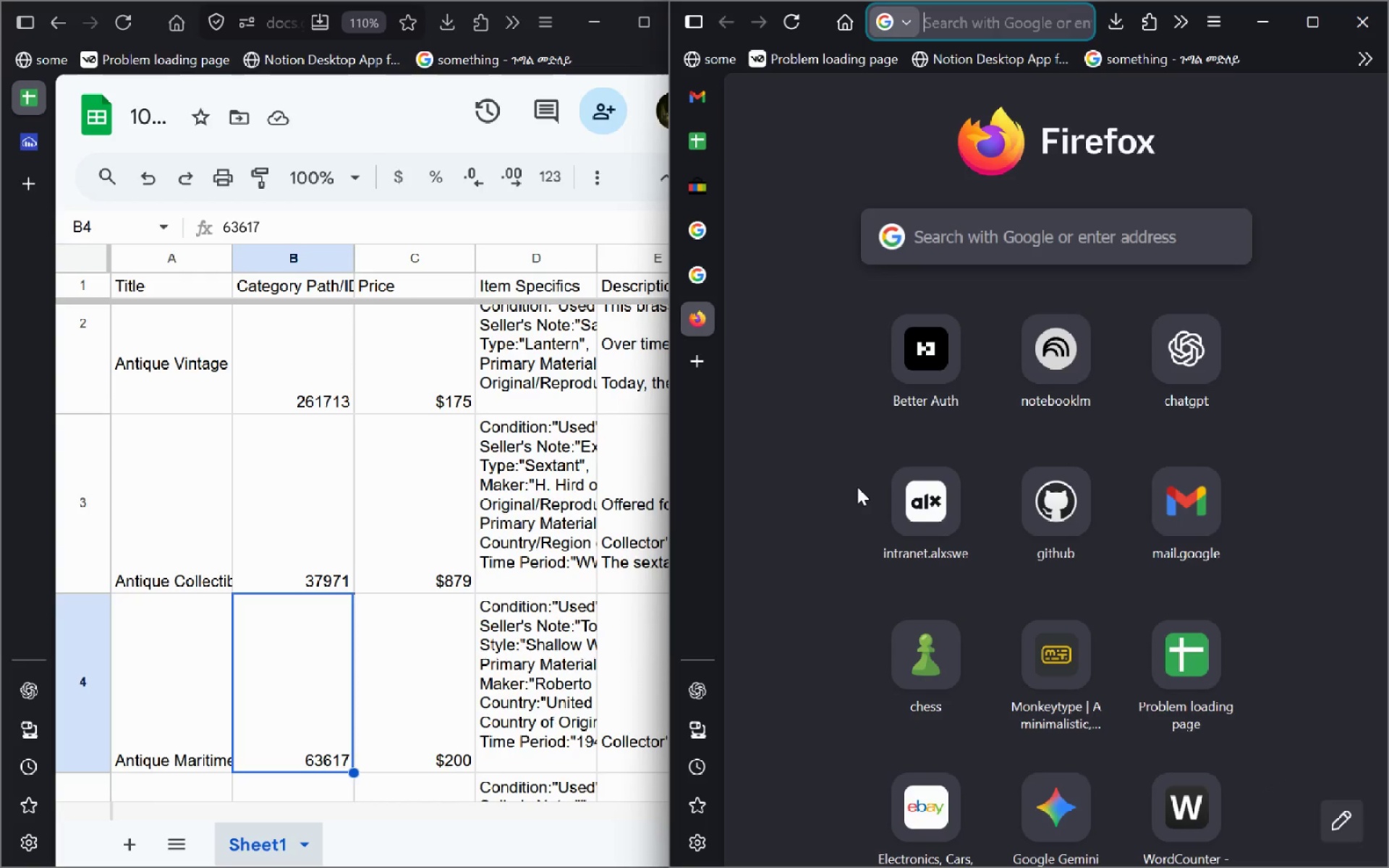 
type(chat)
 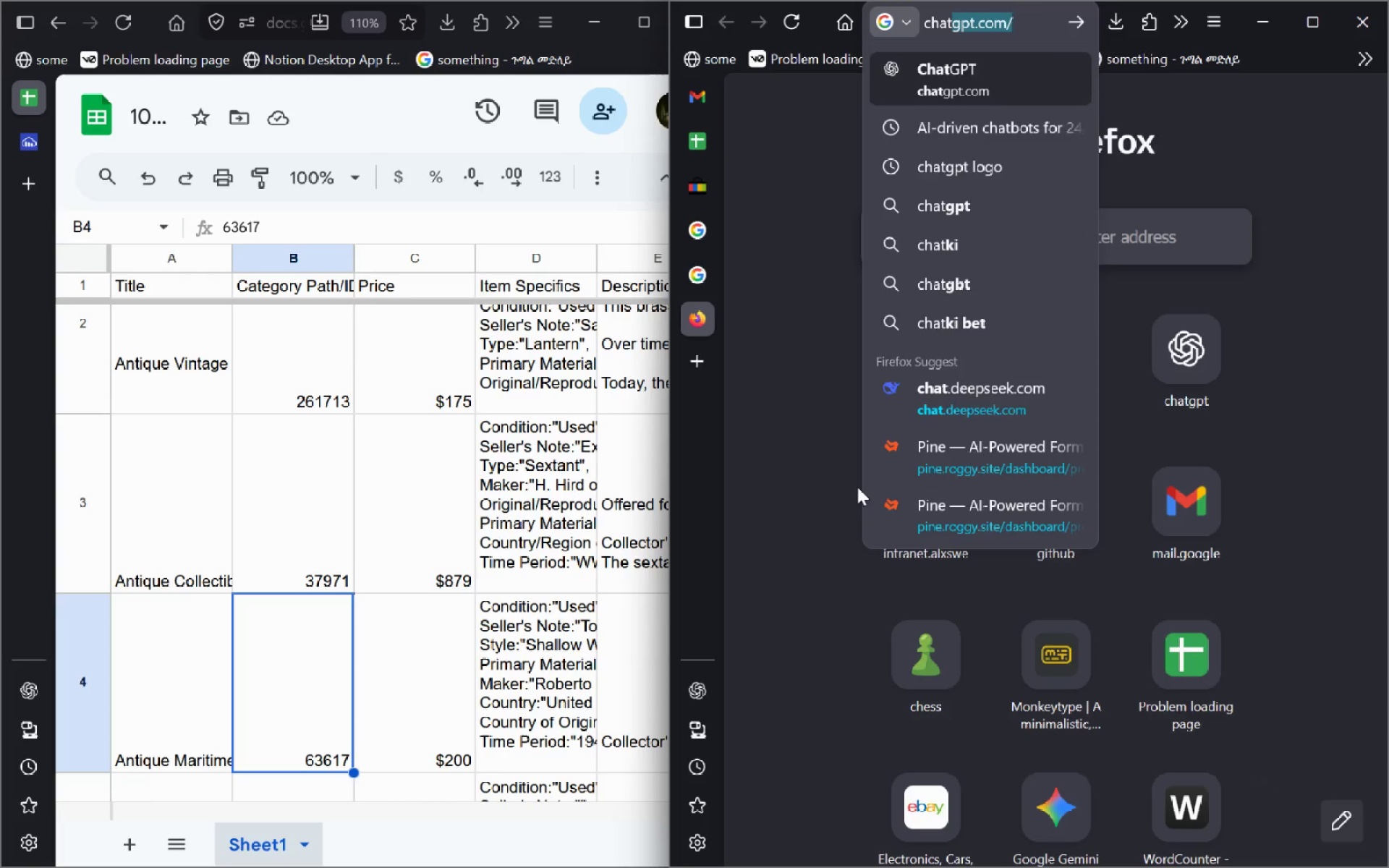 
key(Enter)
 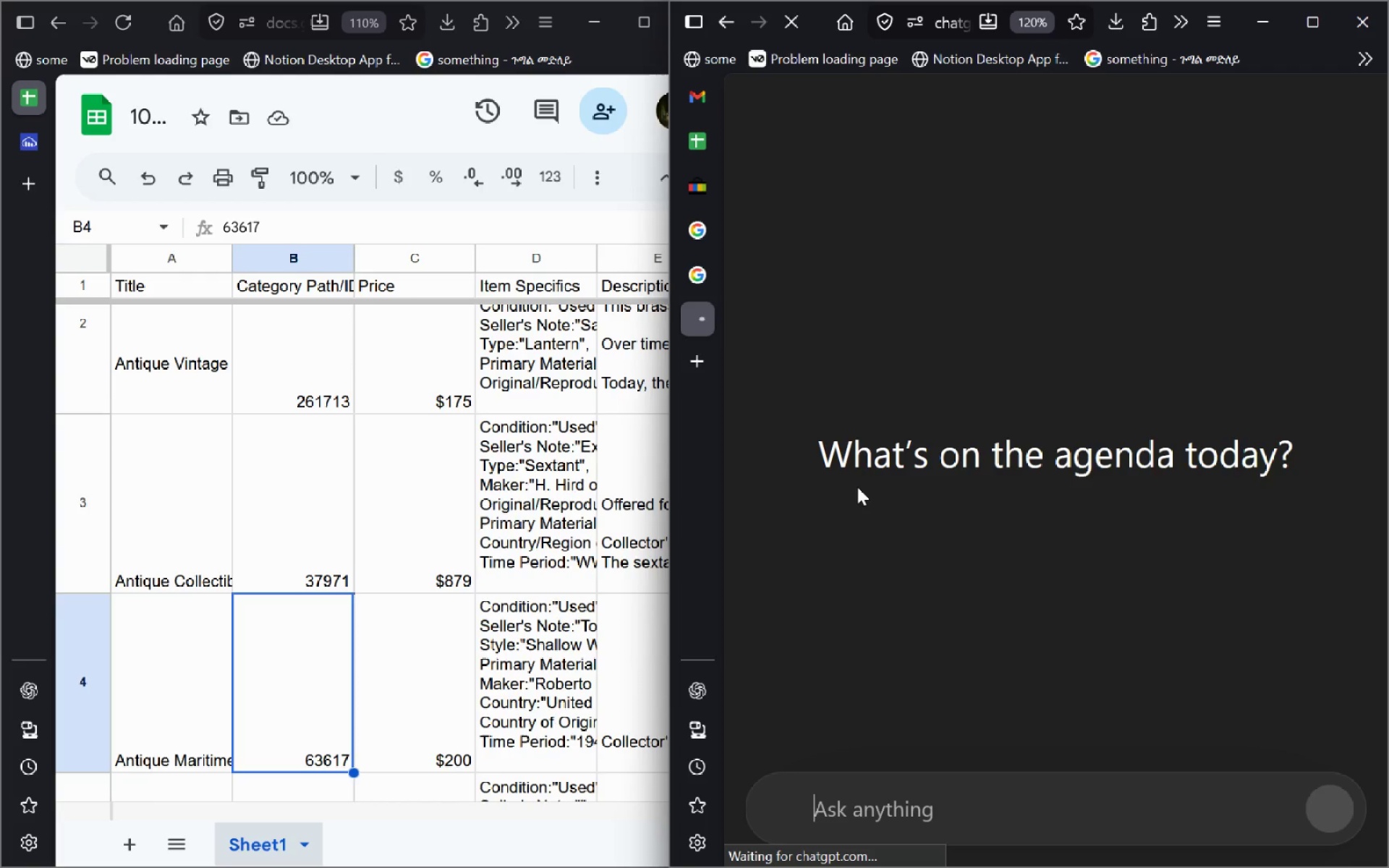 
type(how do i apply)
 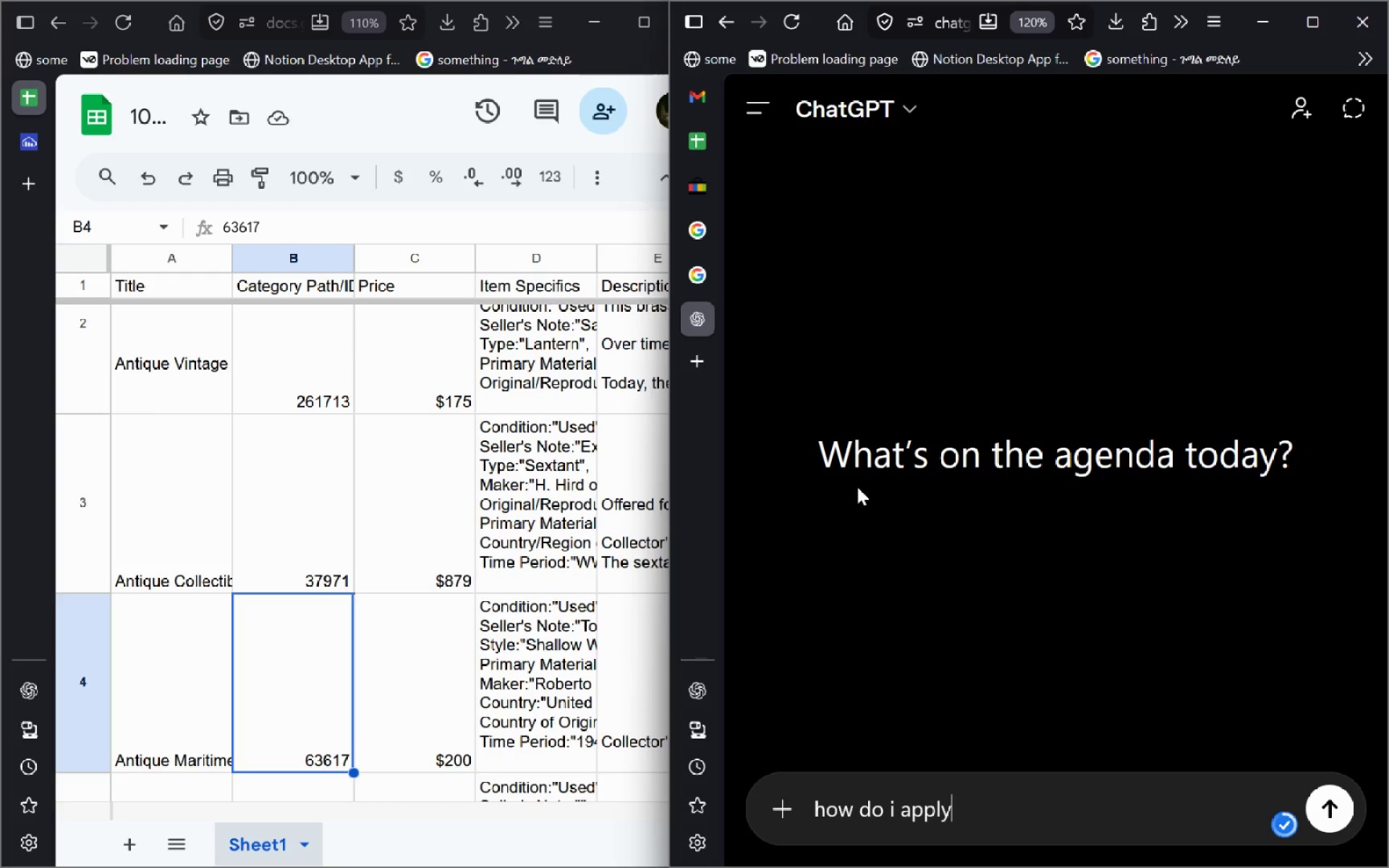 
key(Control+Backspace)
 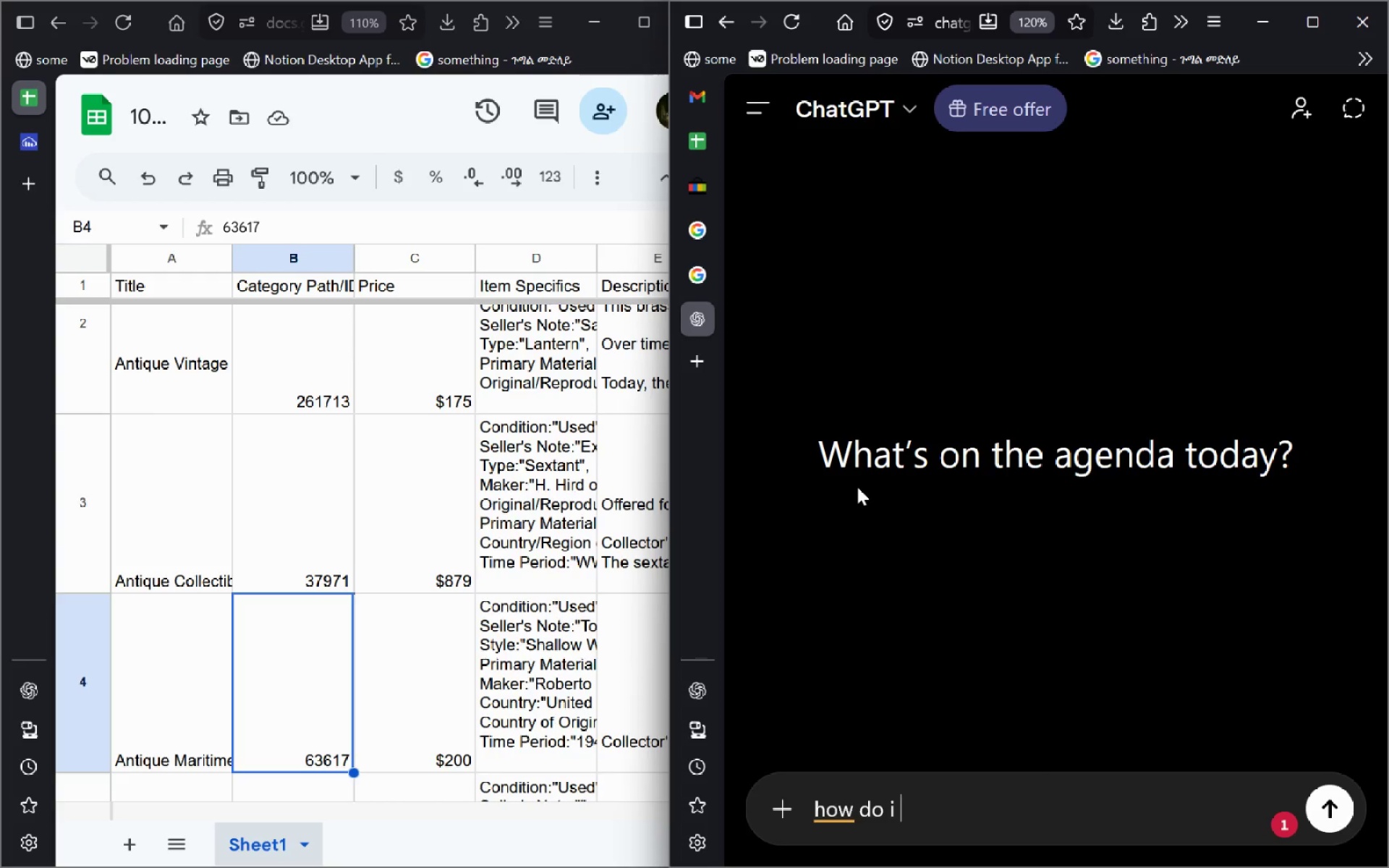 
type(not )
key(Escape)
 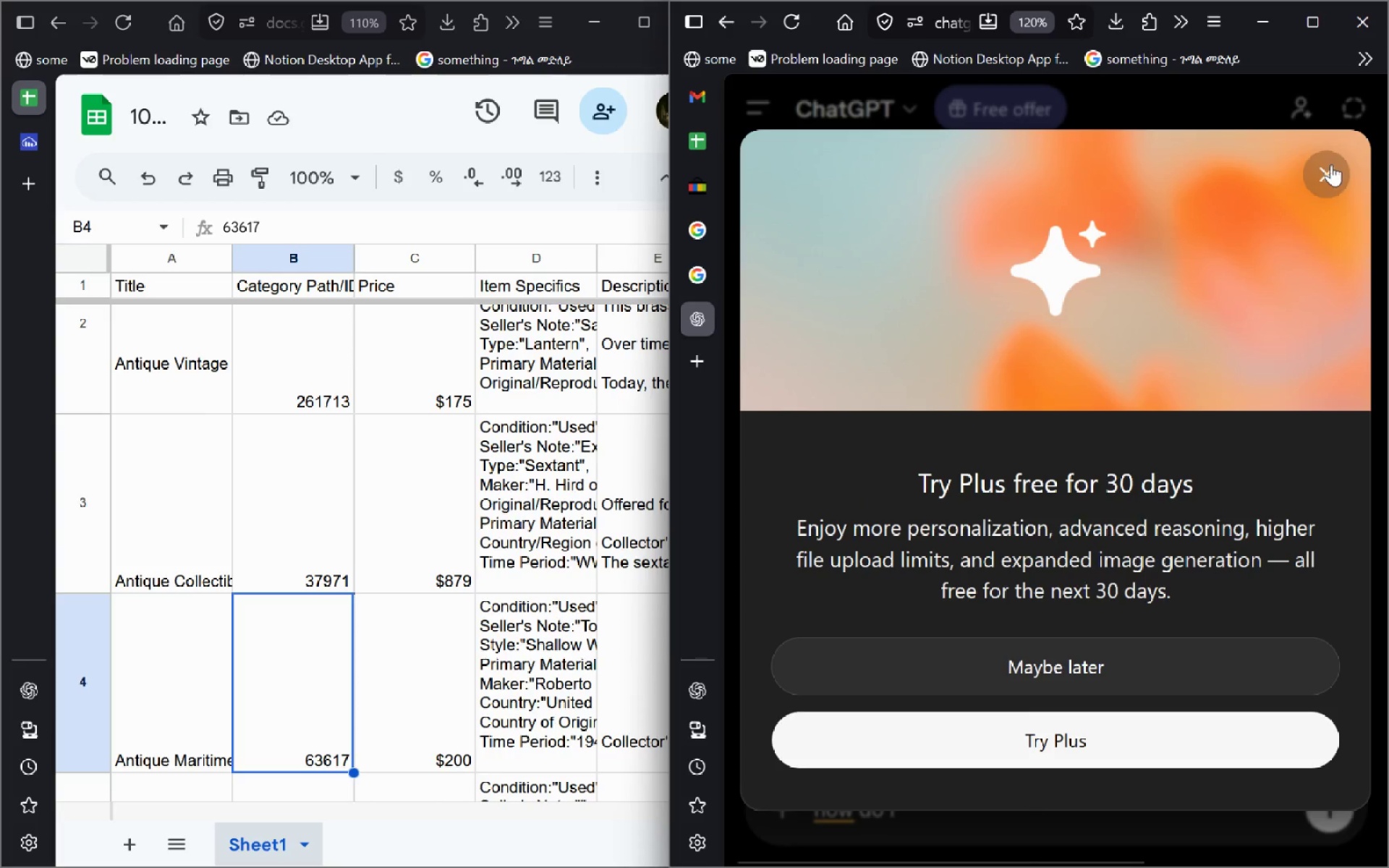 
left_click([1331, 166])
 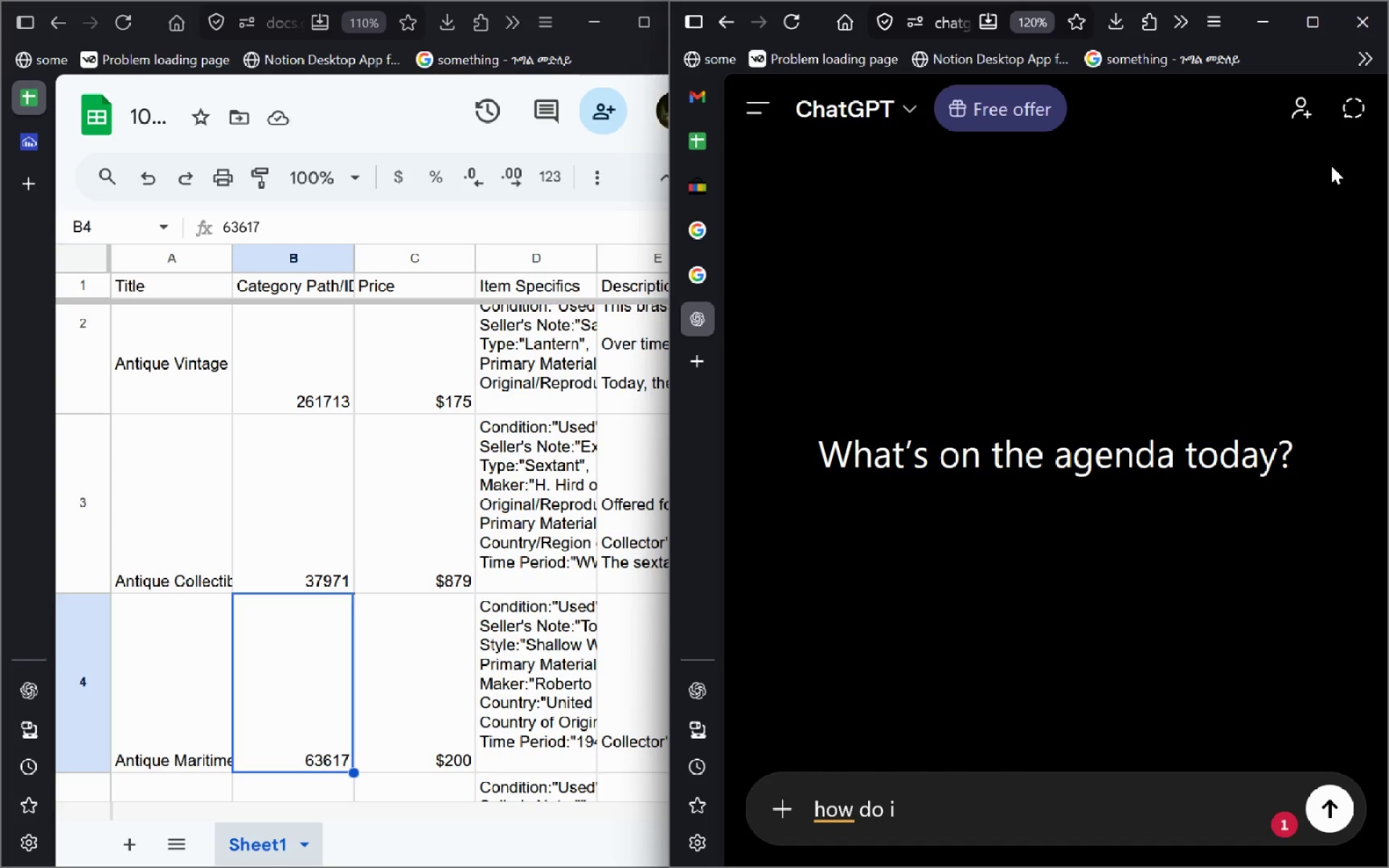 
key(Control+A)
 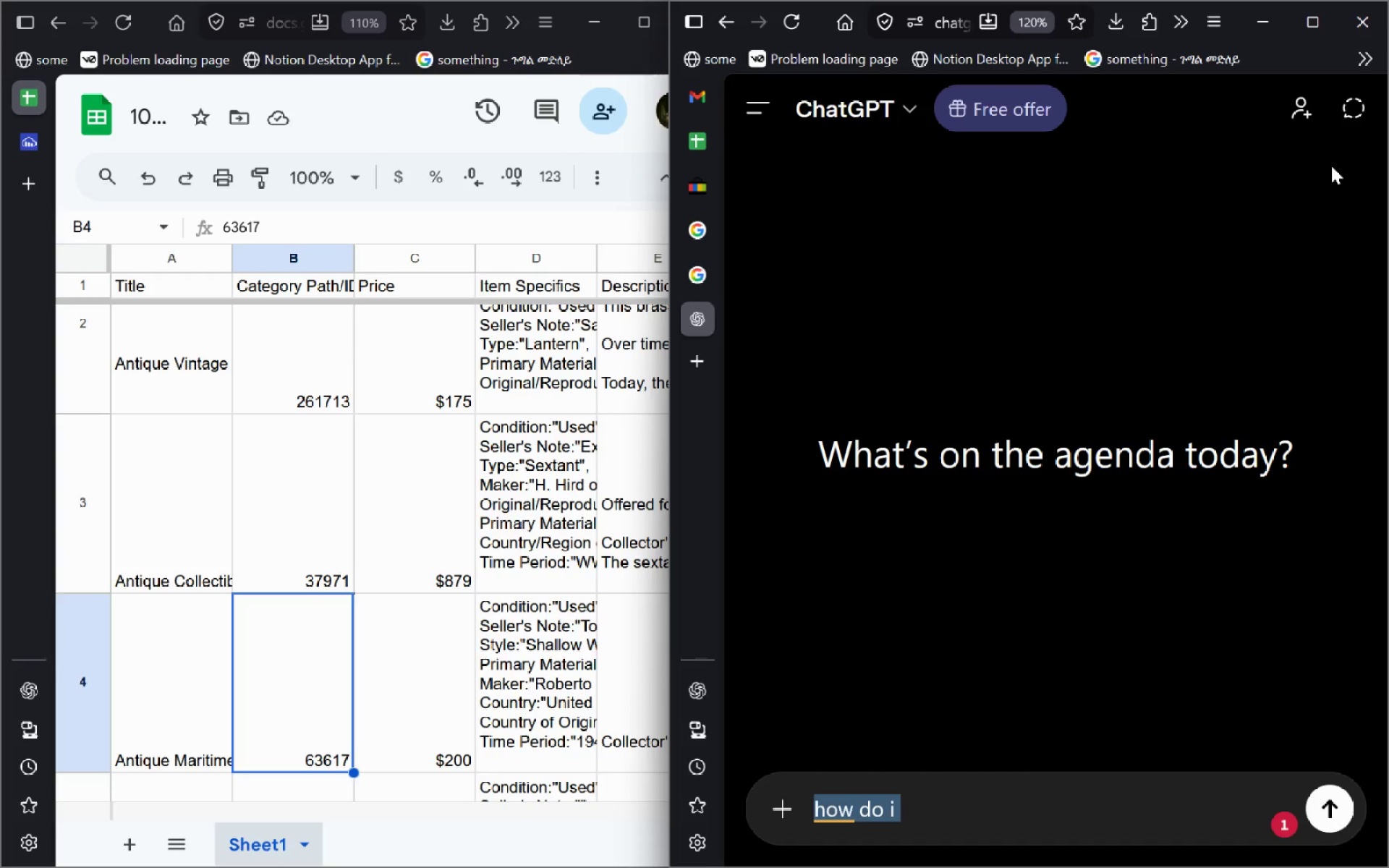 
type(can )
 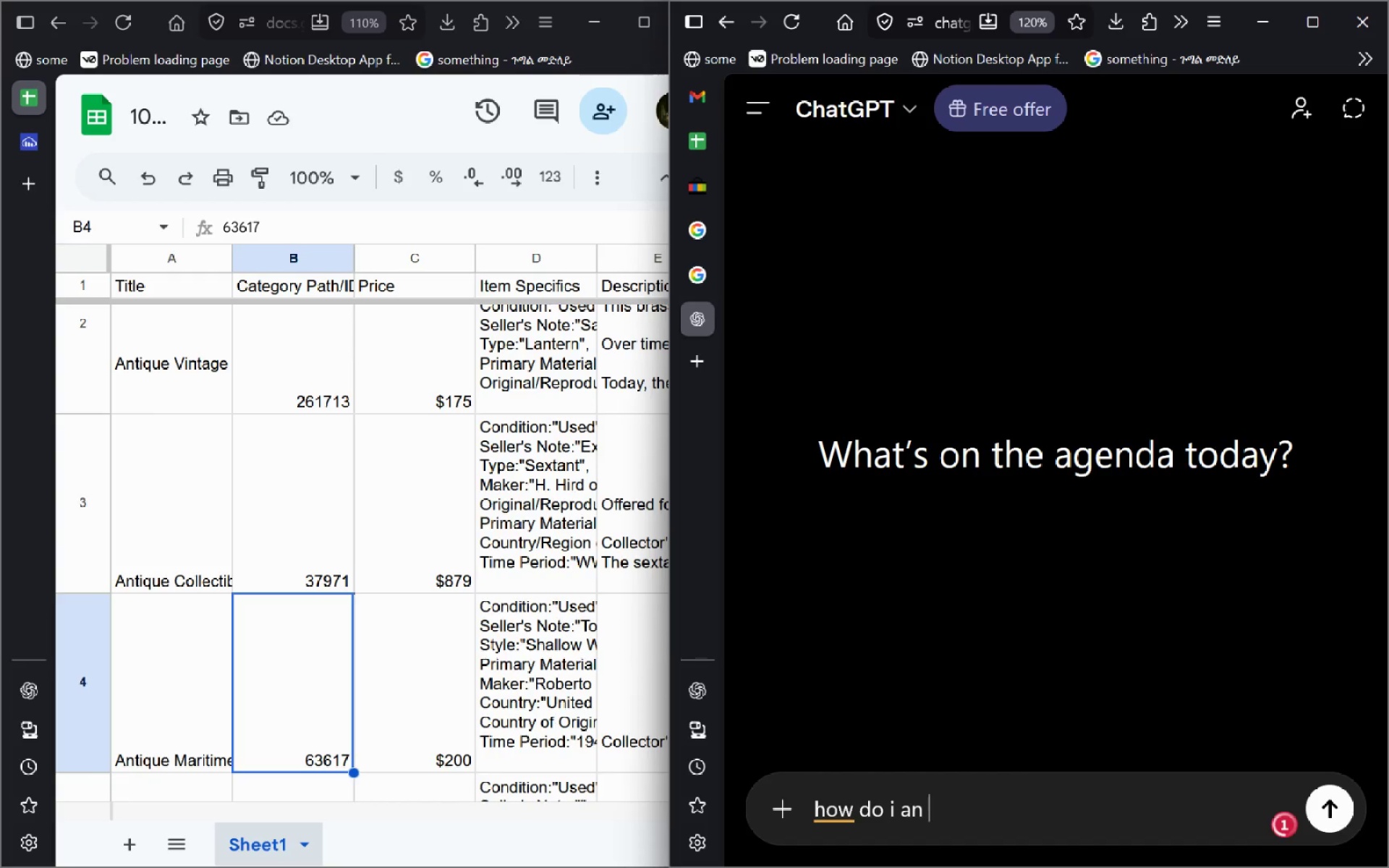 
key(Control+ControlLeft)
 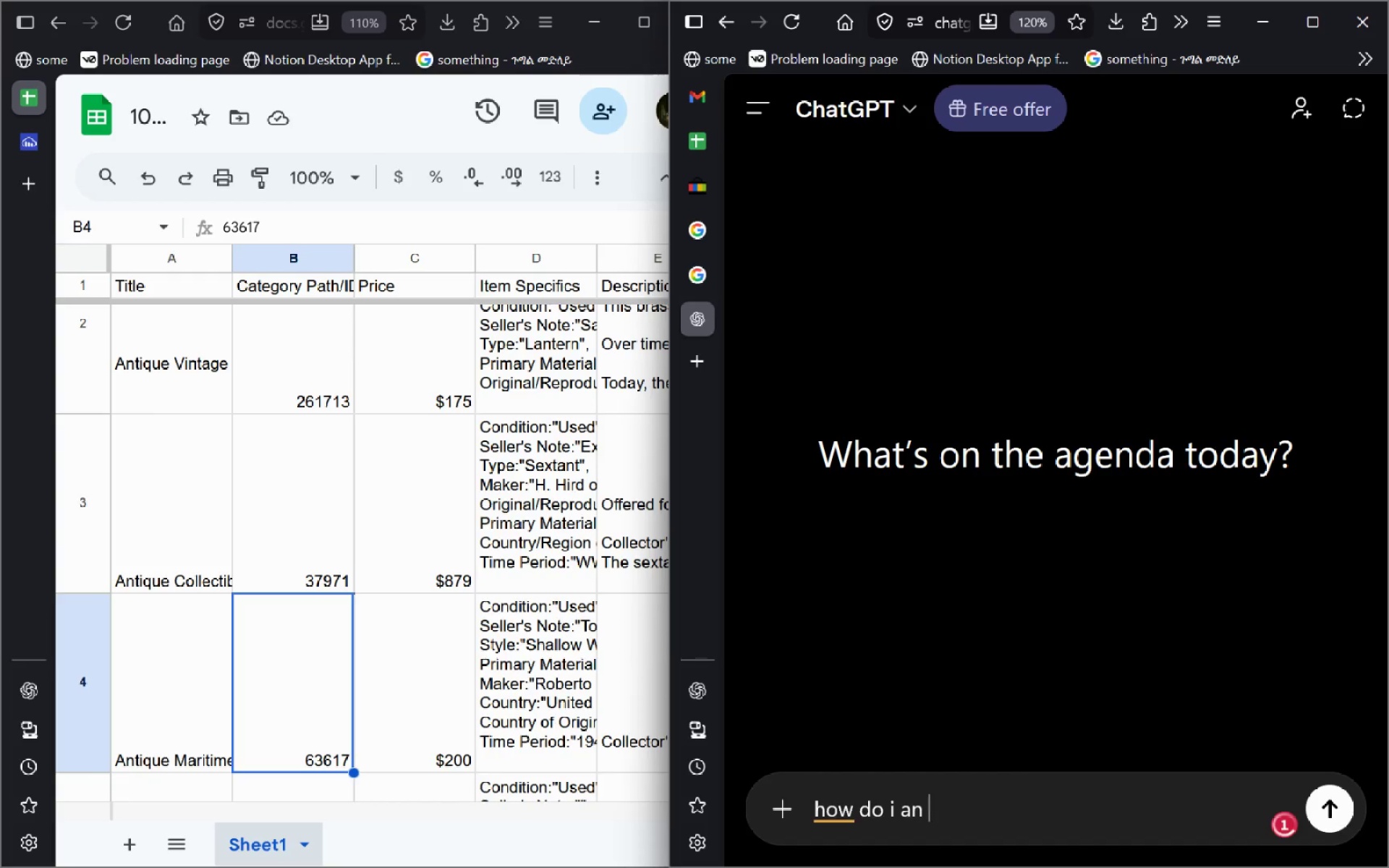 
key(Control+A)
 